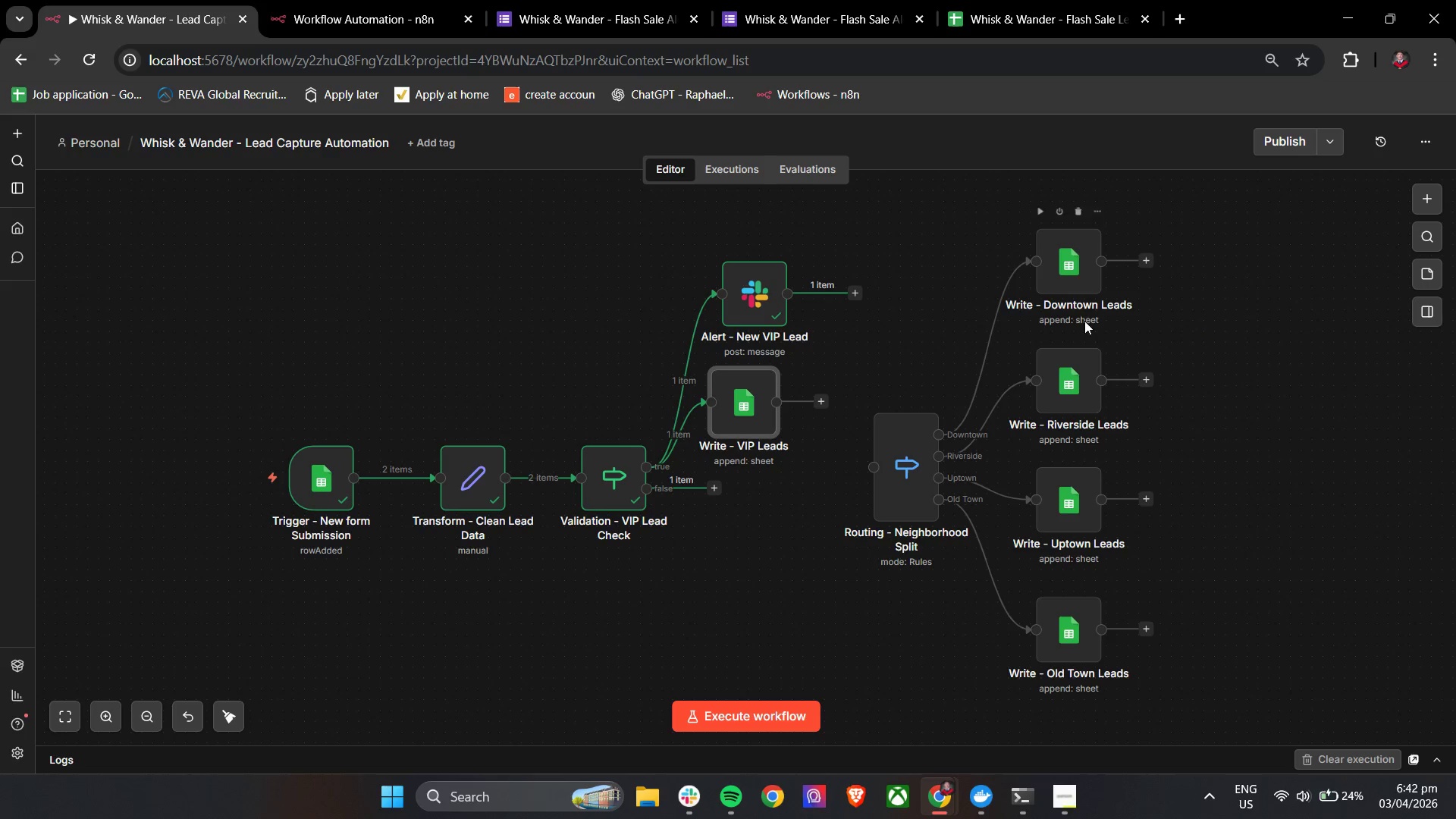 
scroll: coordinate [890, 381], scroll_direction: down, amount: 4.0
 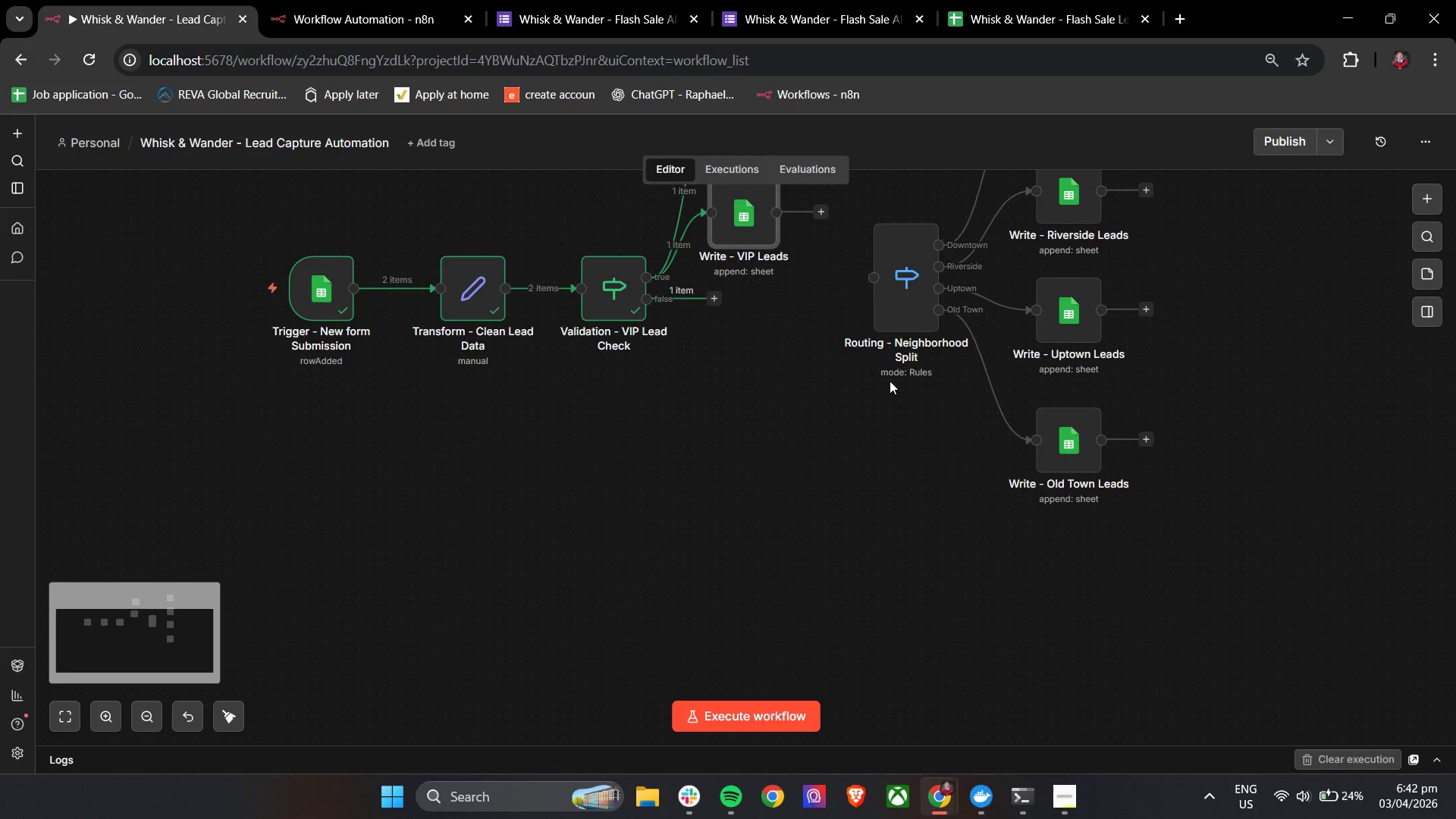 
scroll: coordinate [890, 381], scroll_direction: up, amount: 2.0
 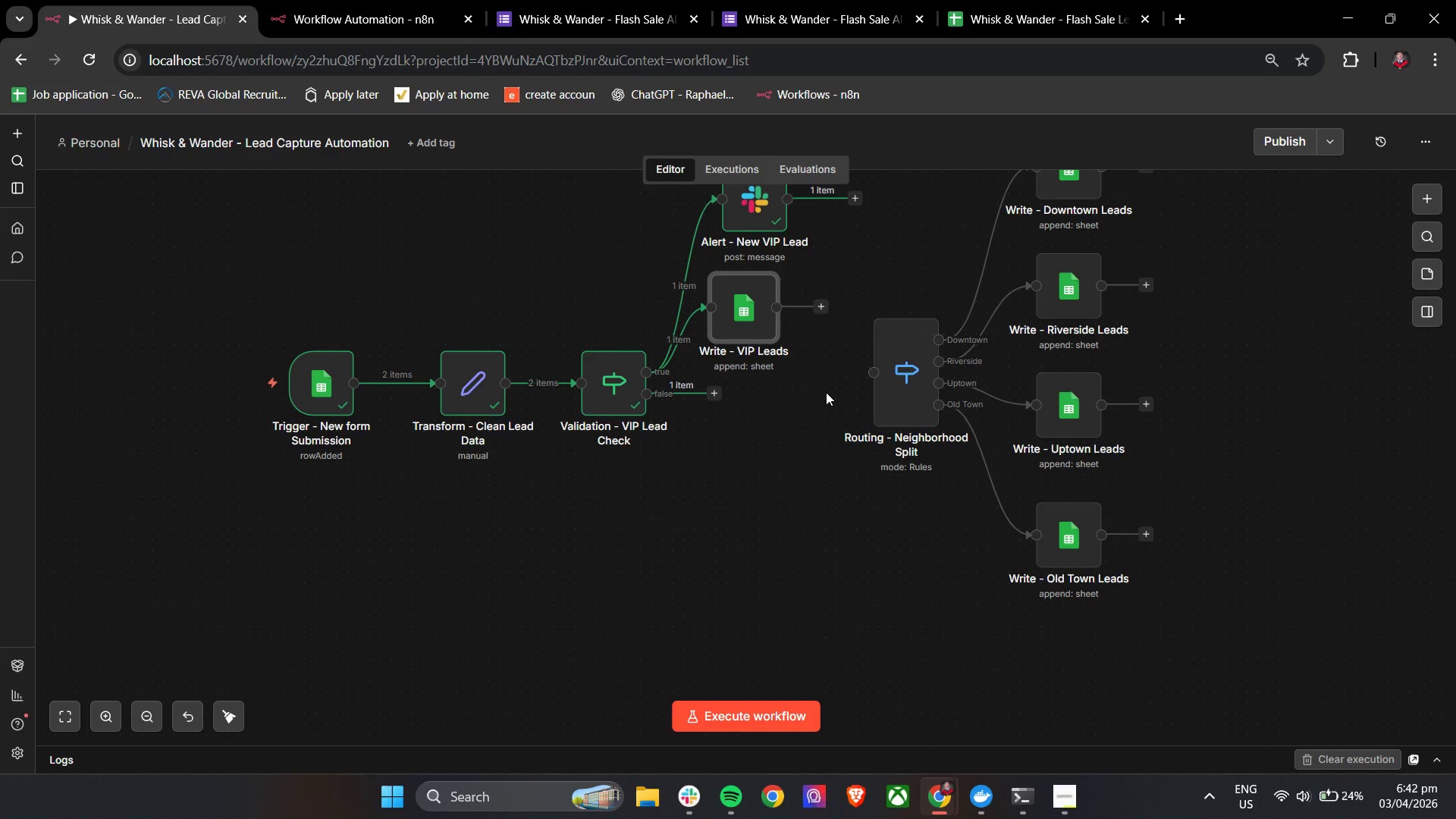 
wait(9.45)
 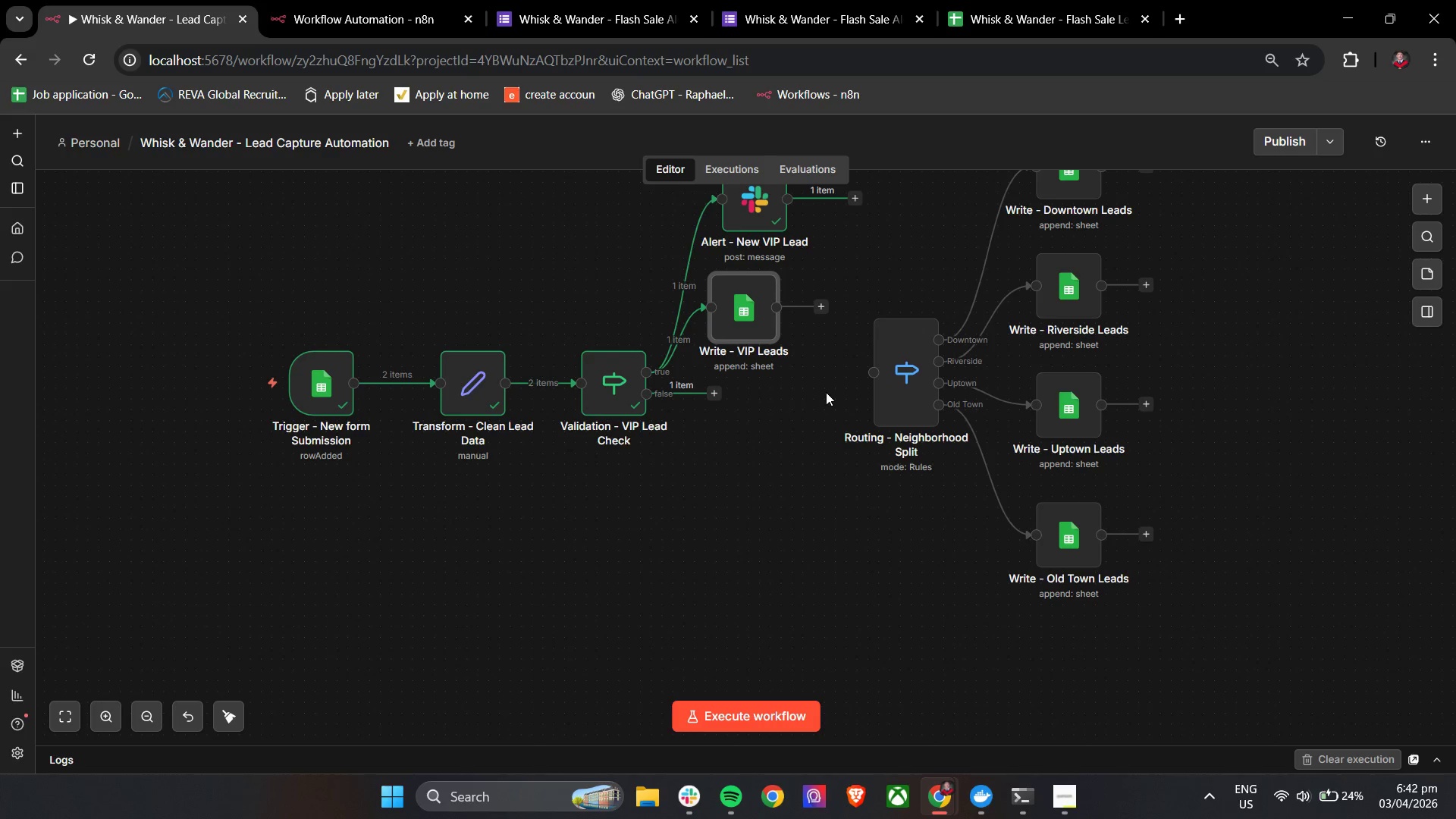 
scroll: coordinate [751, 363], scroll_direction: up, amount: 2.0
 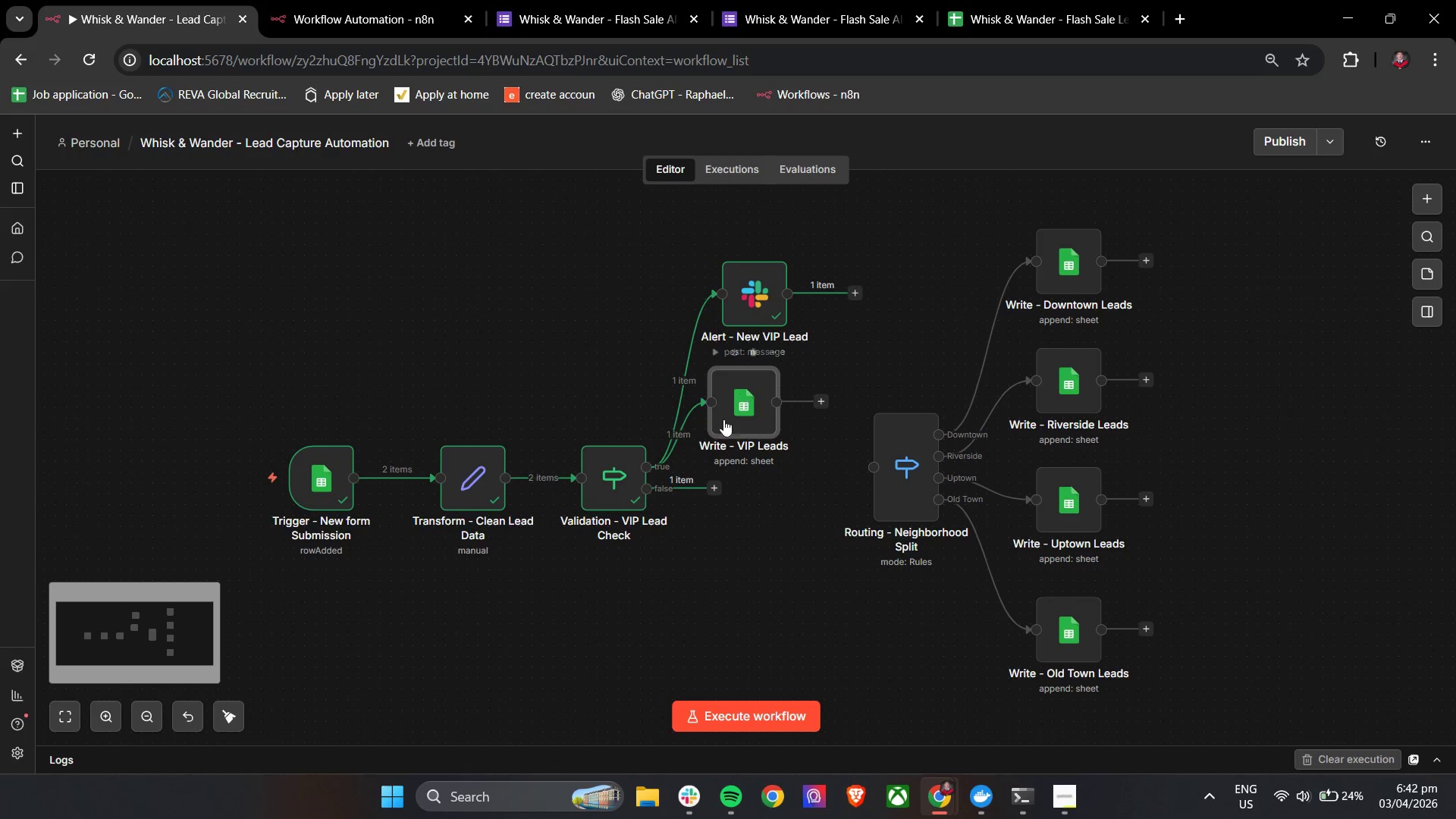 
hold_key(key=ControlLeft, duration=1.52)
scroll: coordinate [763, 465], scroll_direction: up, amount: 4.0
 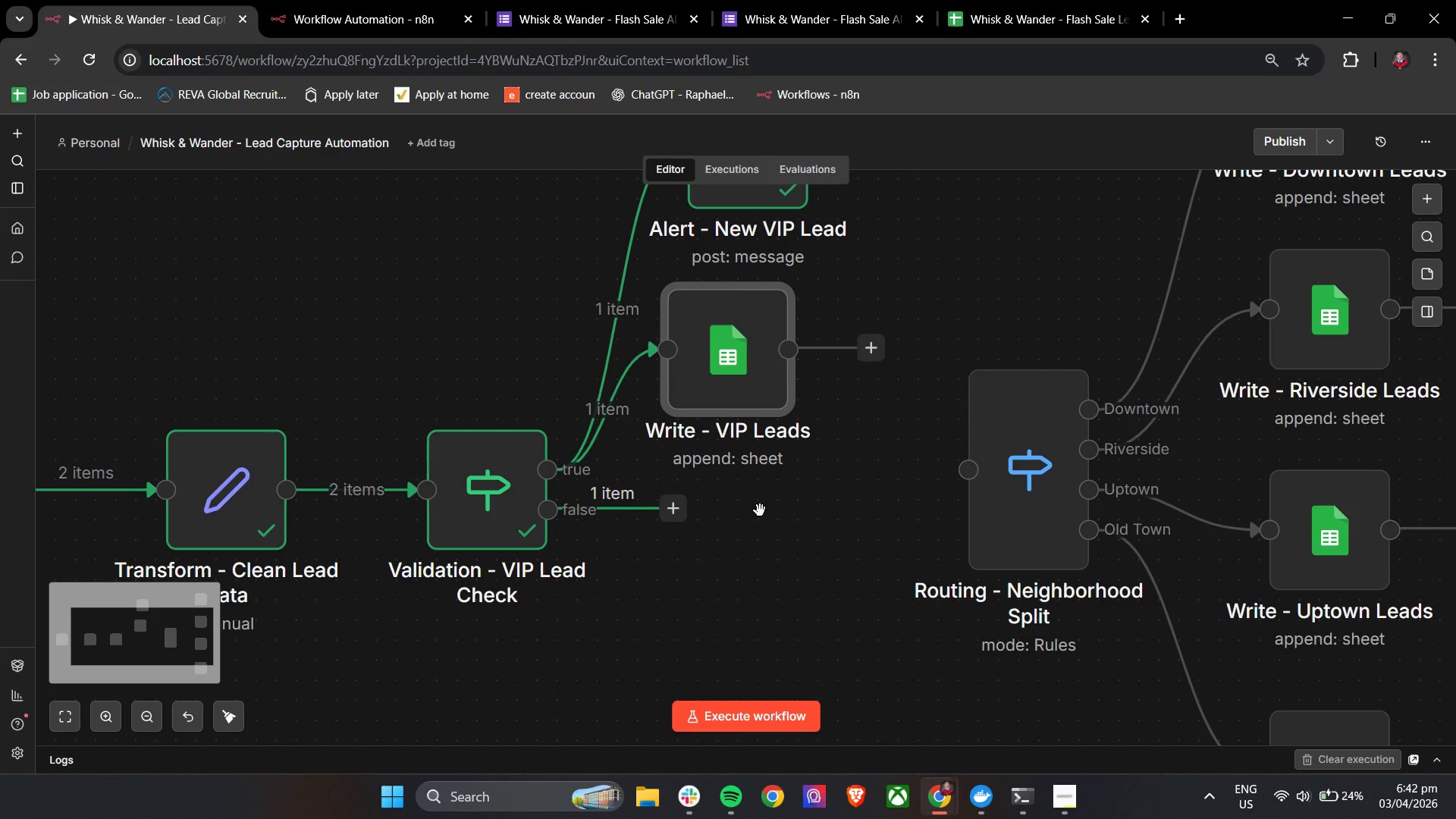 
left_click_drag(start_coordinate=[768, 516], to_coordinate=[818, 507])
 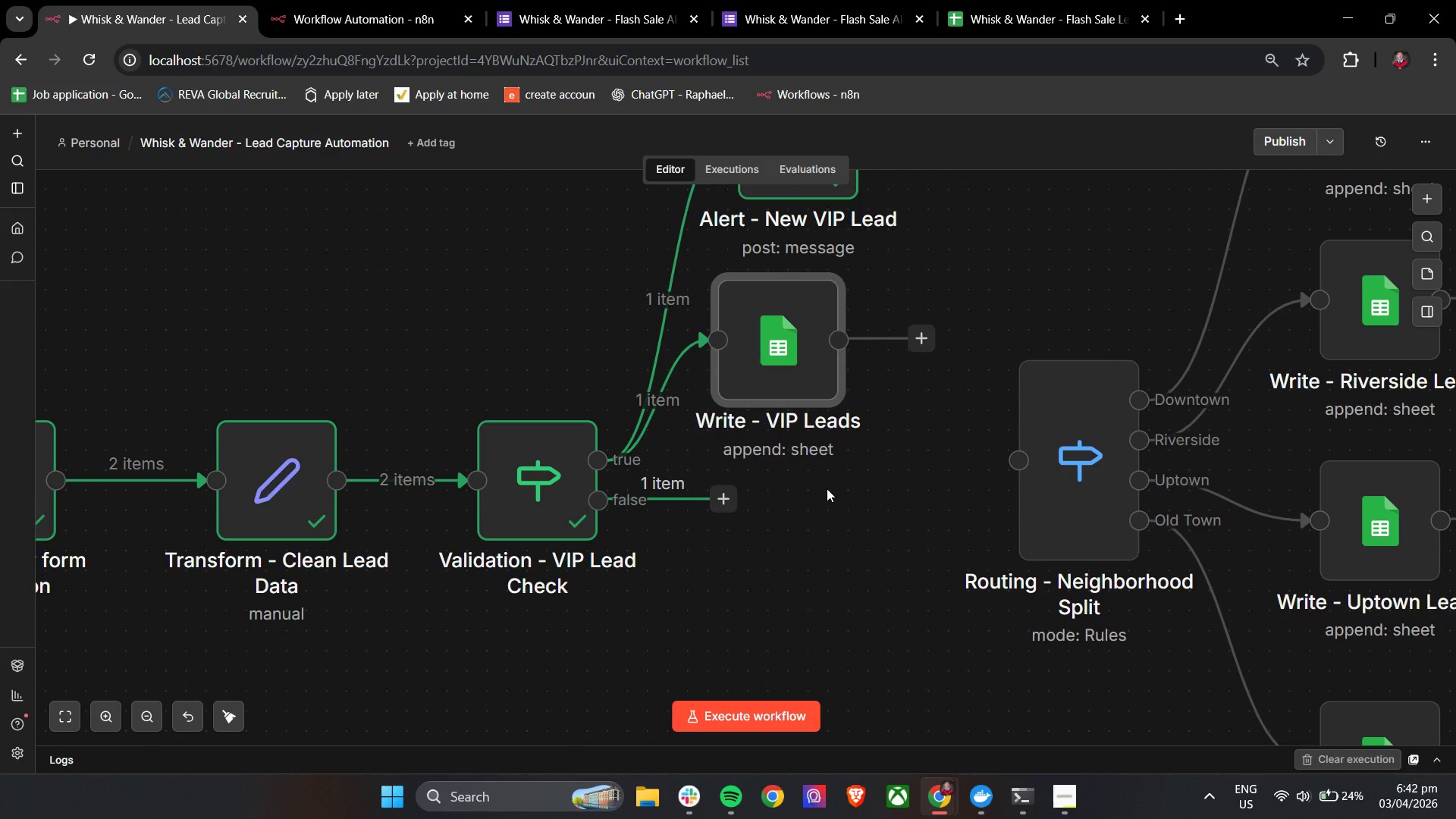 
wait(5.72)
 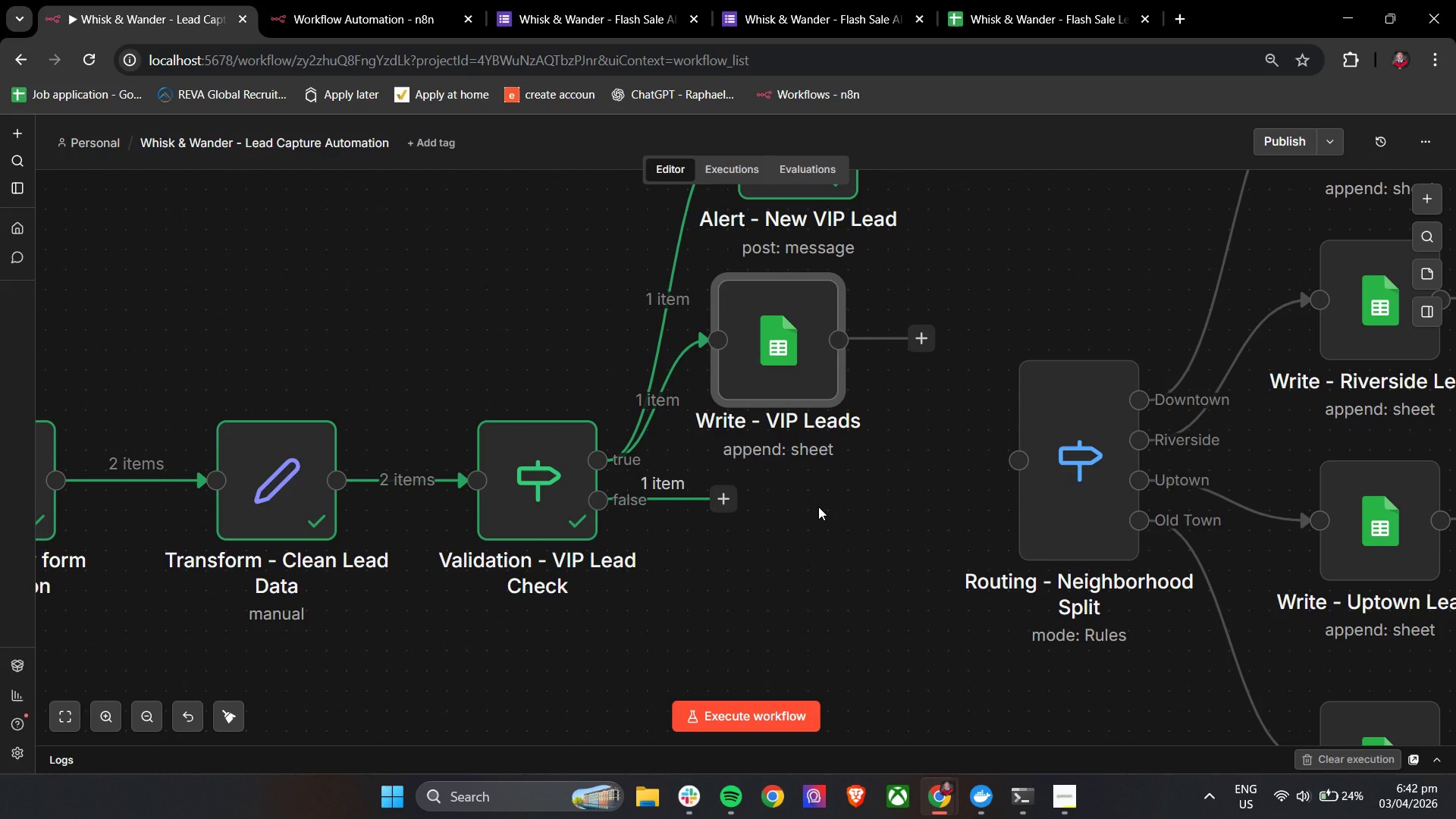 
hold_key(key=ControlLeft, duration=0.8)
scroll: coordinate [827, 488], scroll_direction: down, amount: 3.0
 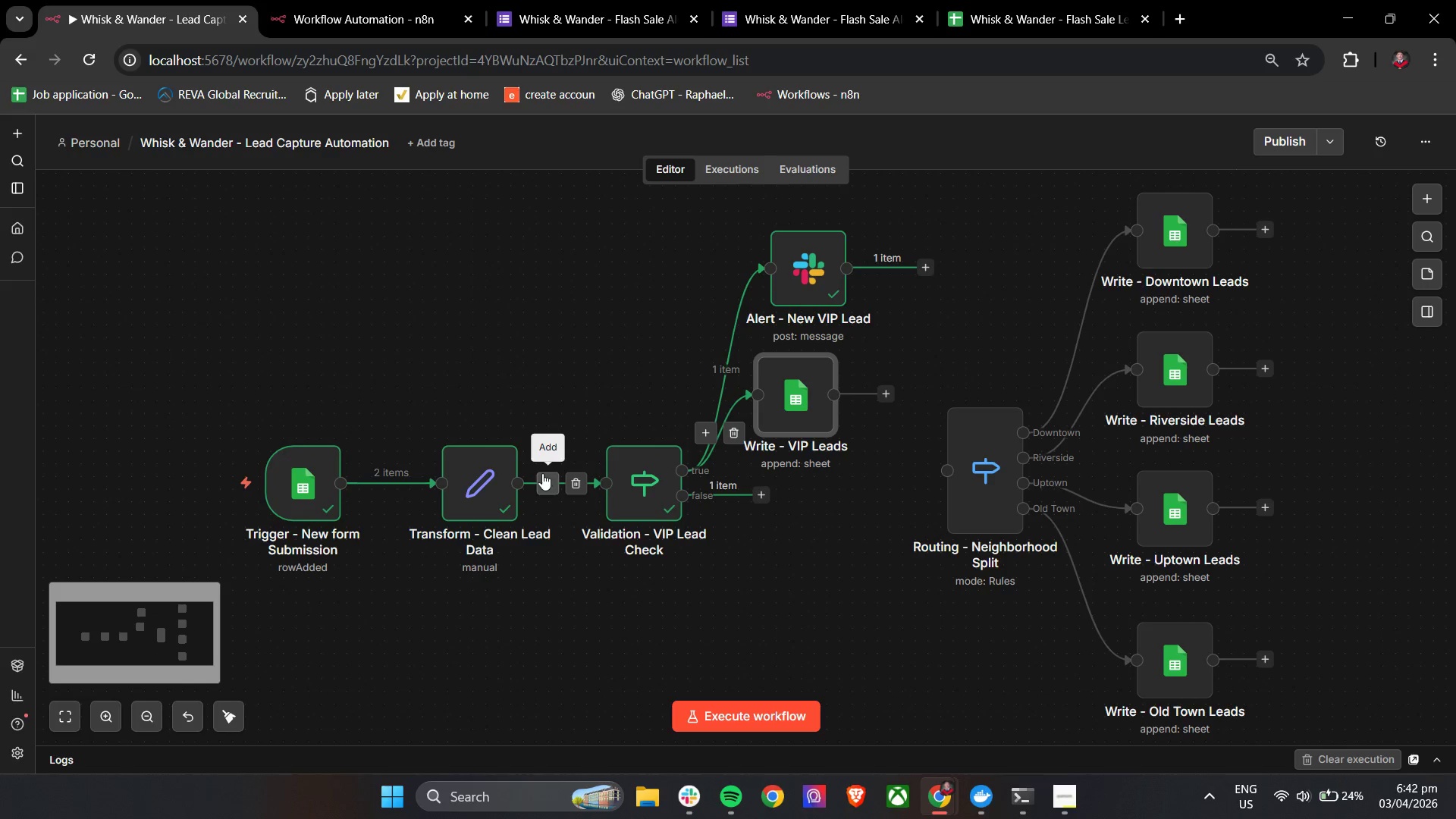 
left_click([550, 482])
 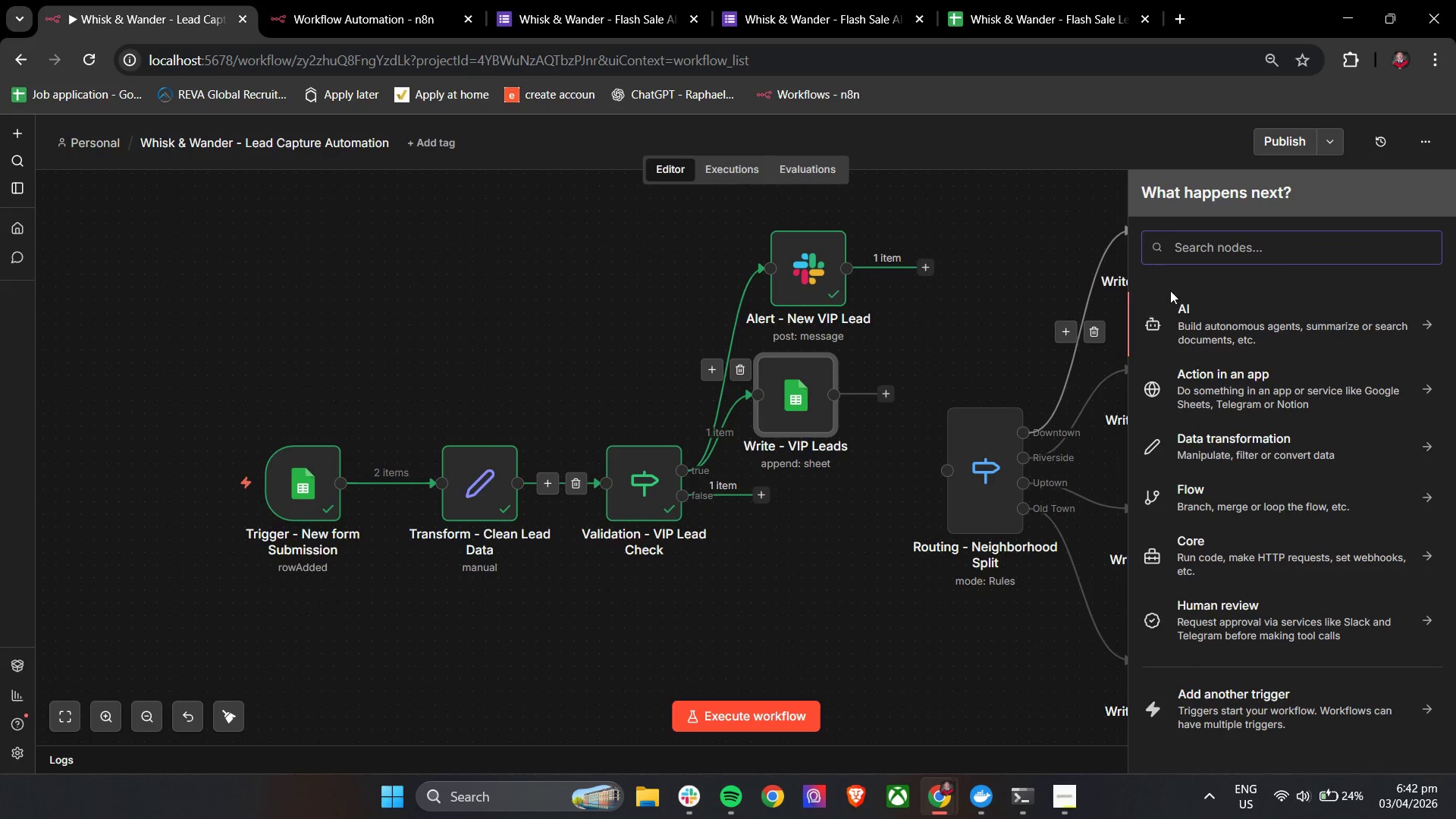 
left_click([1225, 247])
 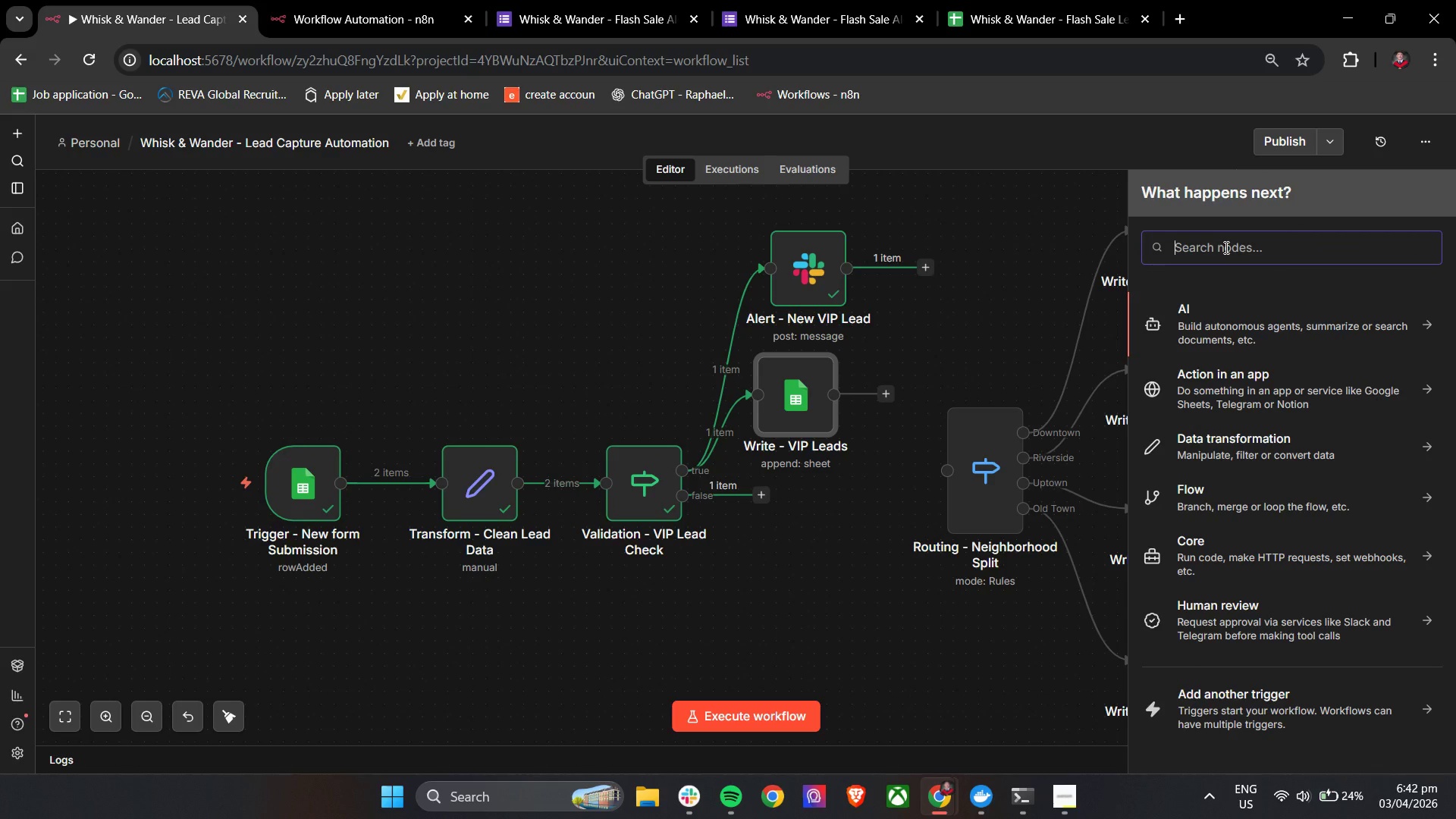 
type(gmail)
 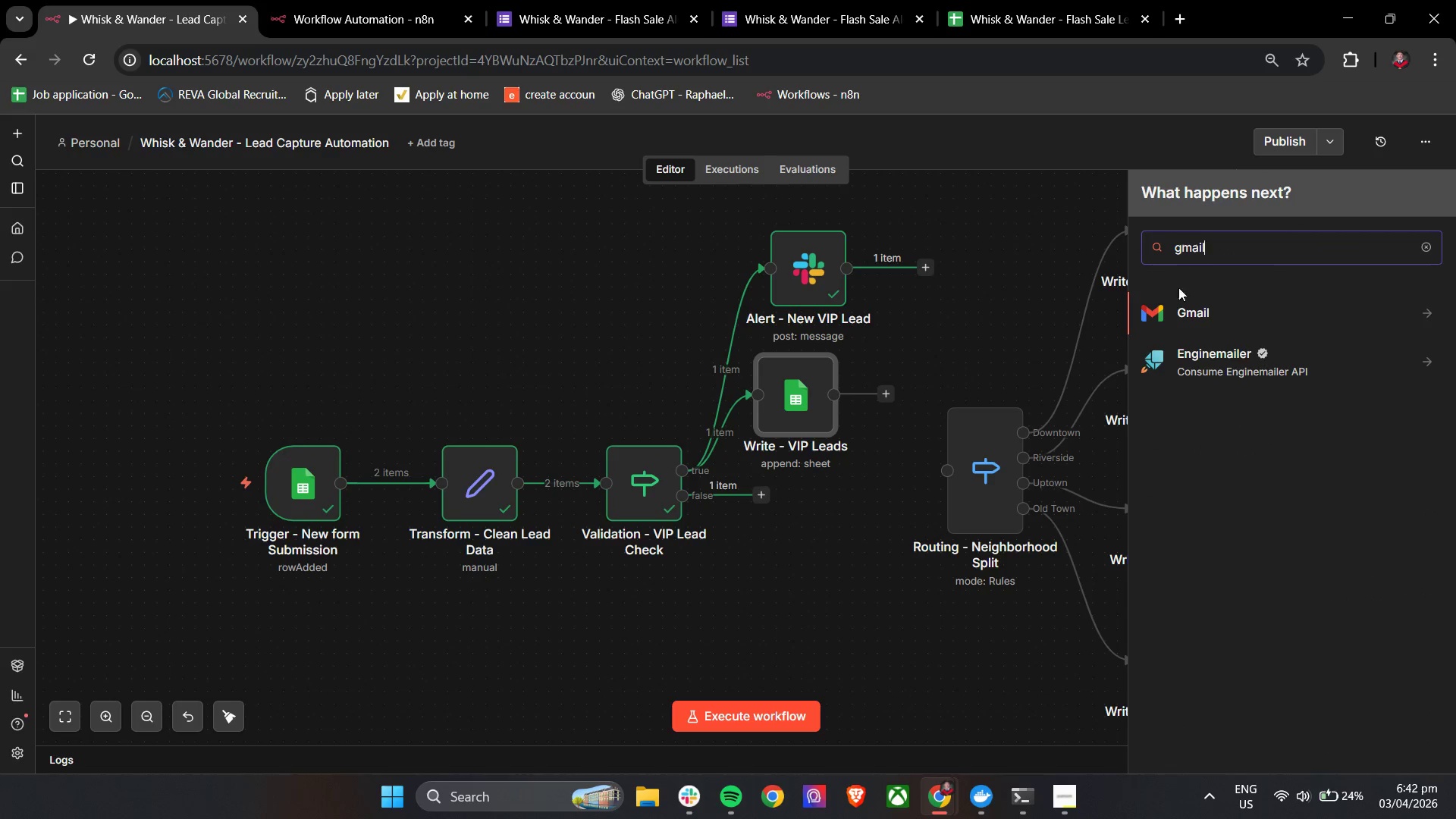 
left_click([1184, 309])
 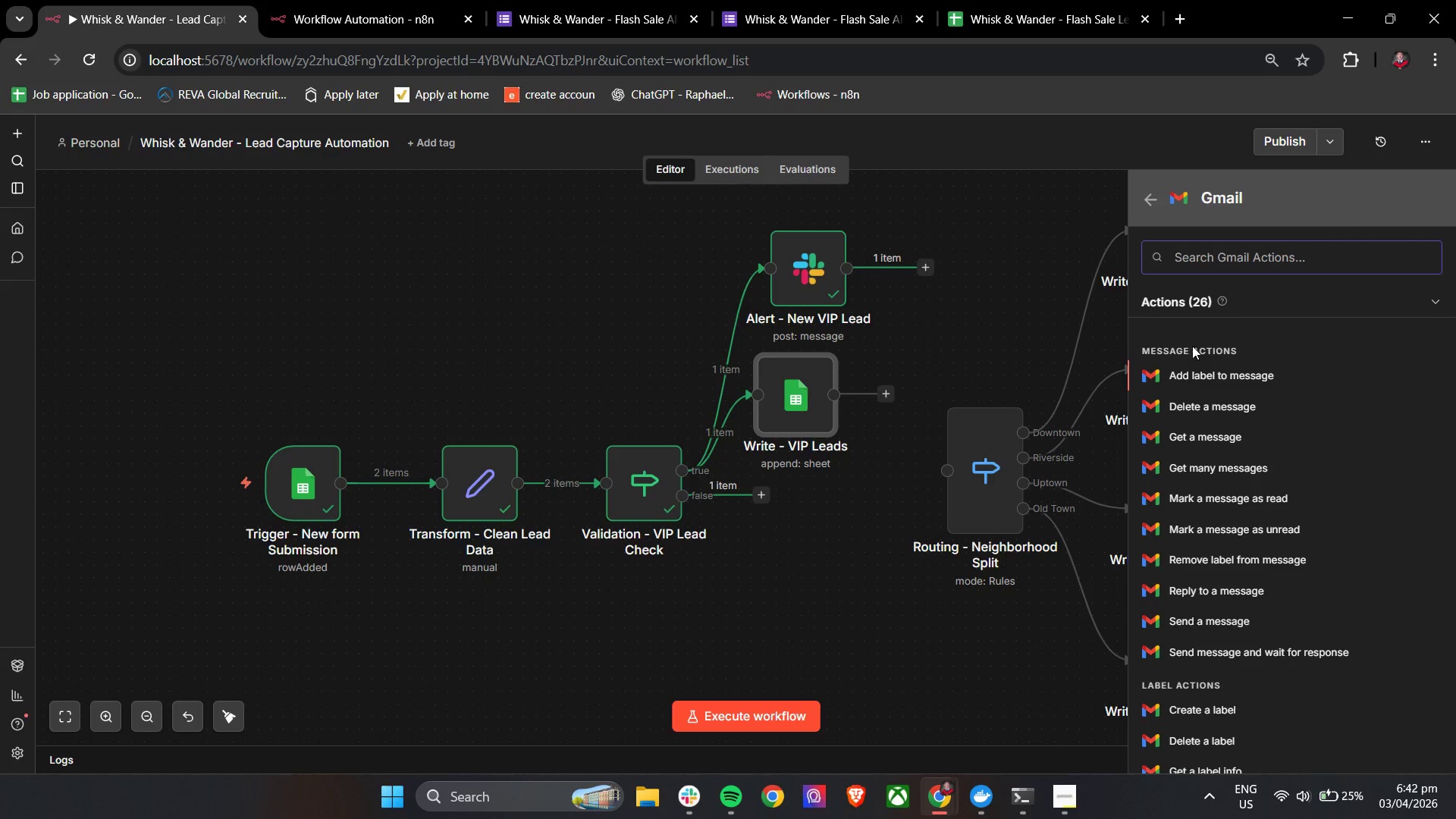 
type(se)
 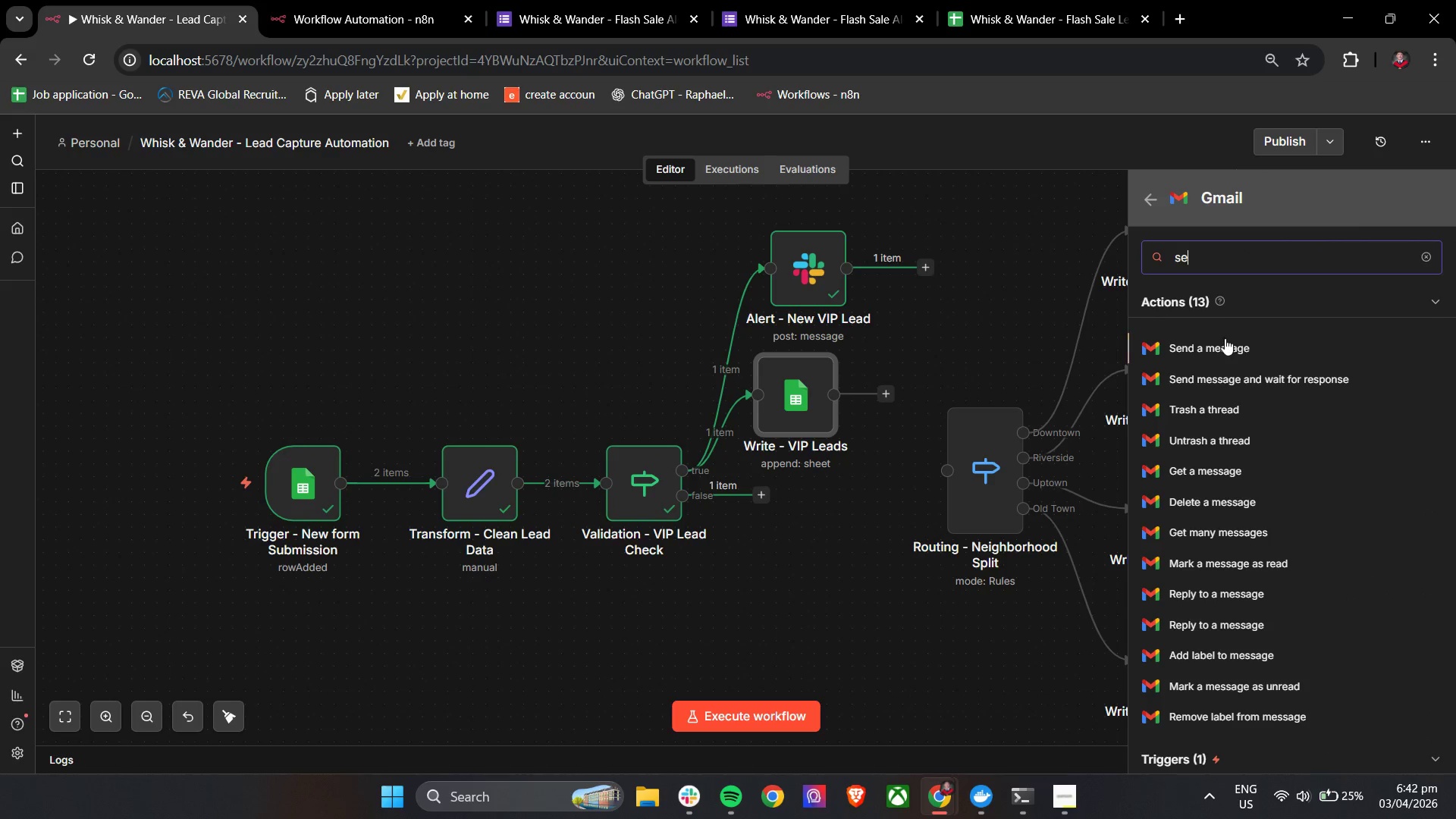 
left_click([1225, 340])
 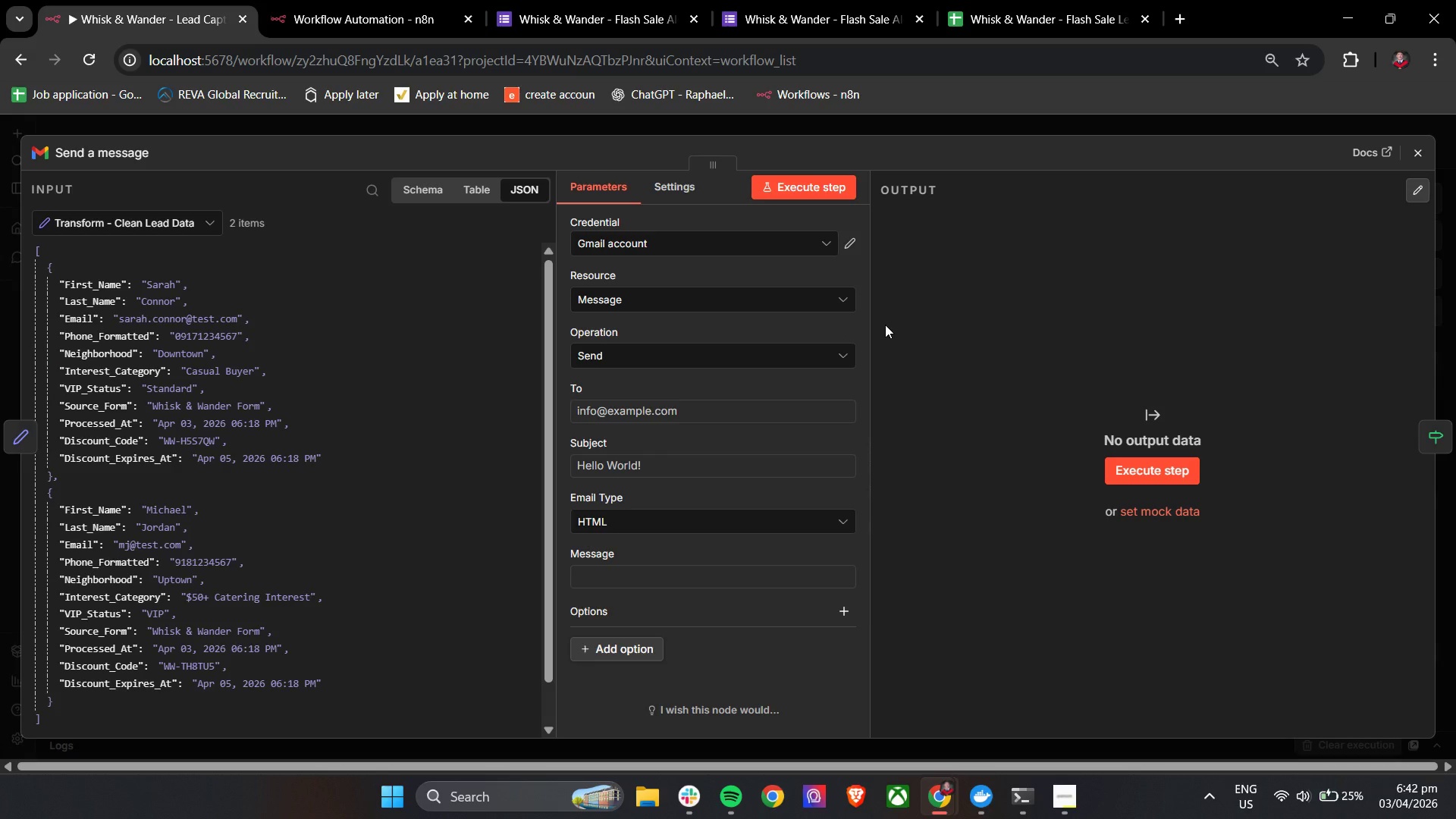 
wait(10.25)
 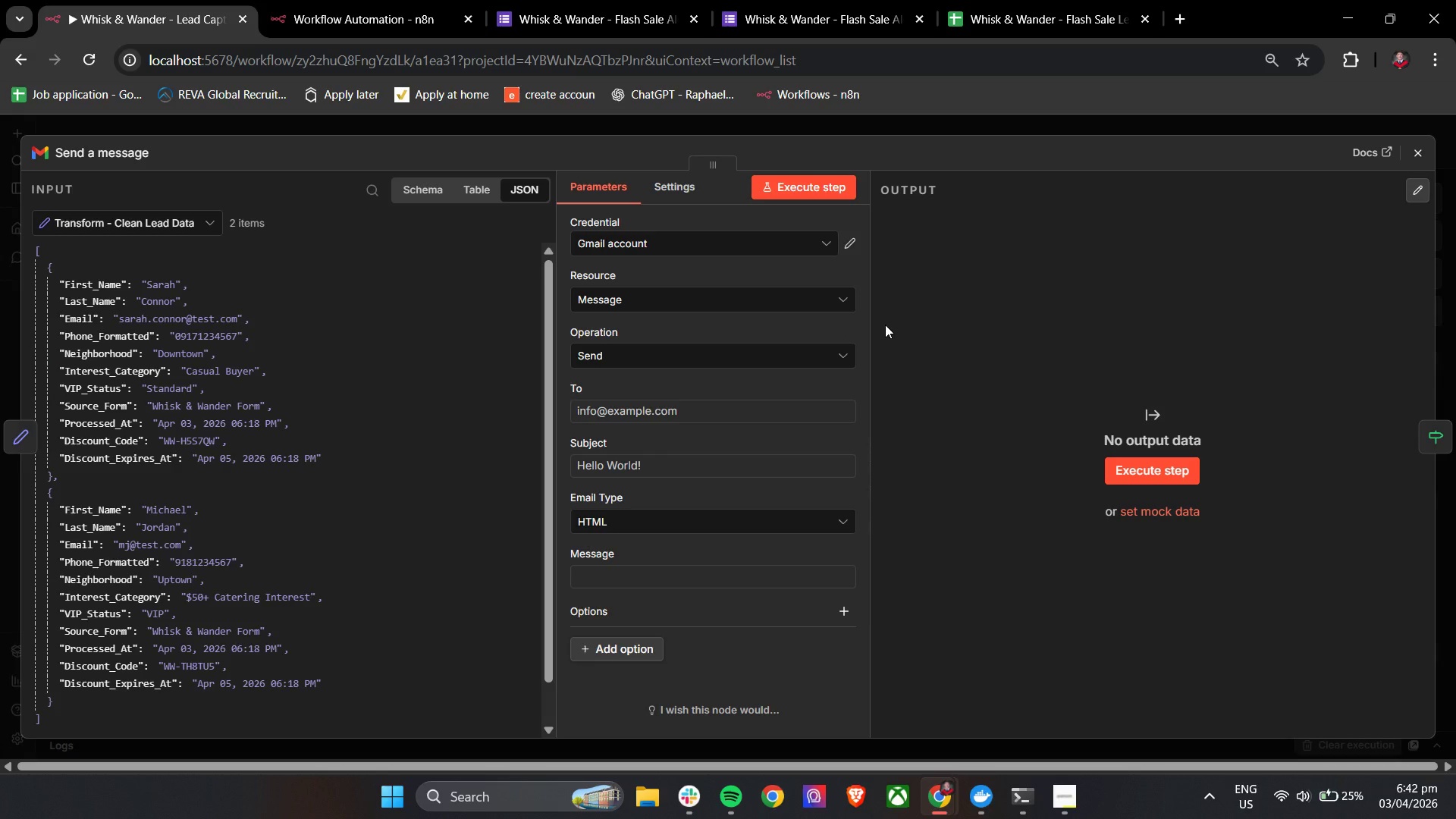 
left_click([638, 406])
 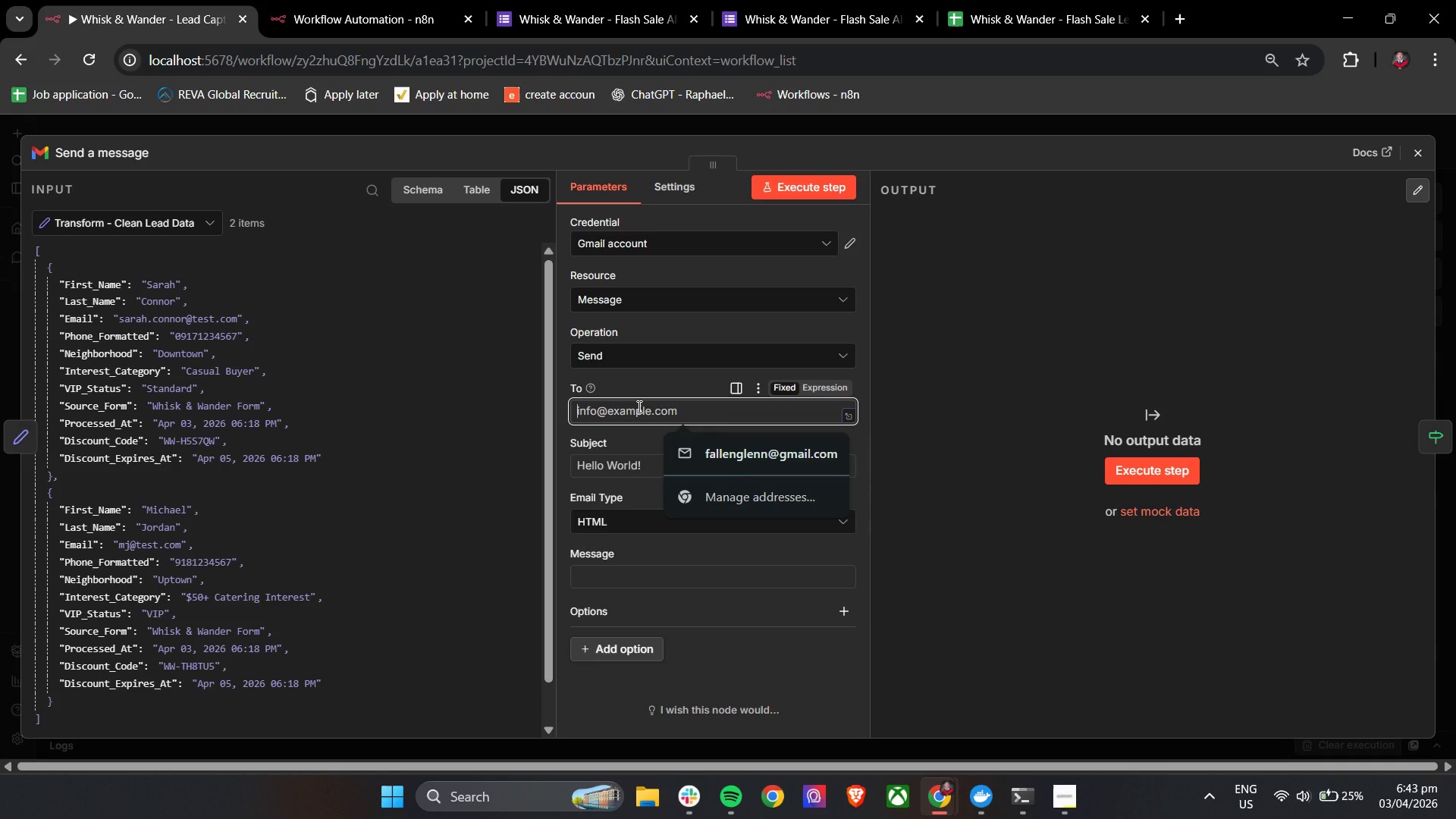 
key(Shift+BracketLeft)
 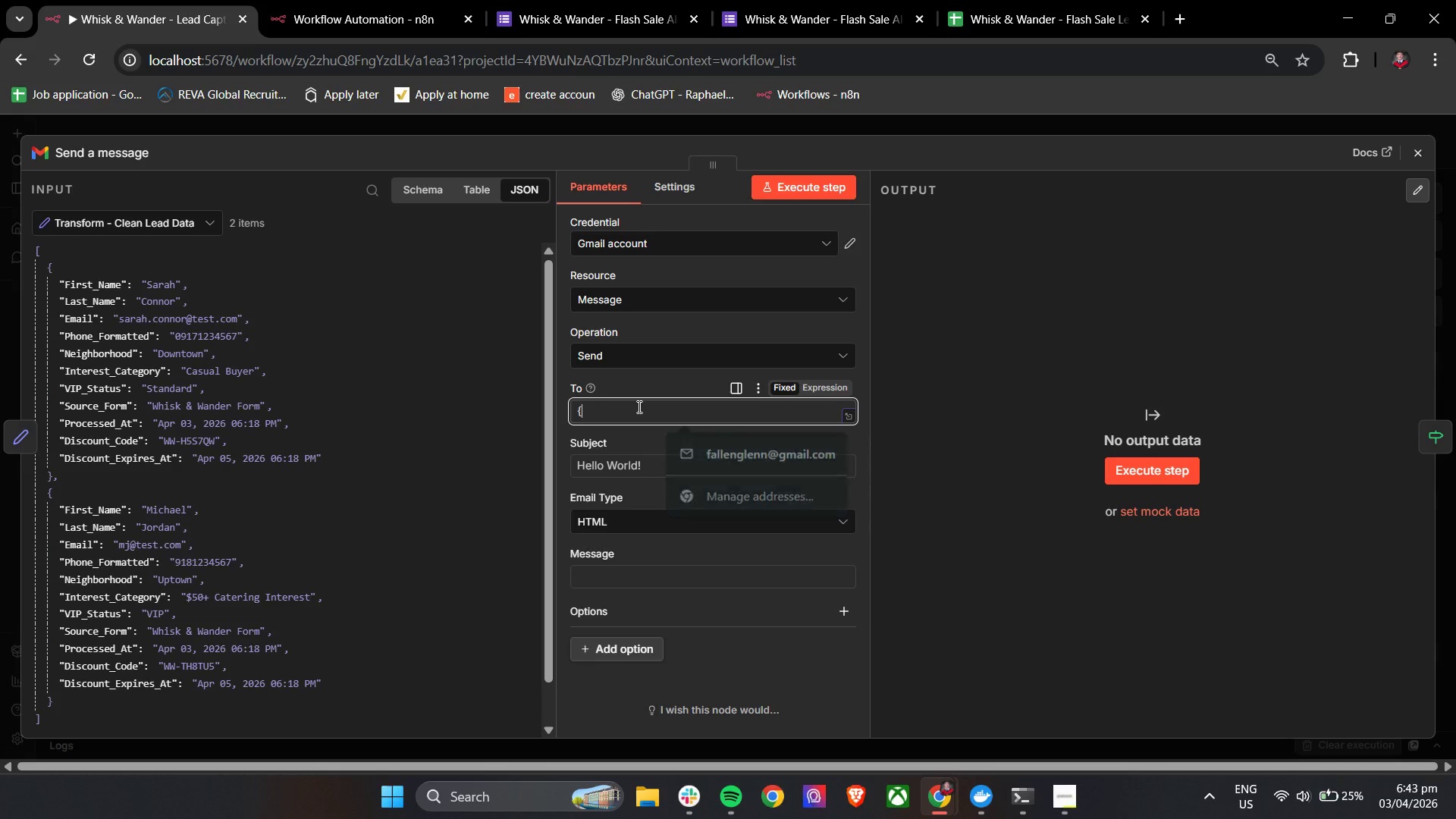 
key(Shift+BracketLeft)
 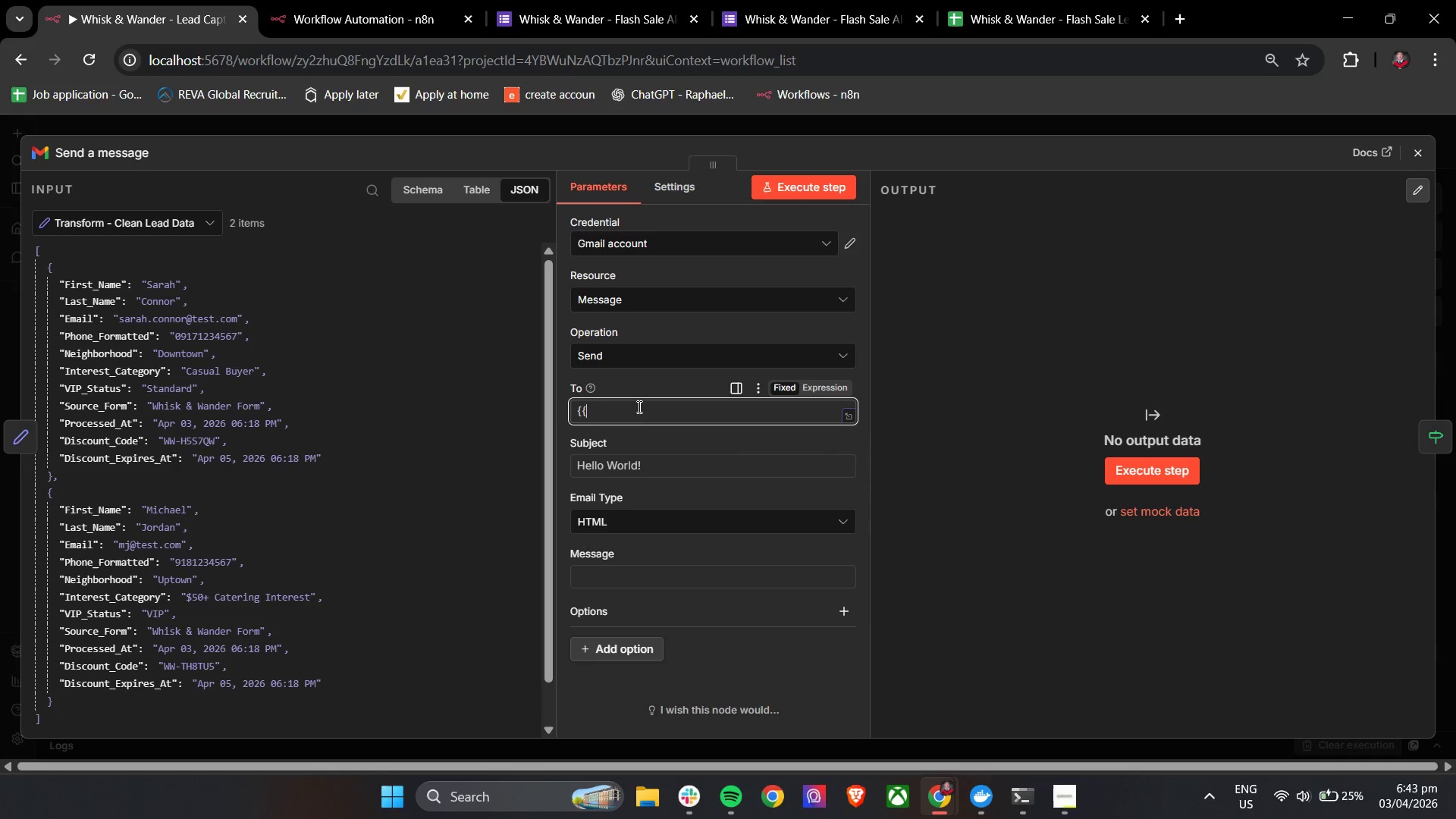 
key(Space)
 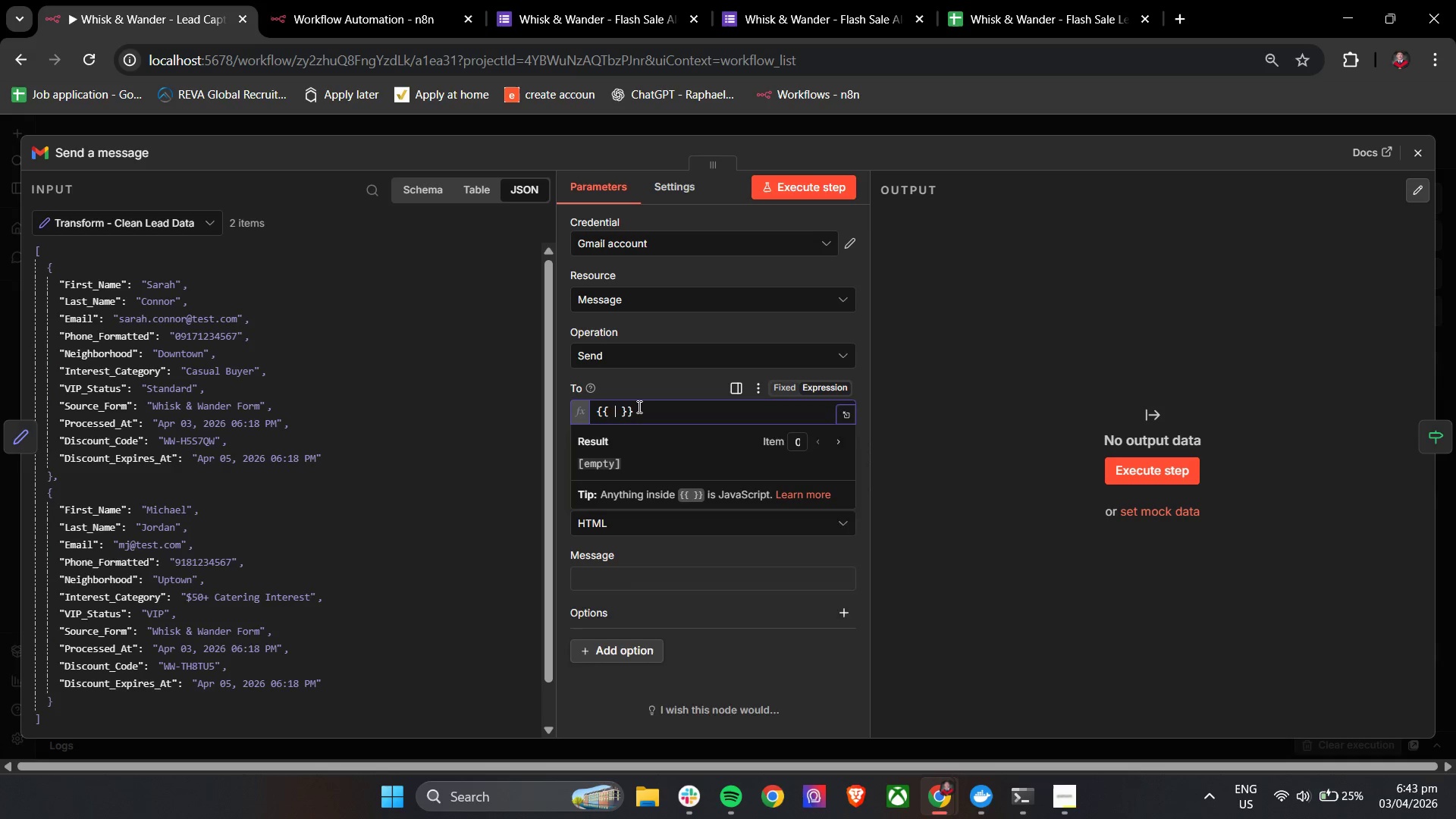 
hold_key(key=ShiftLeft, duration=1.51)
 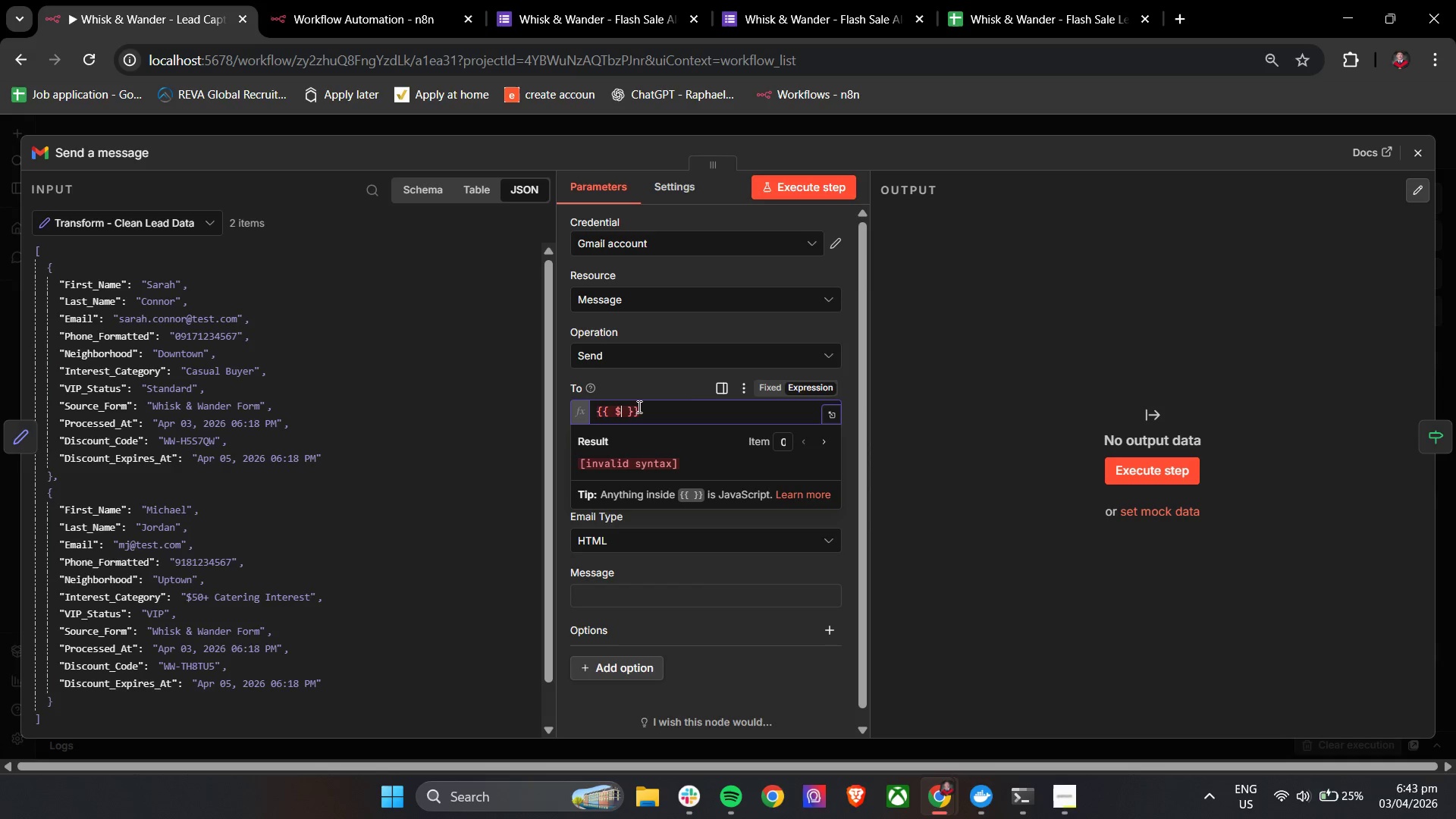 
key(Shift+4)
 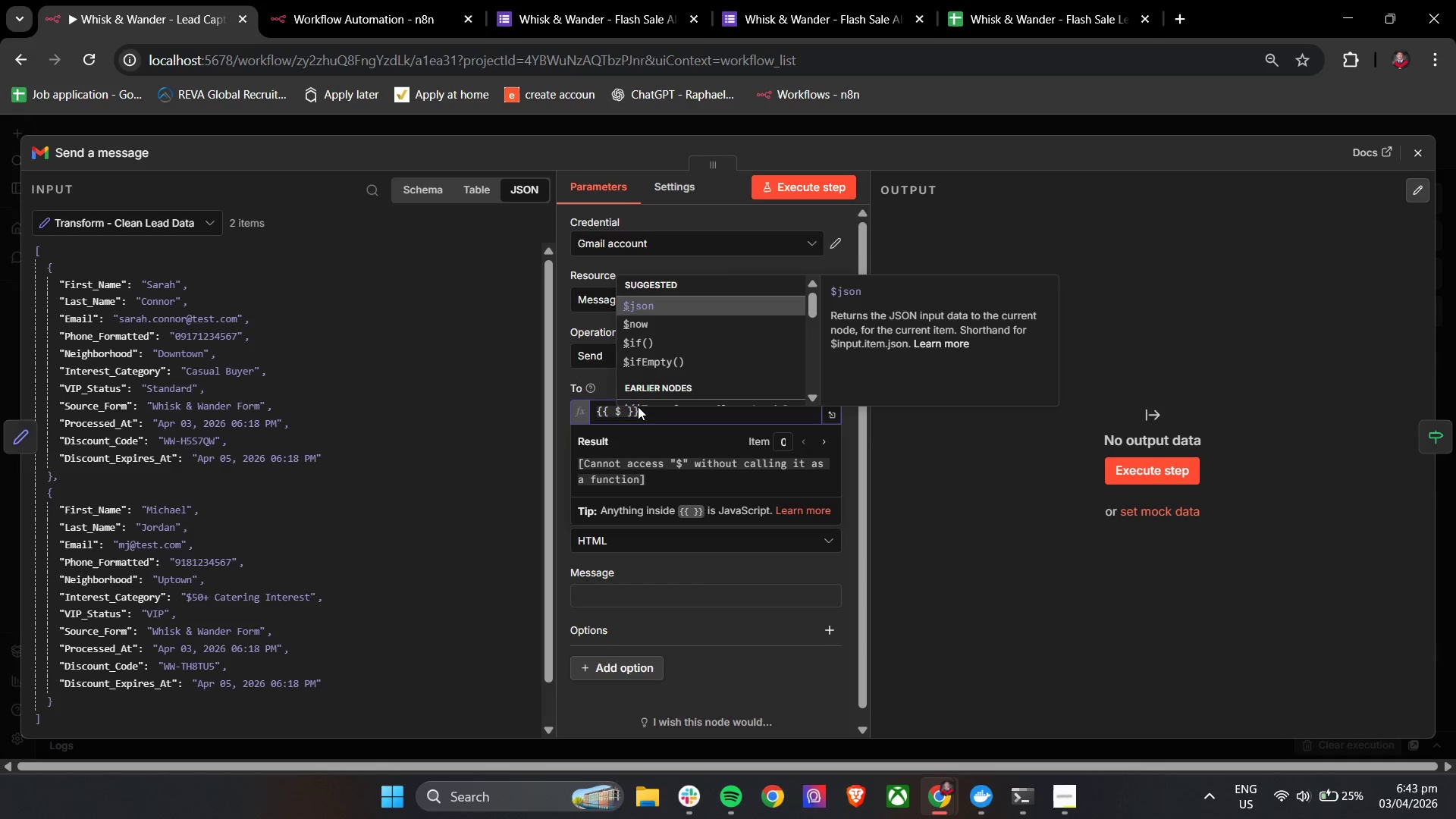 
key(Enter)
 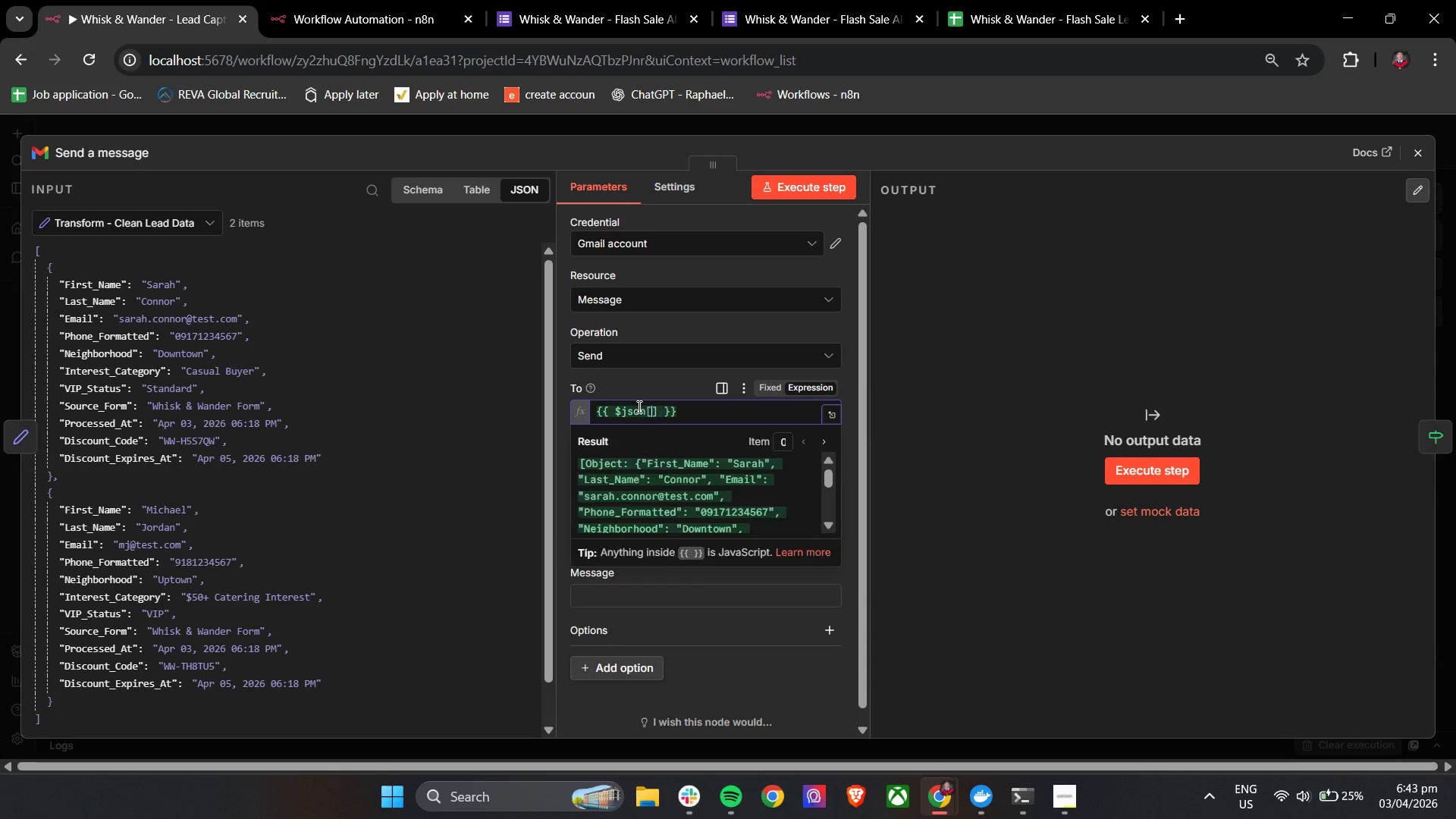 
key(BracketLeft)
 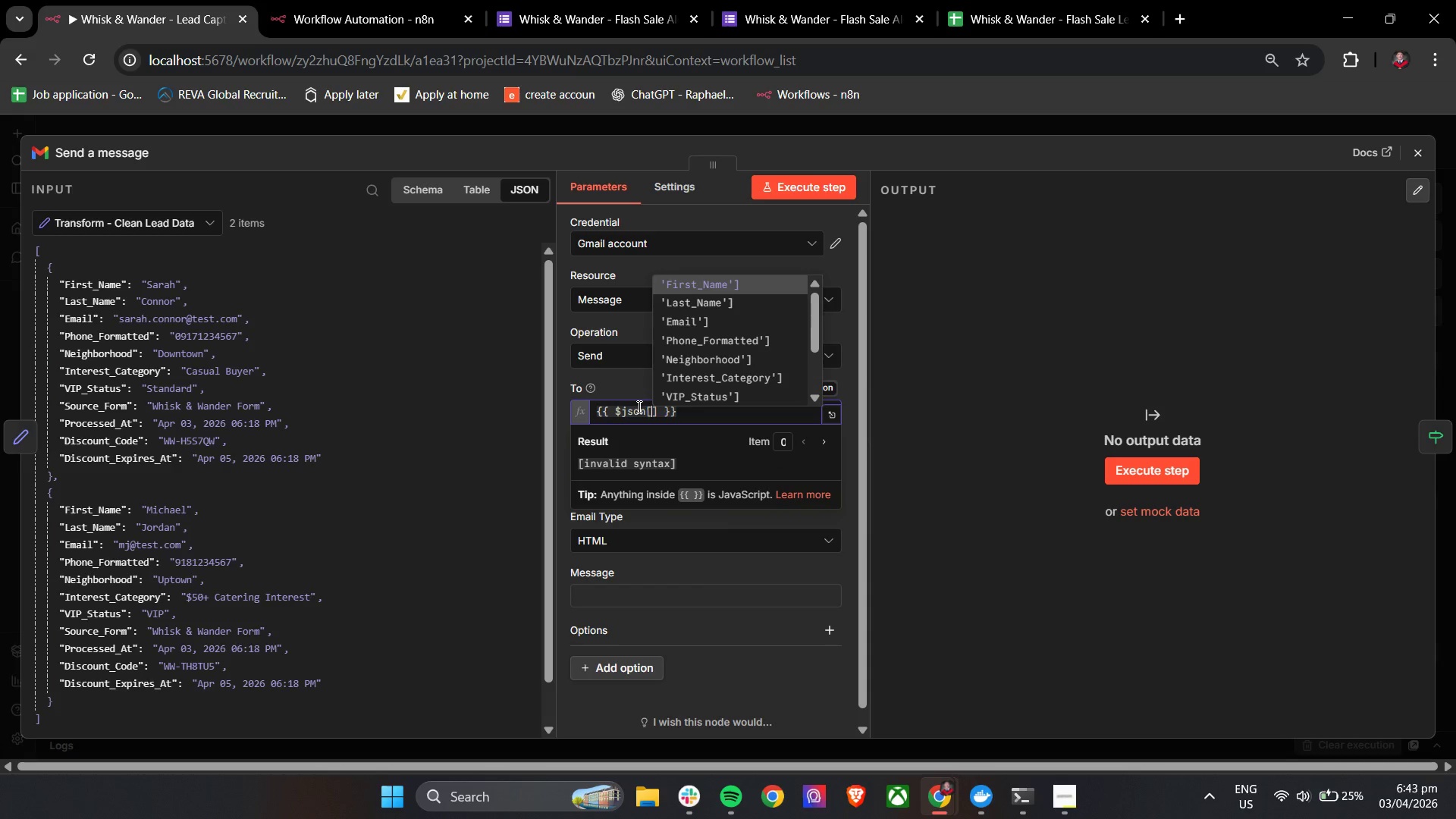 
key(ArrowDown)
 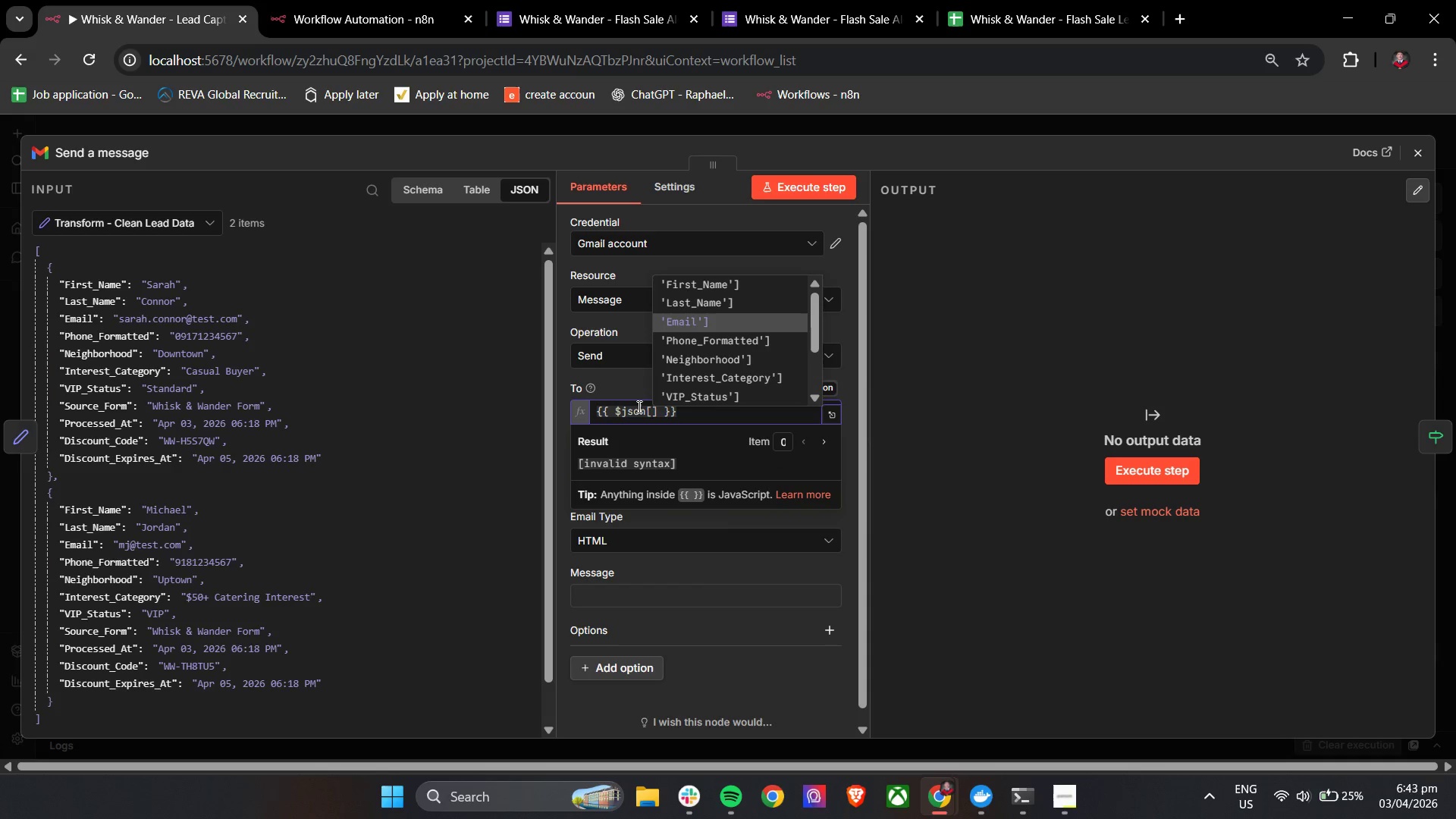 
key(ArrowDown)
 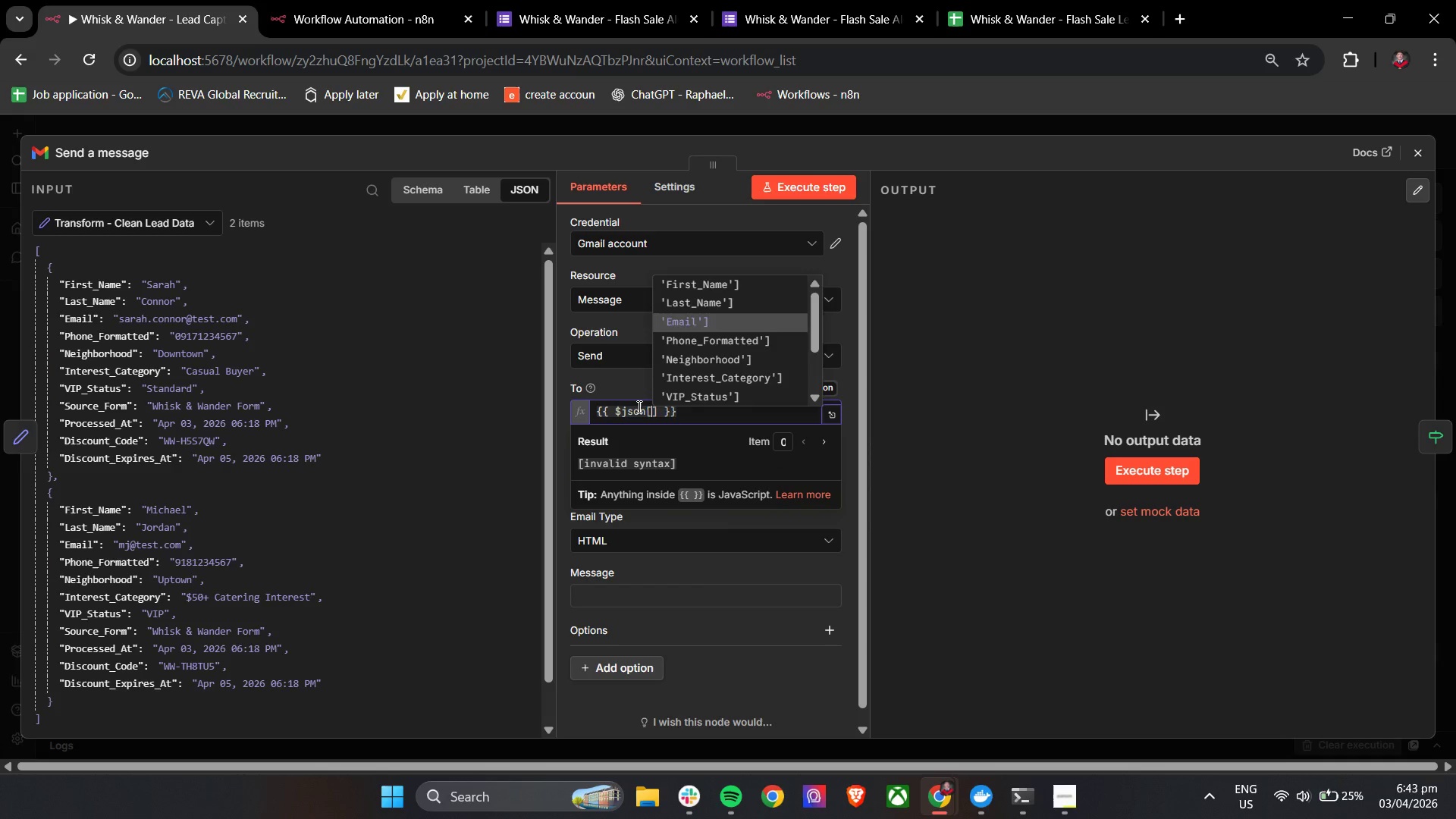 
key(Enter)
 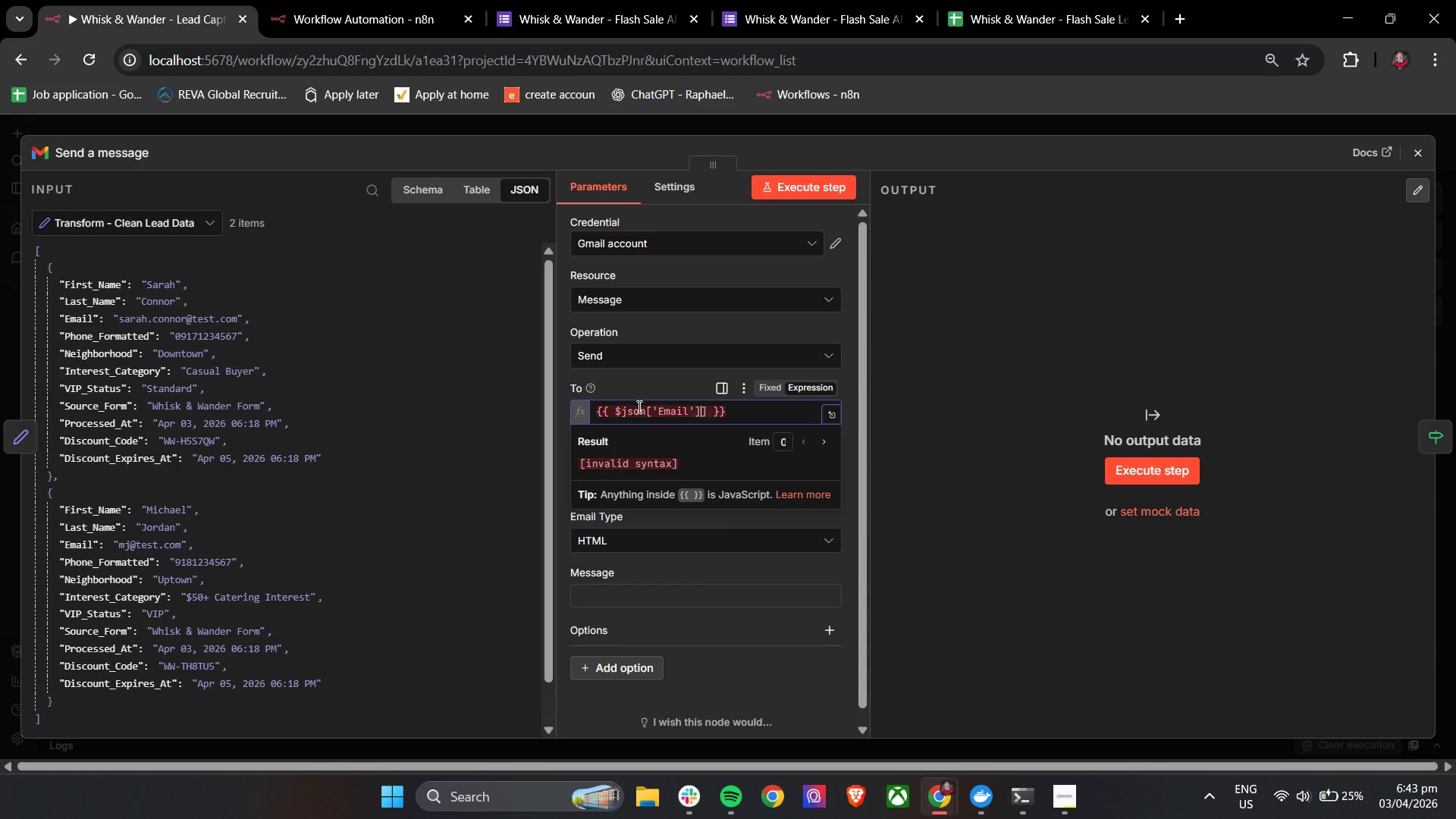 
key(Backspace)
 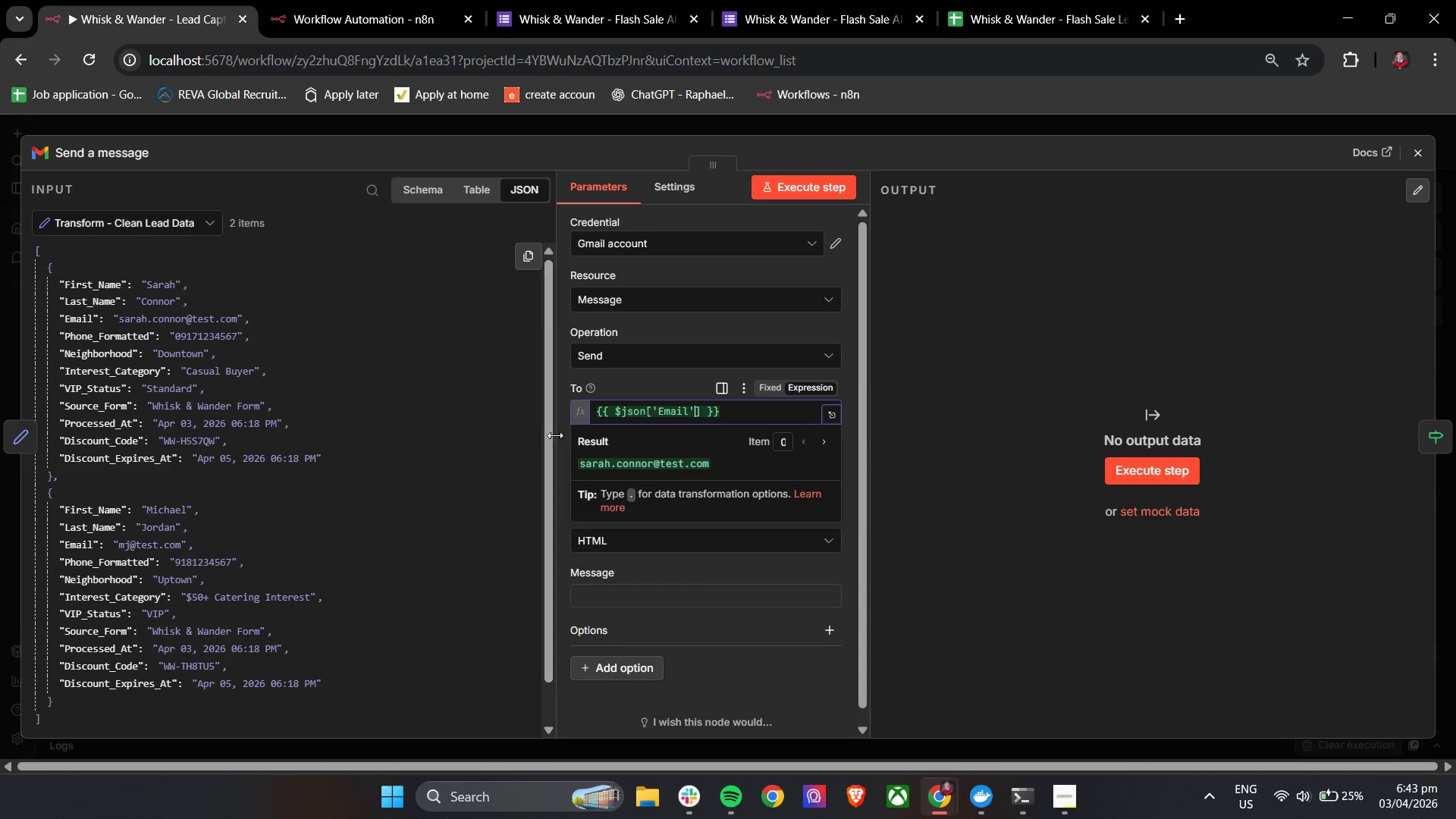 
left_click([559, 429])
 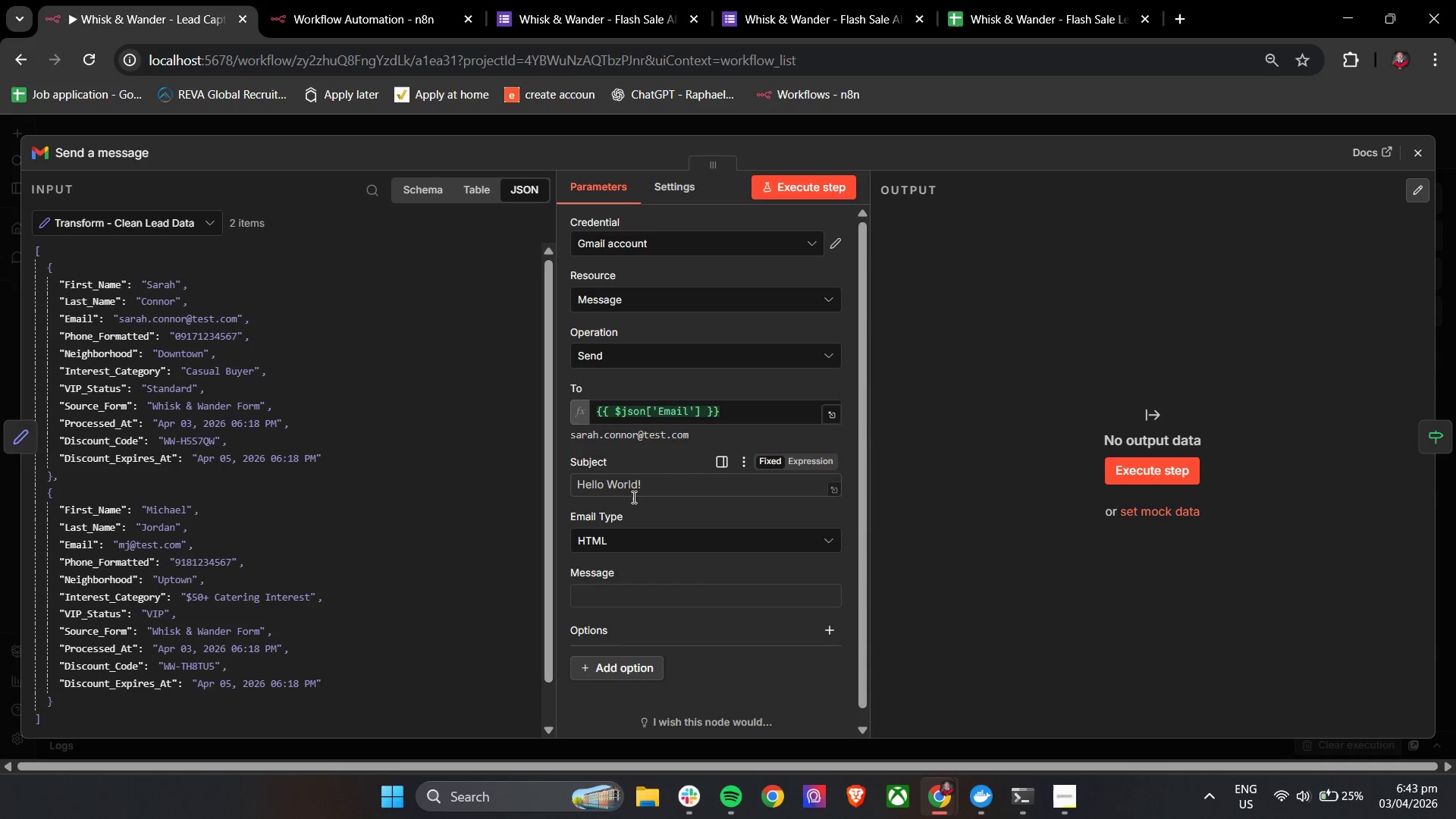 
left_click([636, 493])
 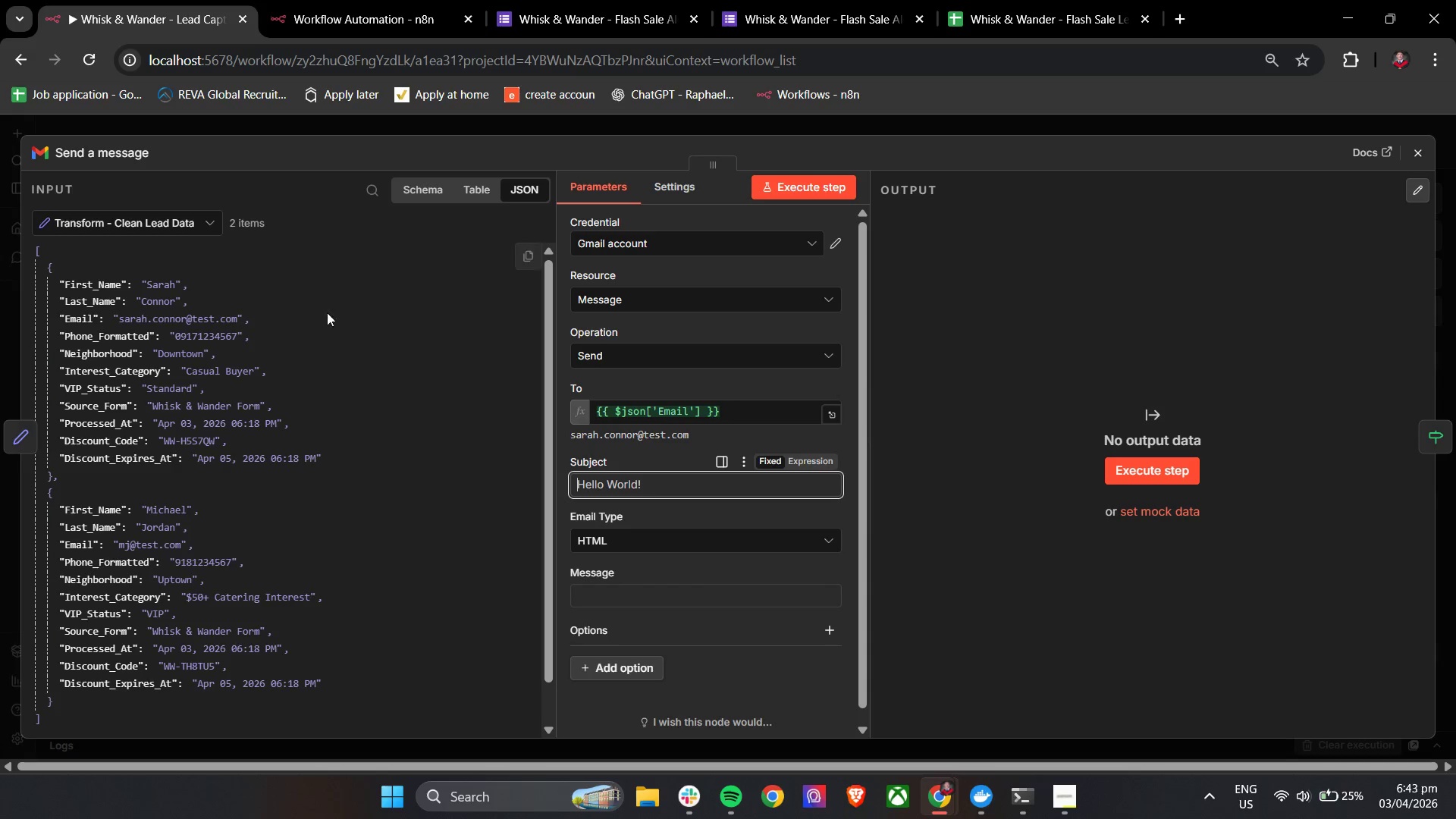 
left_click([118, 155])
 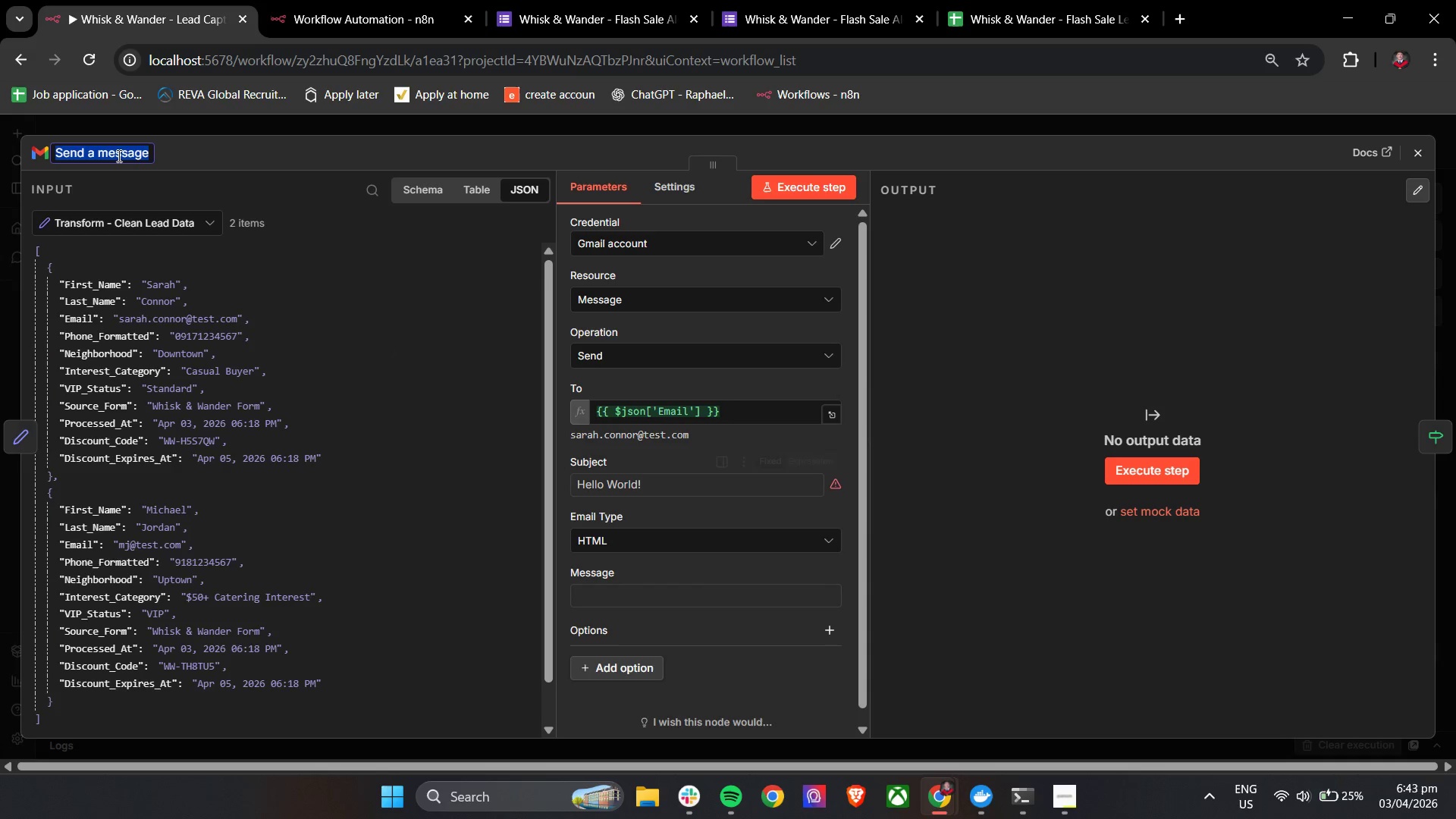 
type(Rename - )
 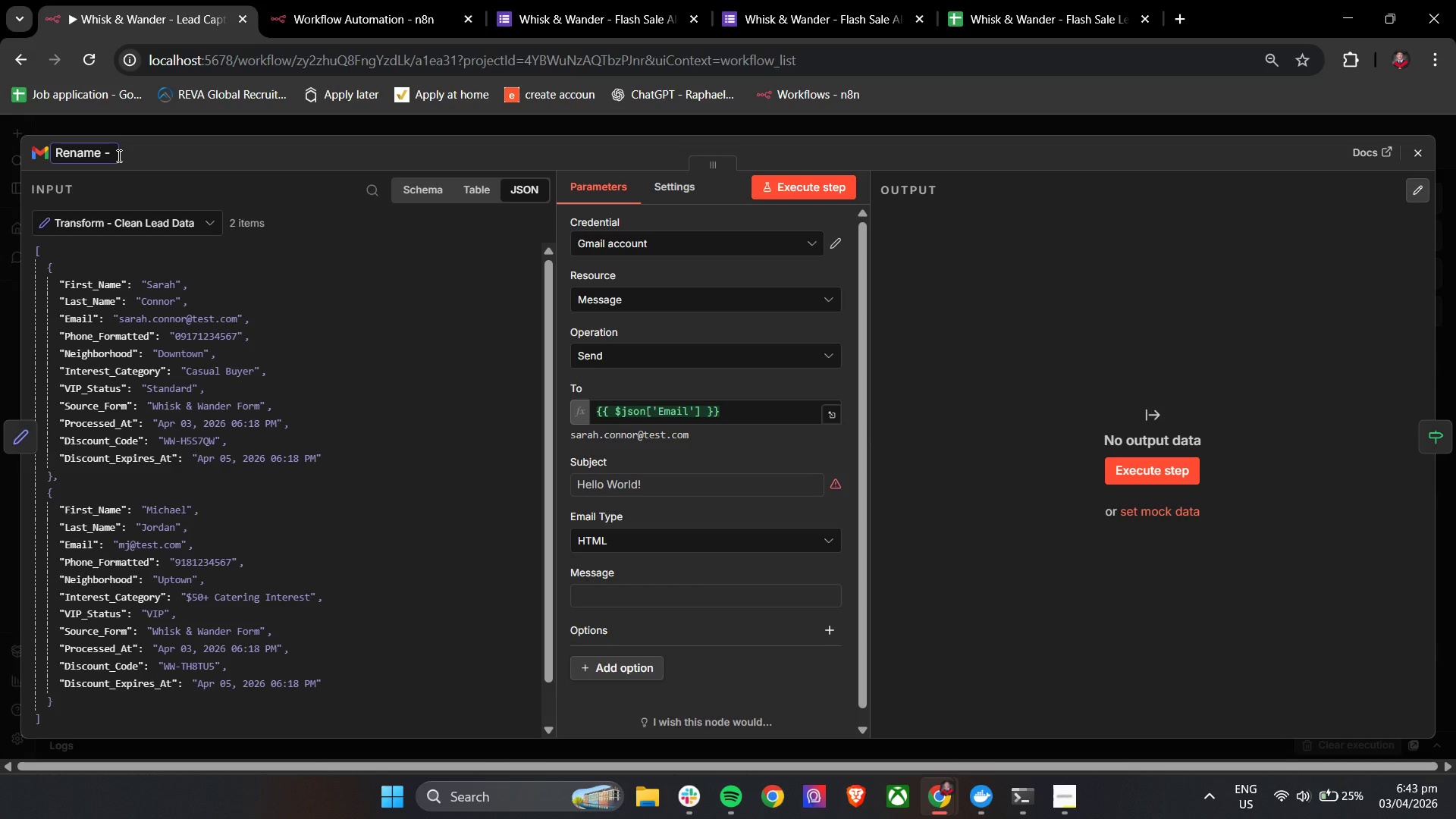 
key(Backspace)
key(Backspace)
key(Backspace)
key(Backspace)
key(Backspace)
key(Backspace)
key(Backspace)
key(Backspace)
key(Backspace)
type(Send  )
key(Backspace)
key(Backspace)
key(Backspace)
type(d _ )
key(Backspace)
key(Backspace)
type(- Confirmation Email)
 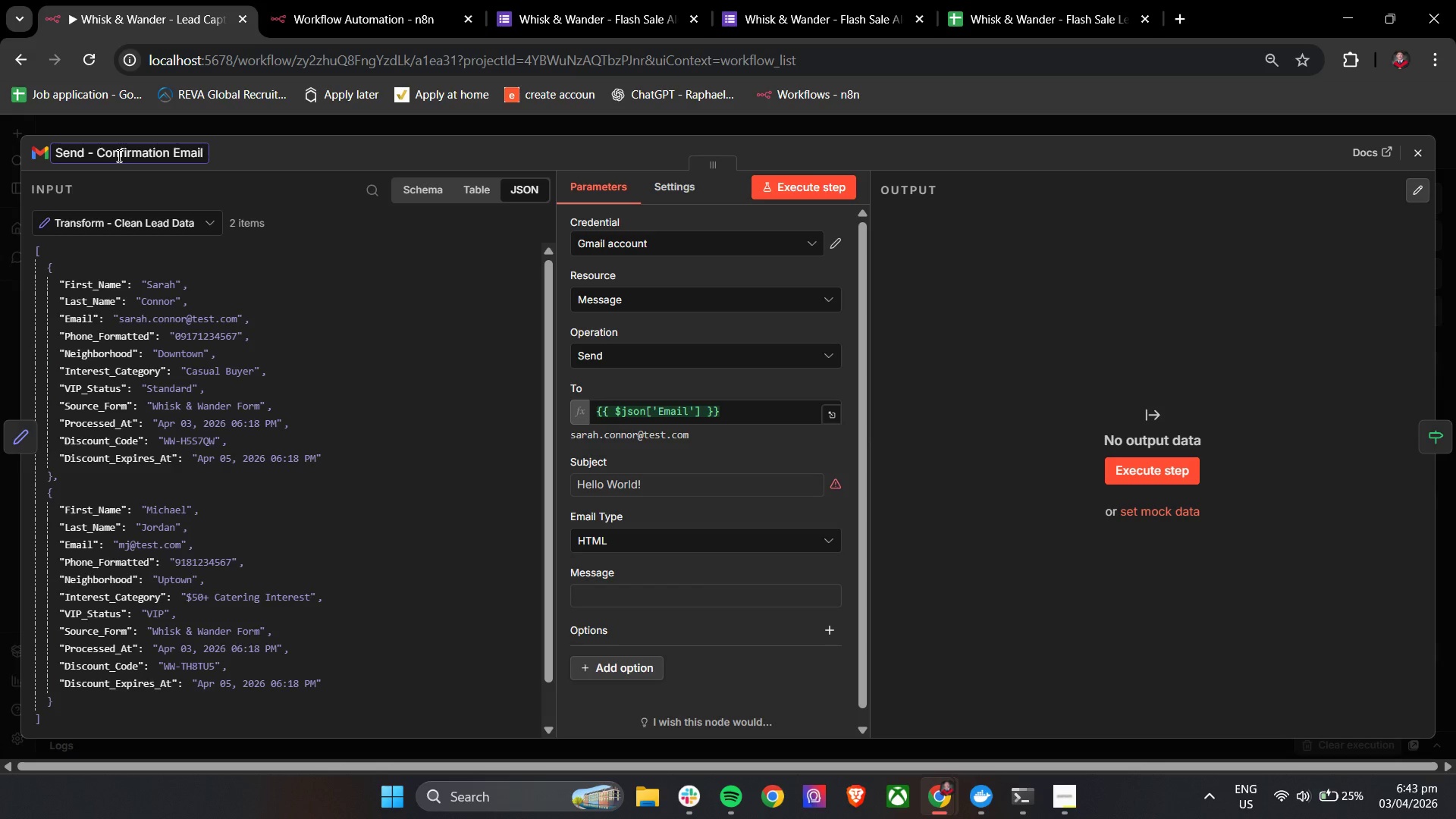 
left_click([243, 158])
 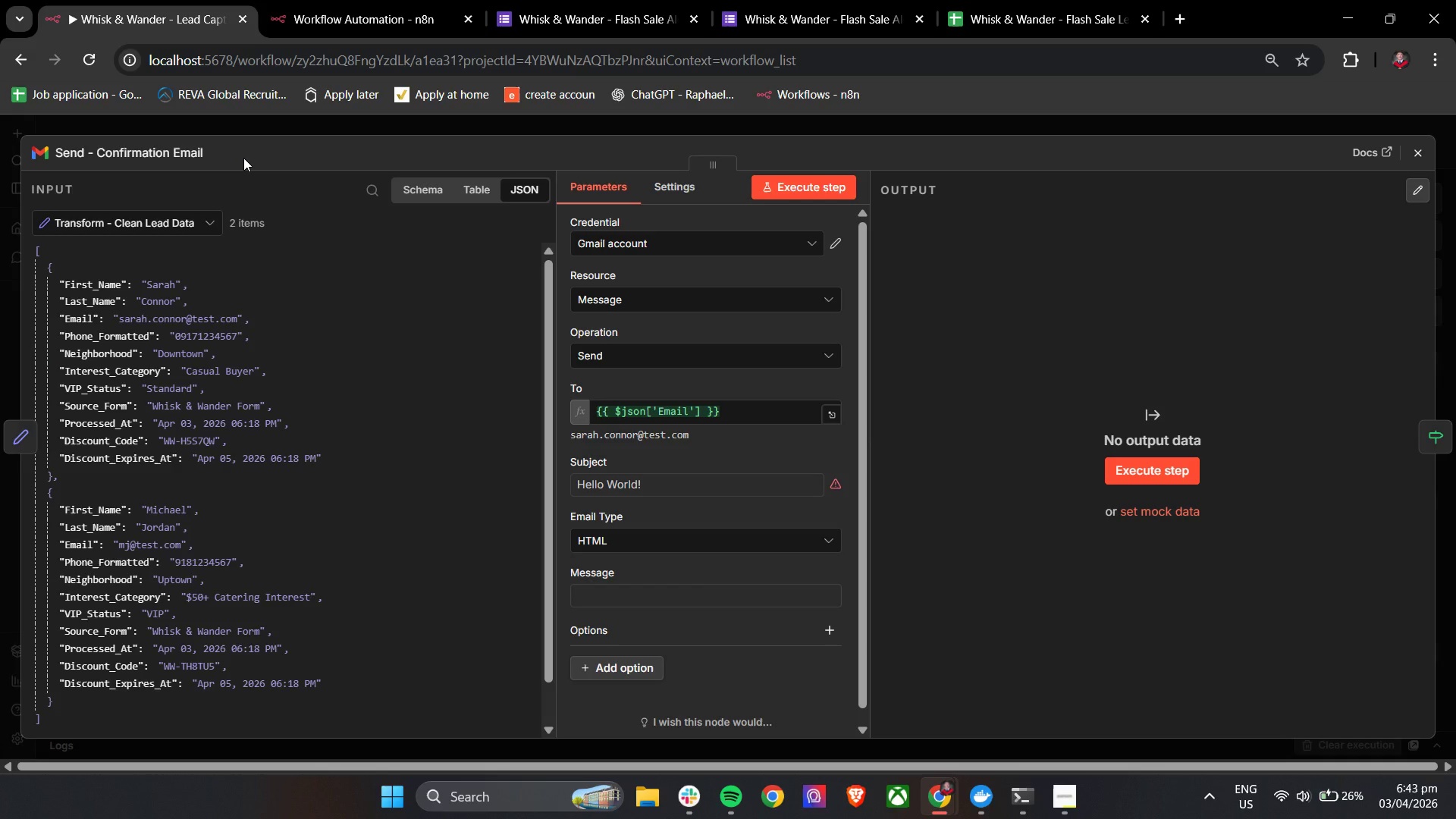 
wait(23.53)
 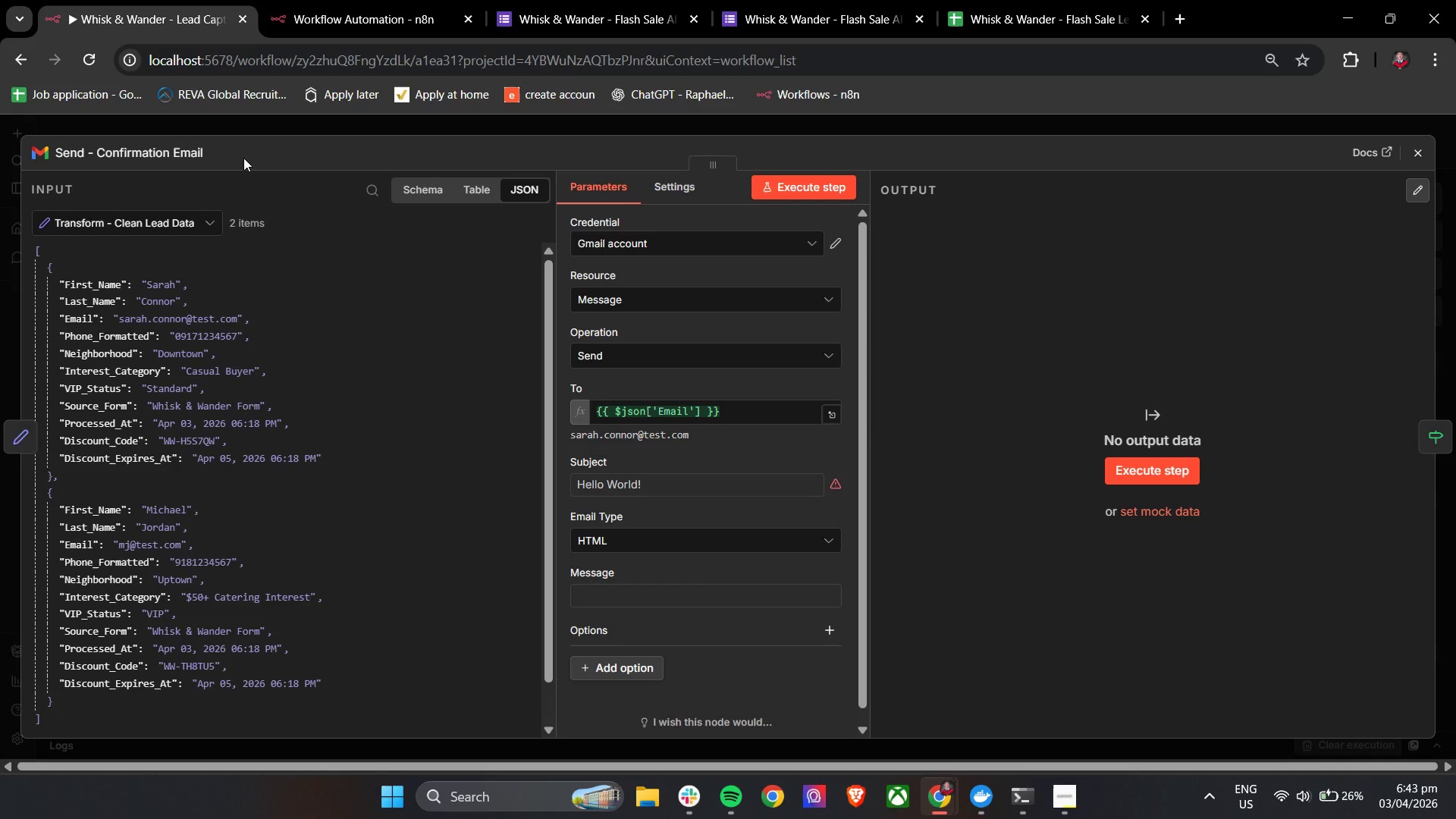 
scroll: coordinate [303, 265], scroll_direction: down, amount: 2.0
 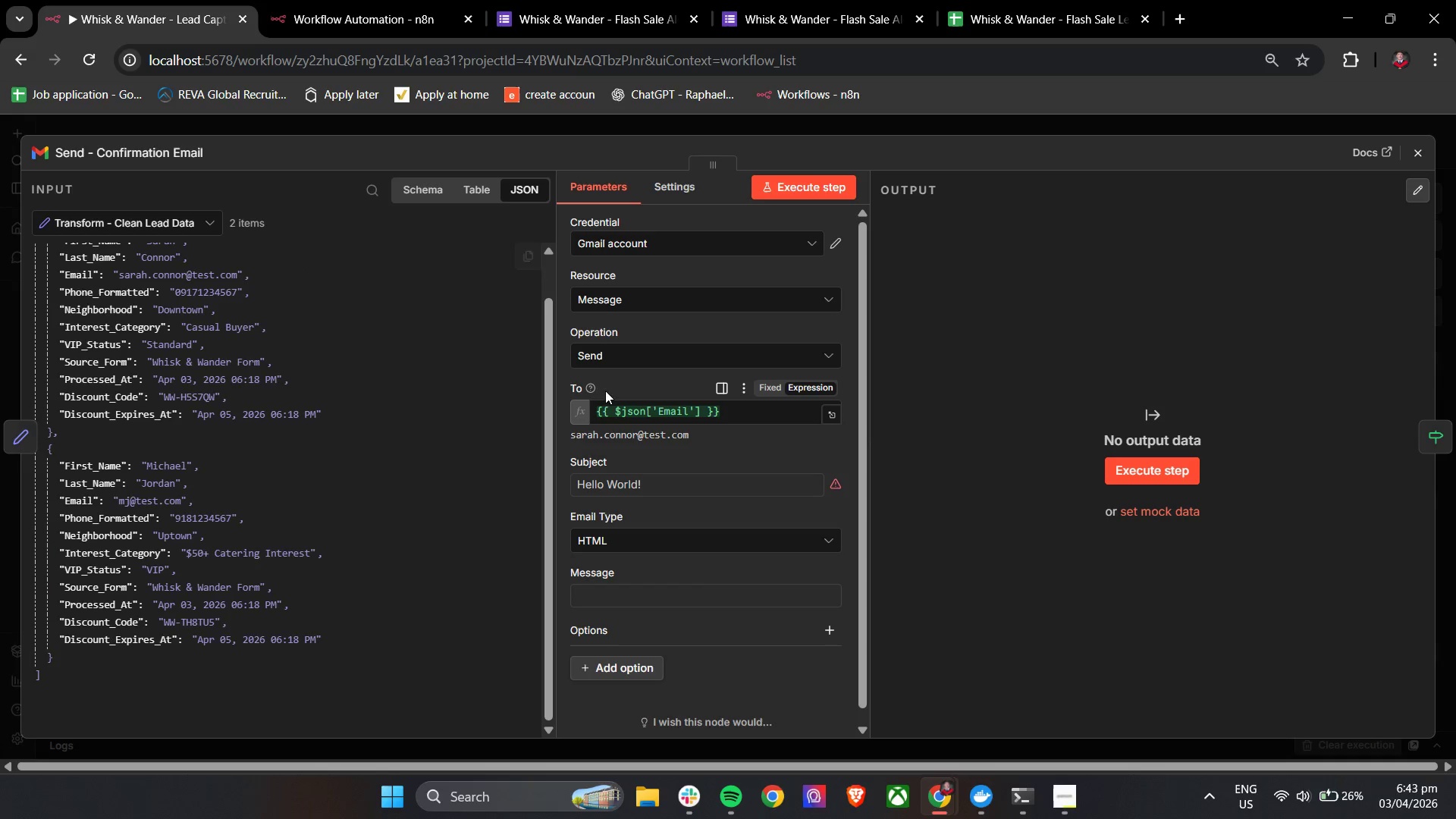 
left_click([627, 482])
 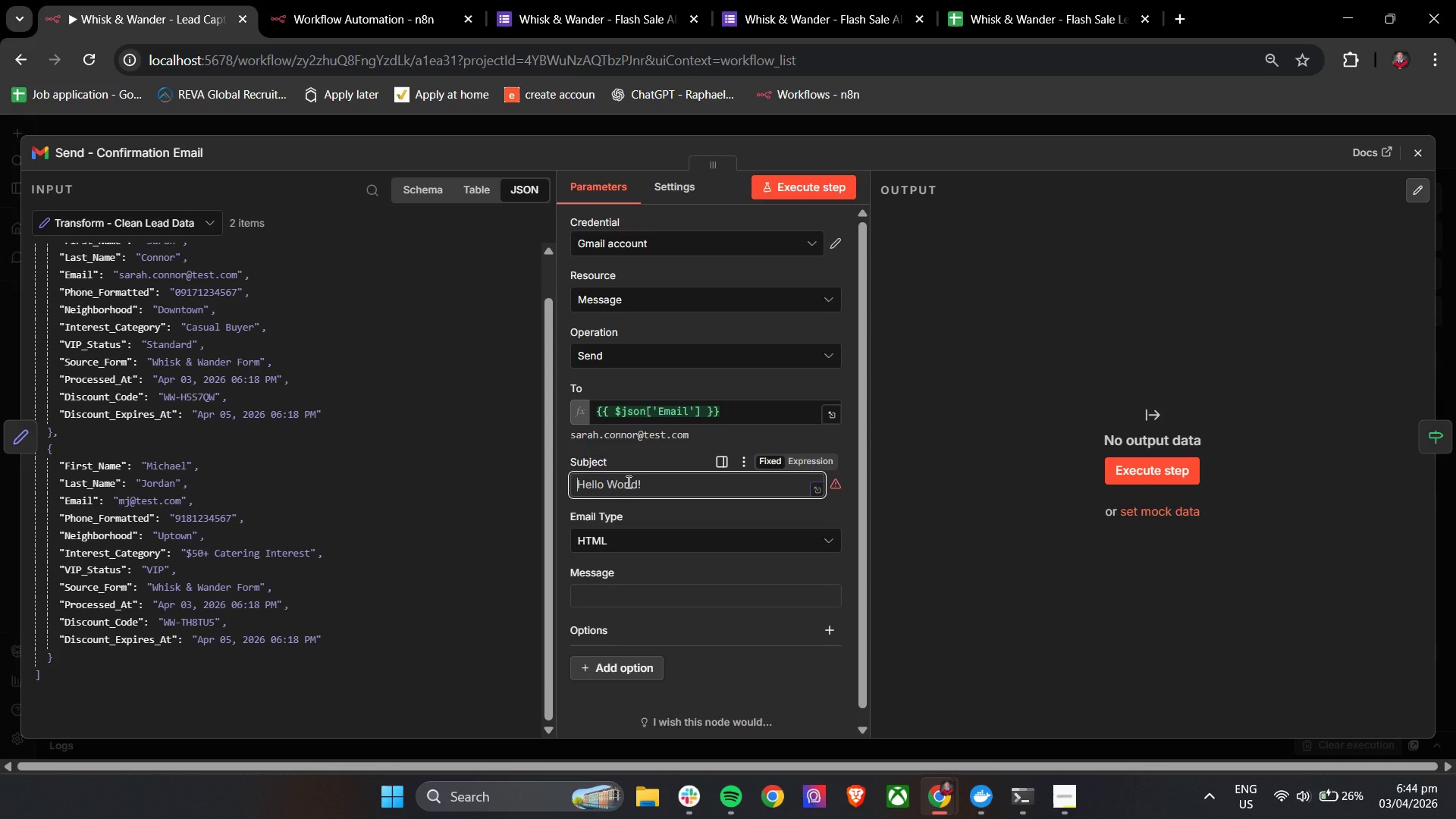 
type(Whish)
key(Backspace)
type(k & Wandr )
key(Backspace)
type(: Your First-Timer Flash Sale Code)
 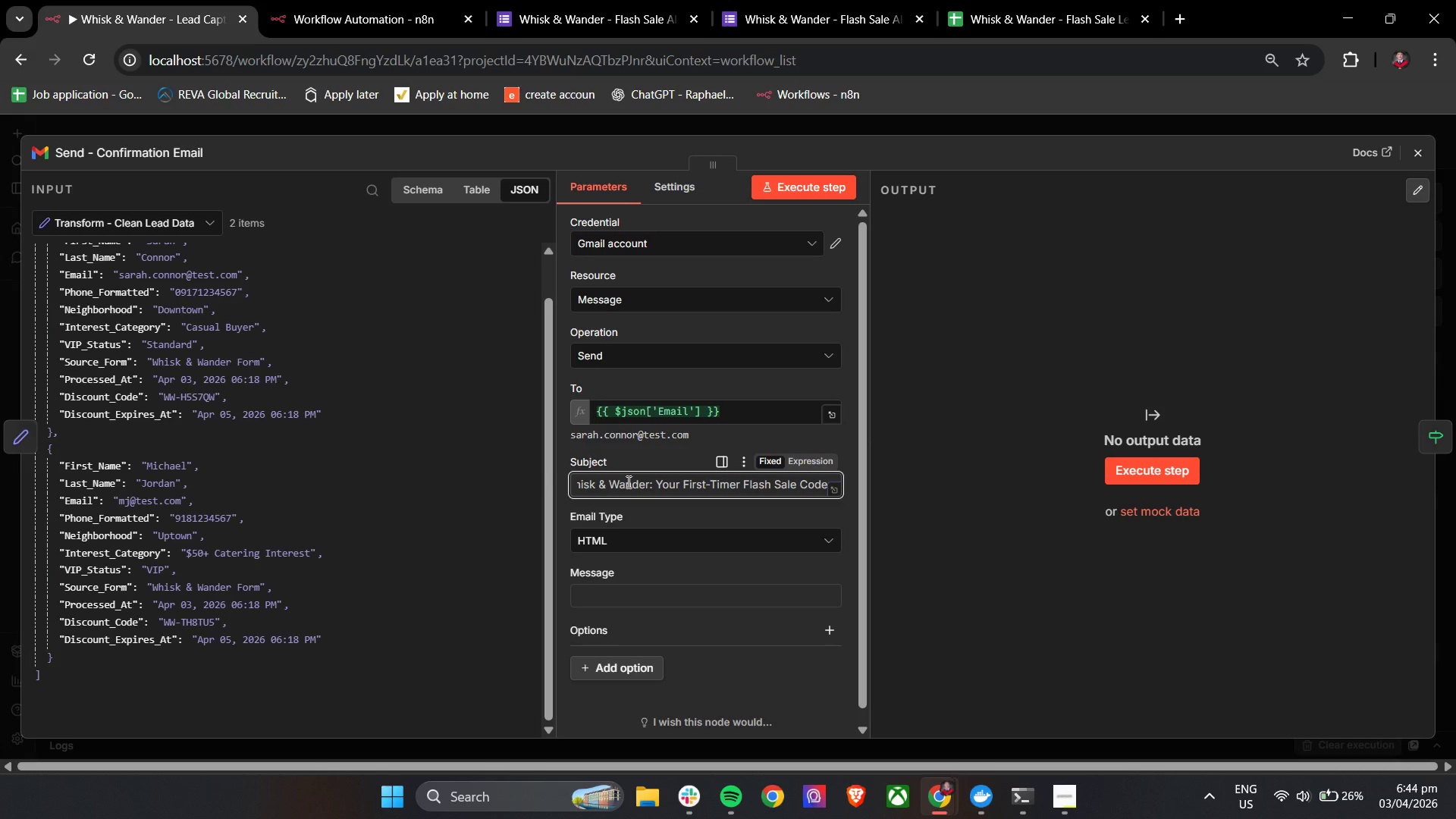 
left_click([560, 508])
 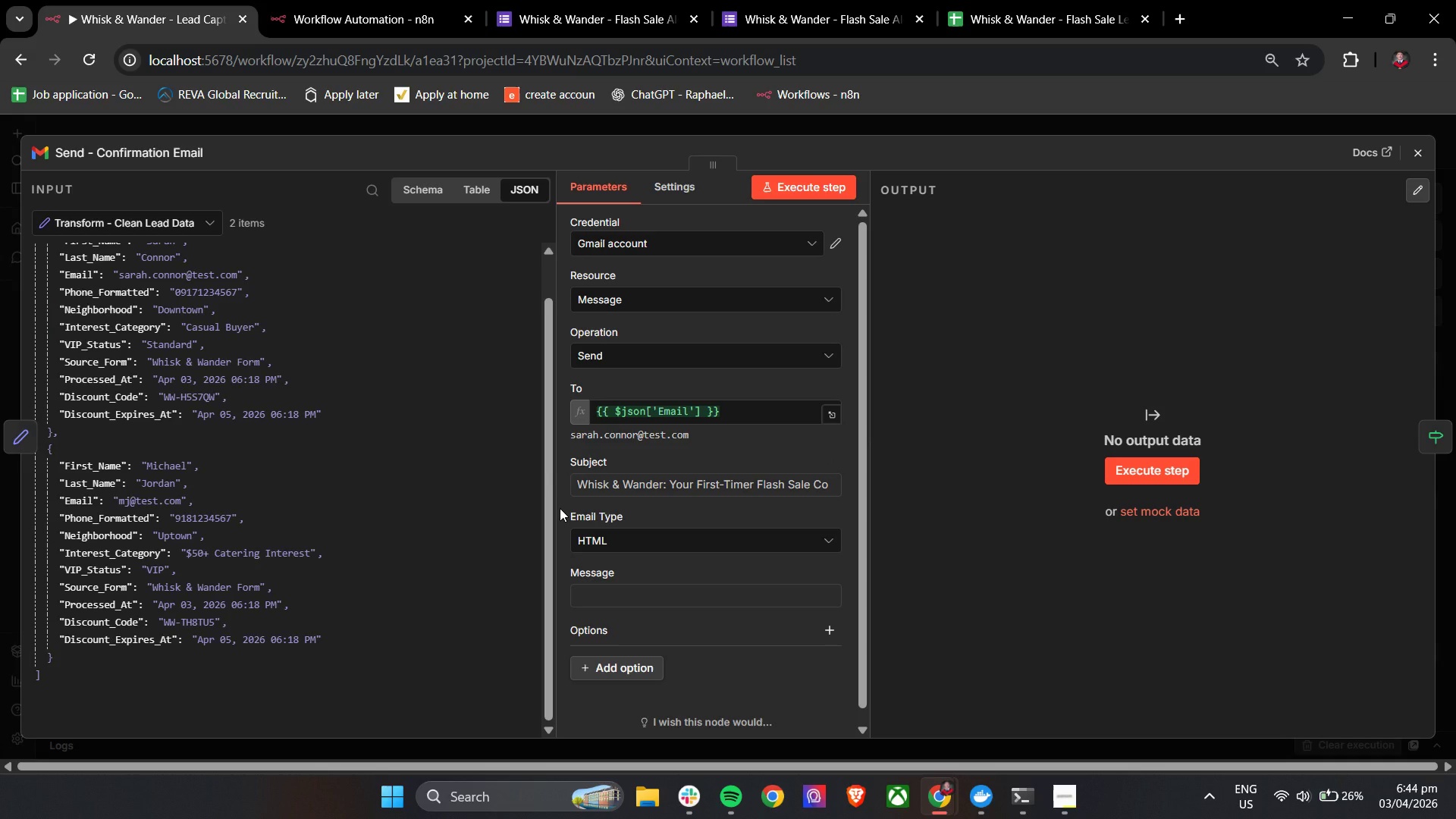 
wait(8.74)
 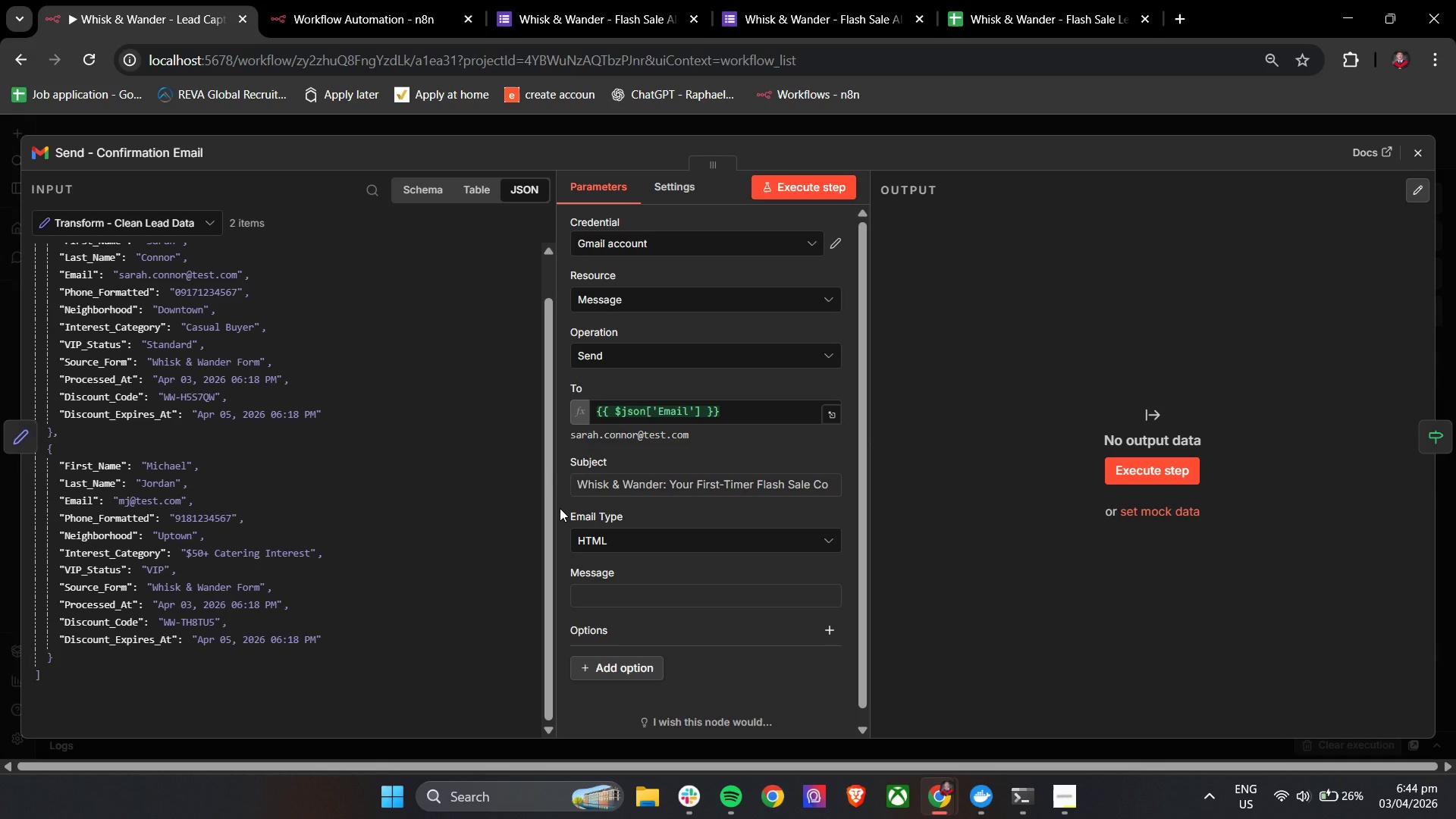 
left_click([654, 538])
 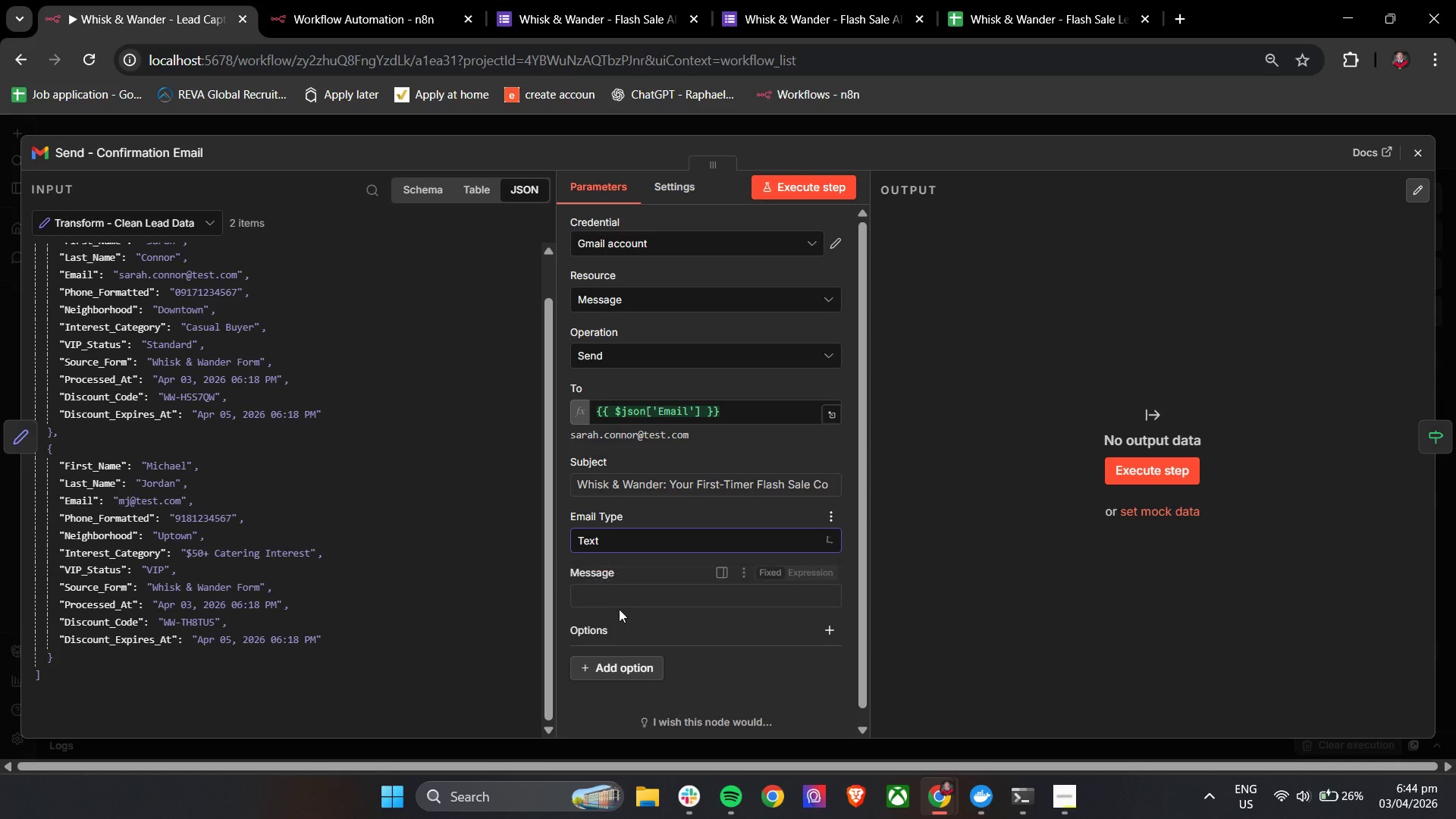 
left_click([618, 595])
 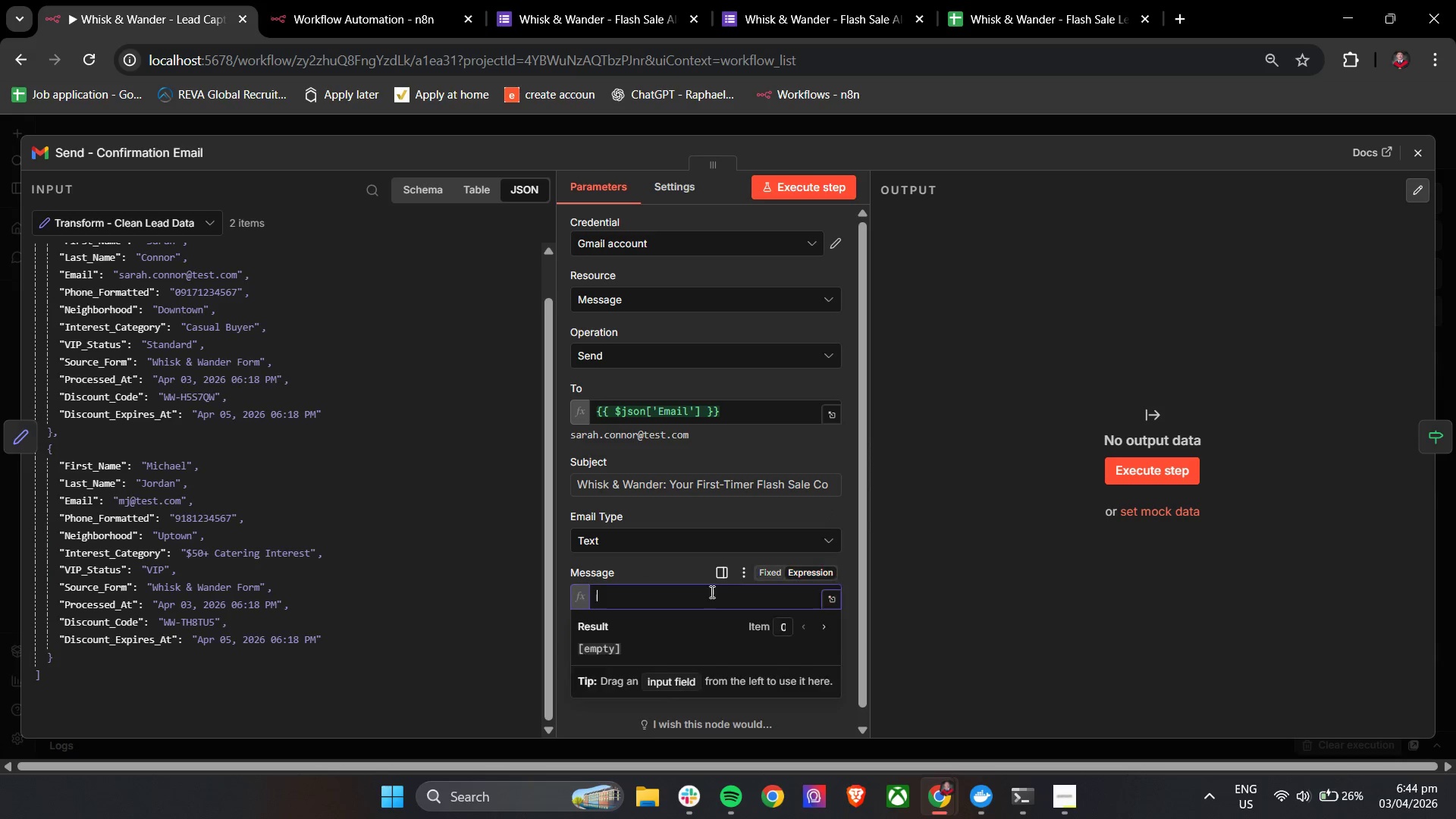 
left_click([685, 598])
 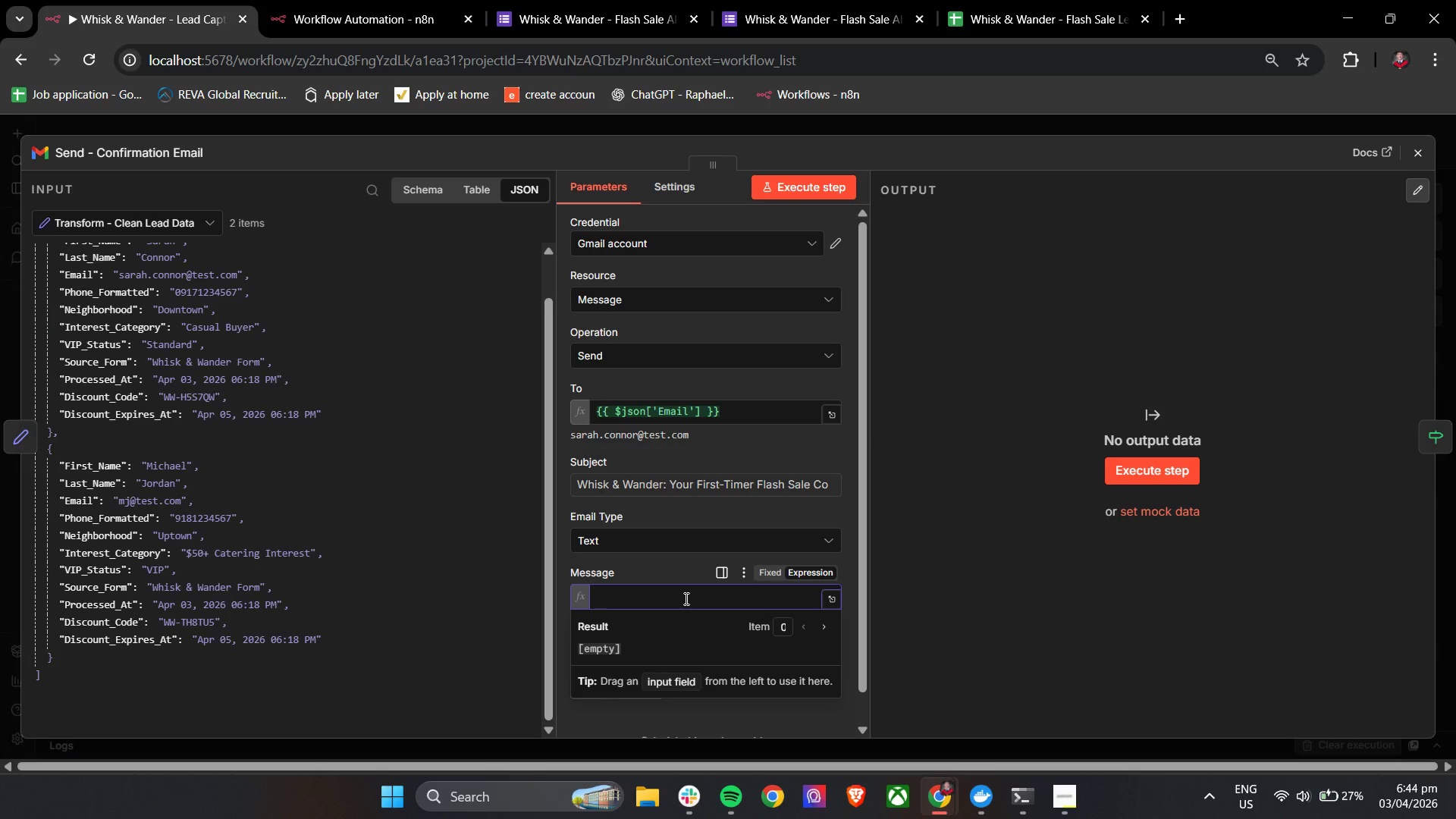 
wait(26.94)
 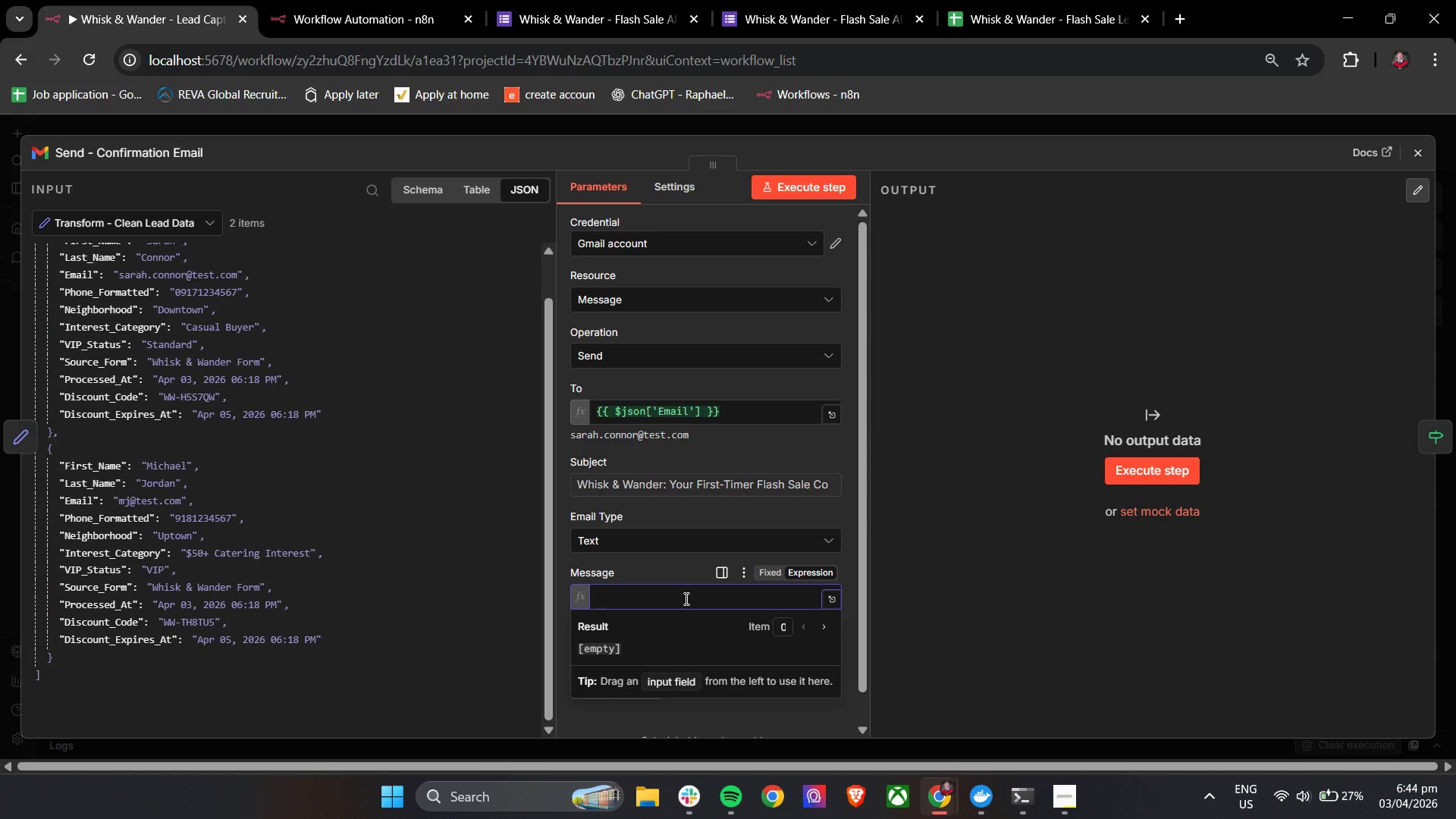 
scroll: coordinate [685, 598], scroll_direction: down, amount: 2.0
 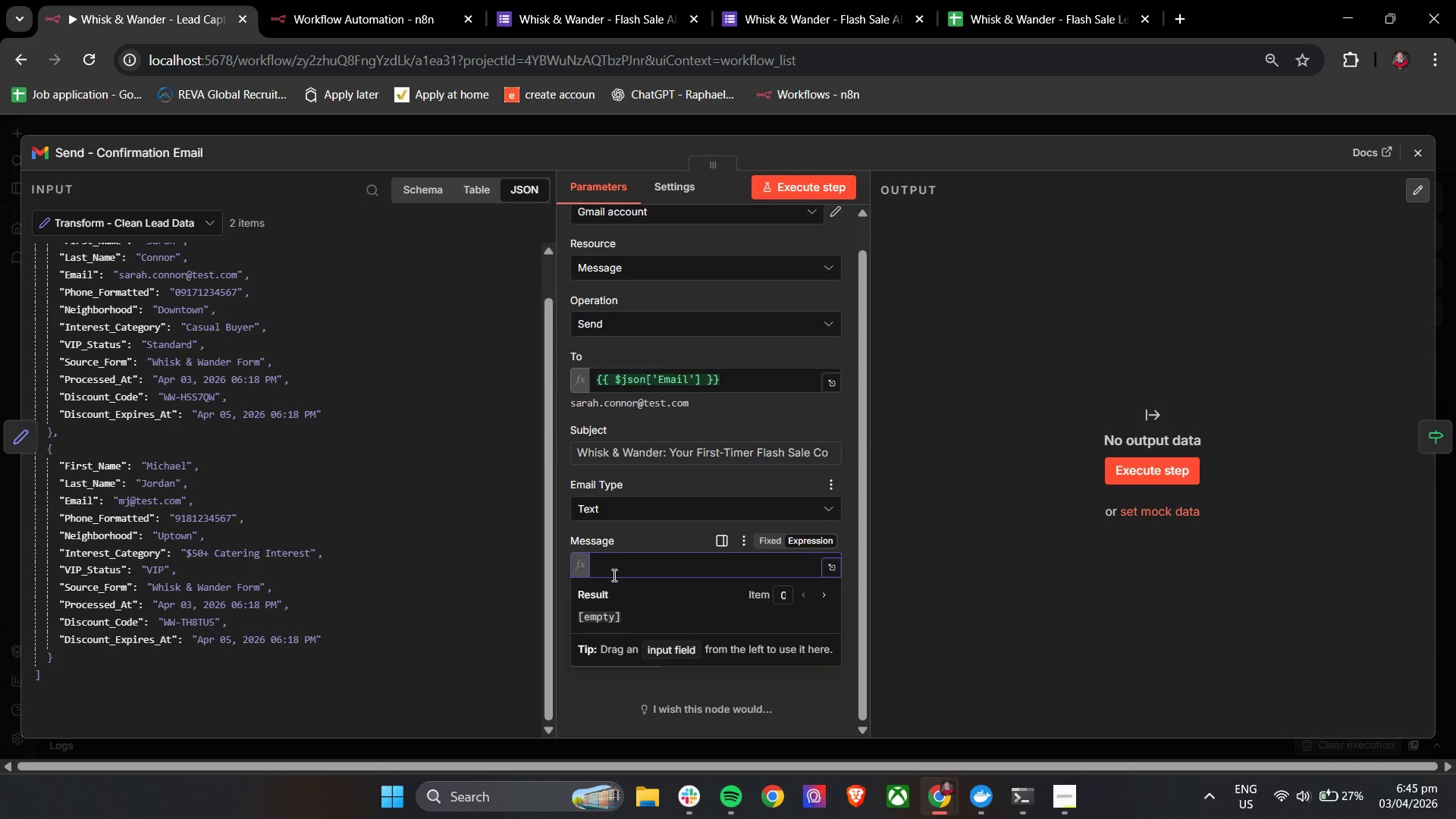 
left_click([624, 569])
 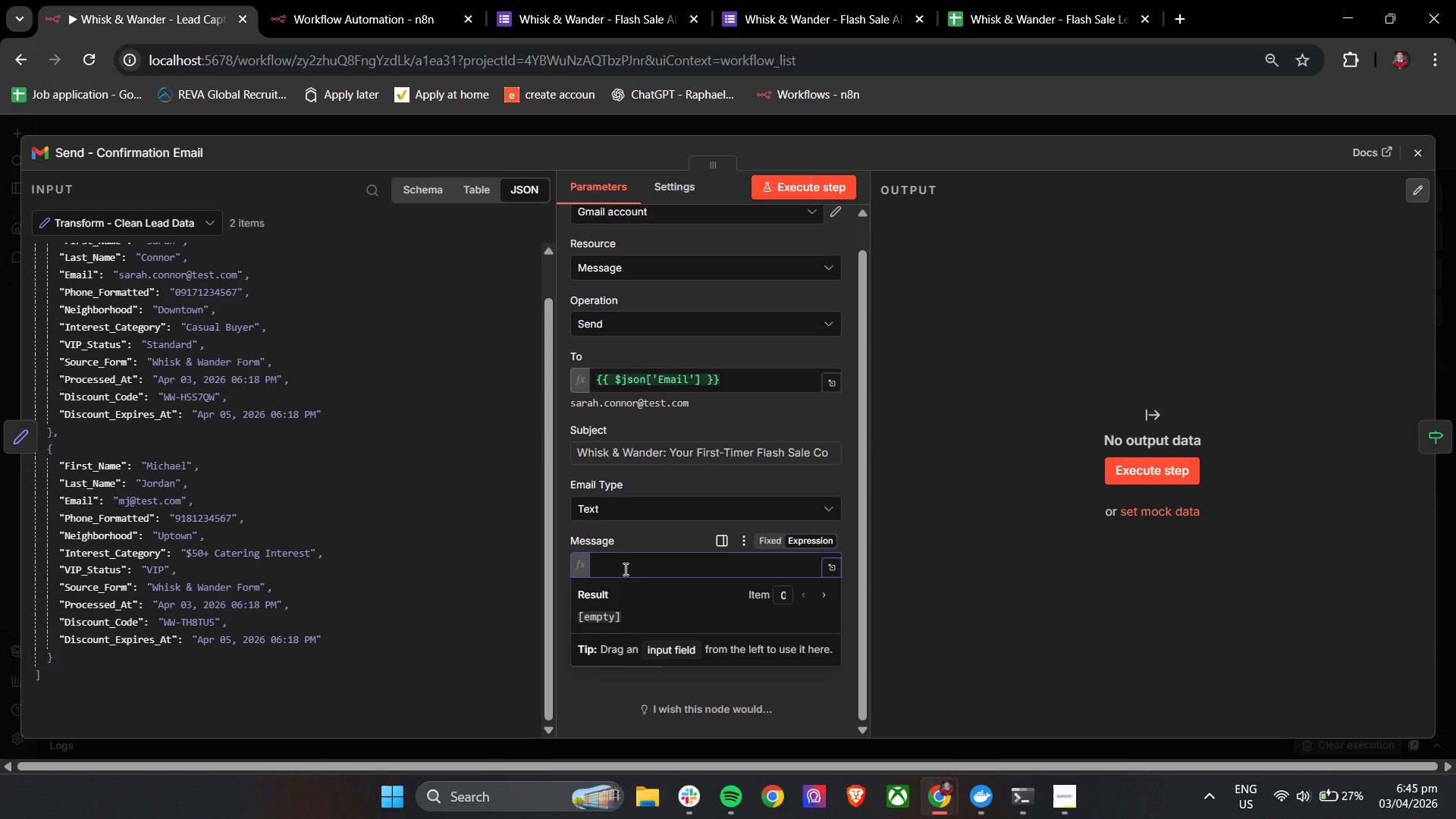 
hold_key(key=ShiftLeft, duration=0.92)
 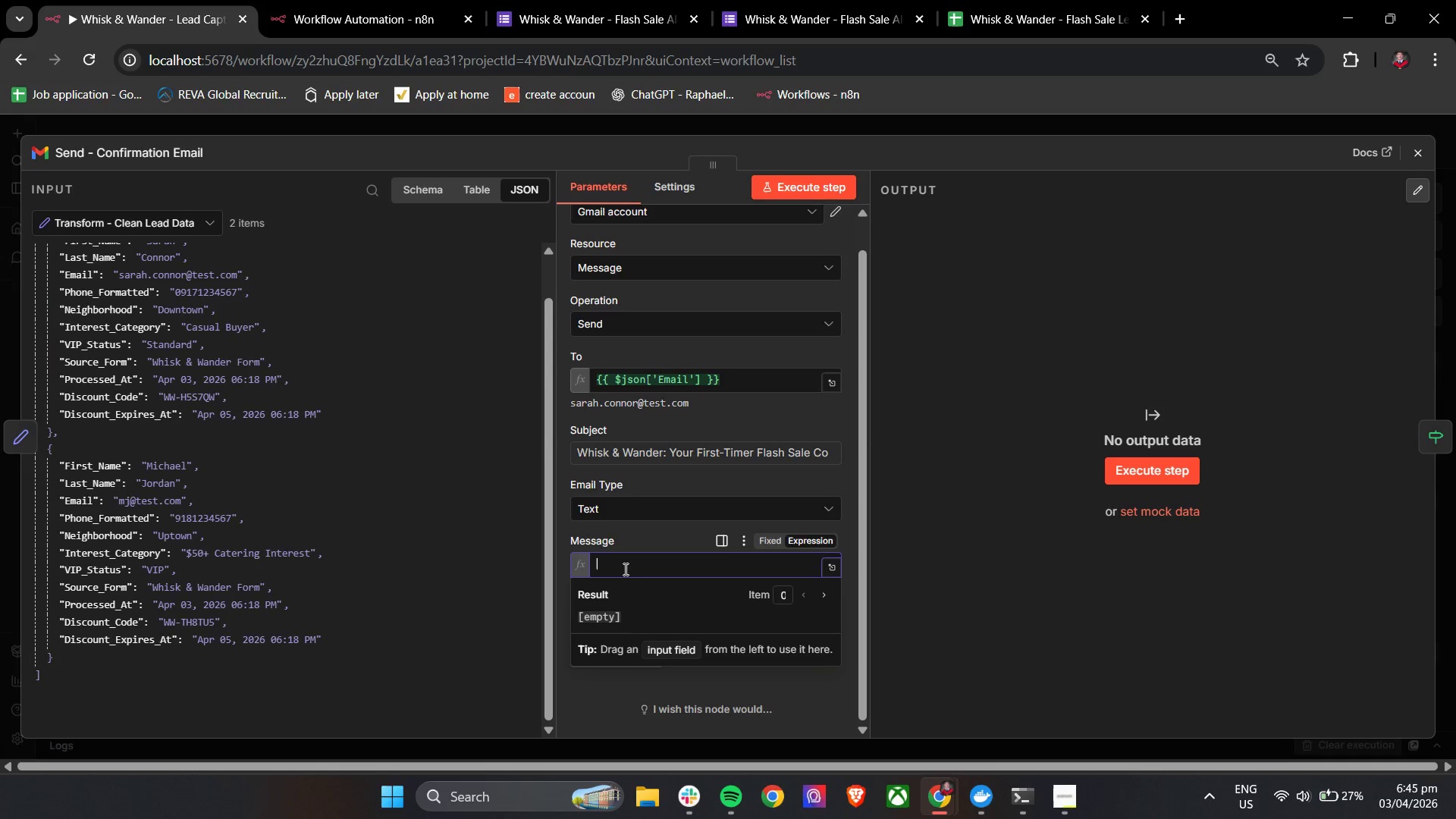 
type(Hi)
 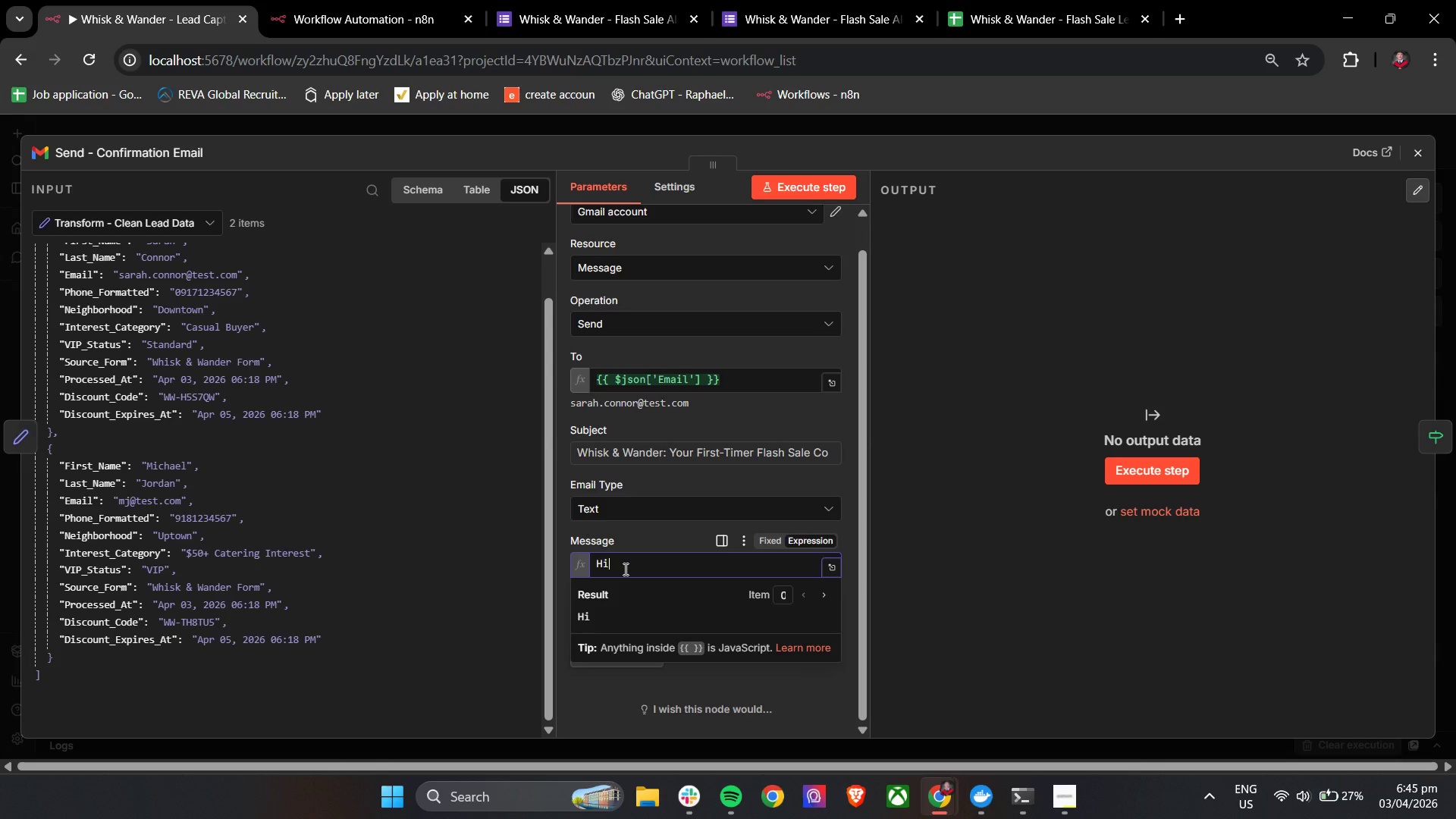 
key(Space)
 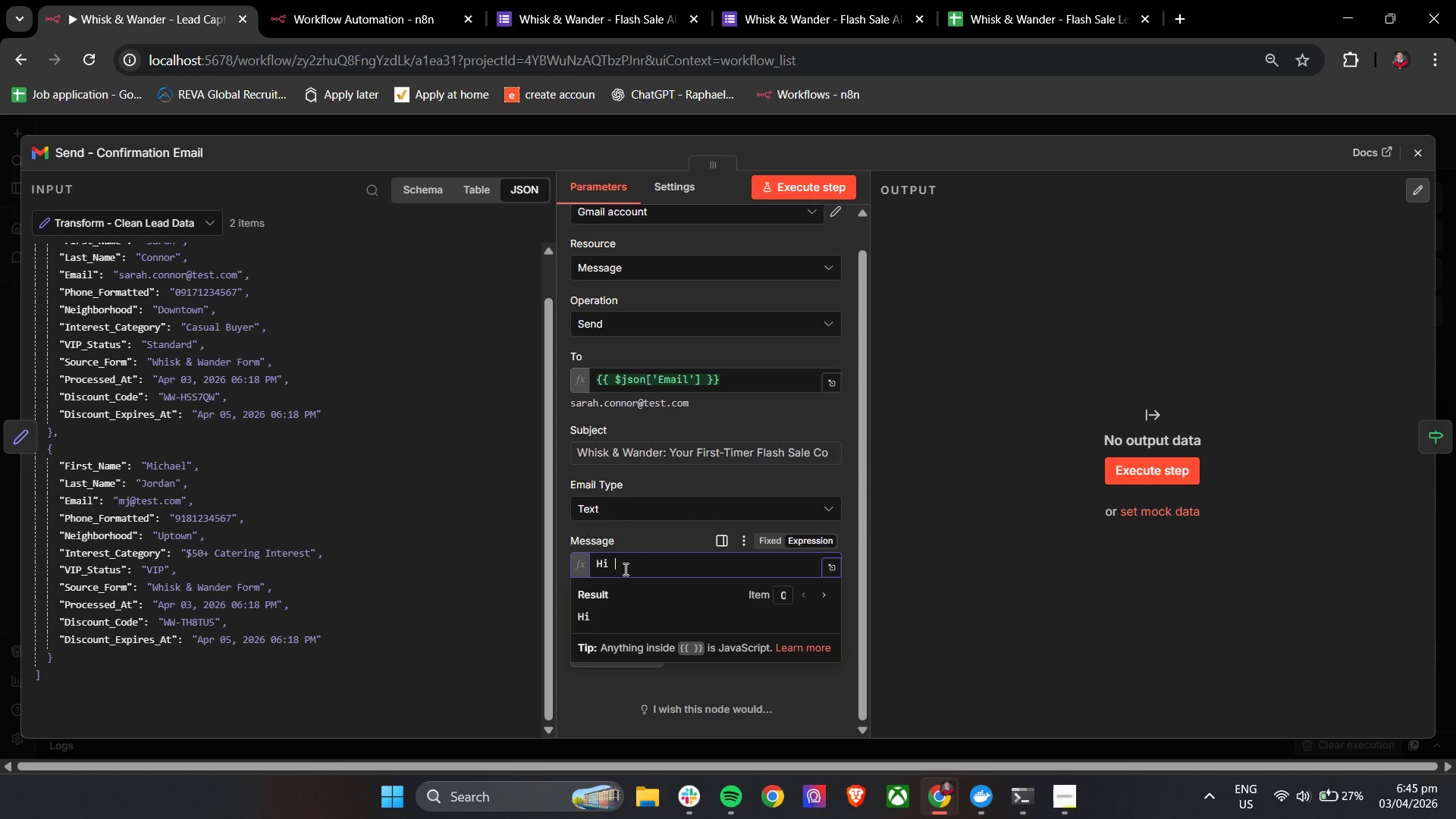 
key(Shift+BracketLeft)
 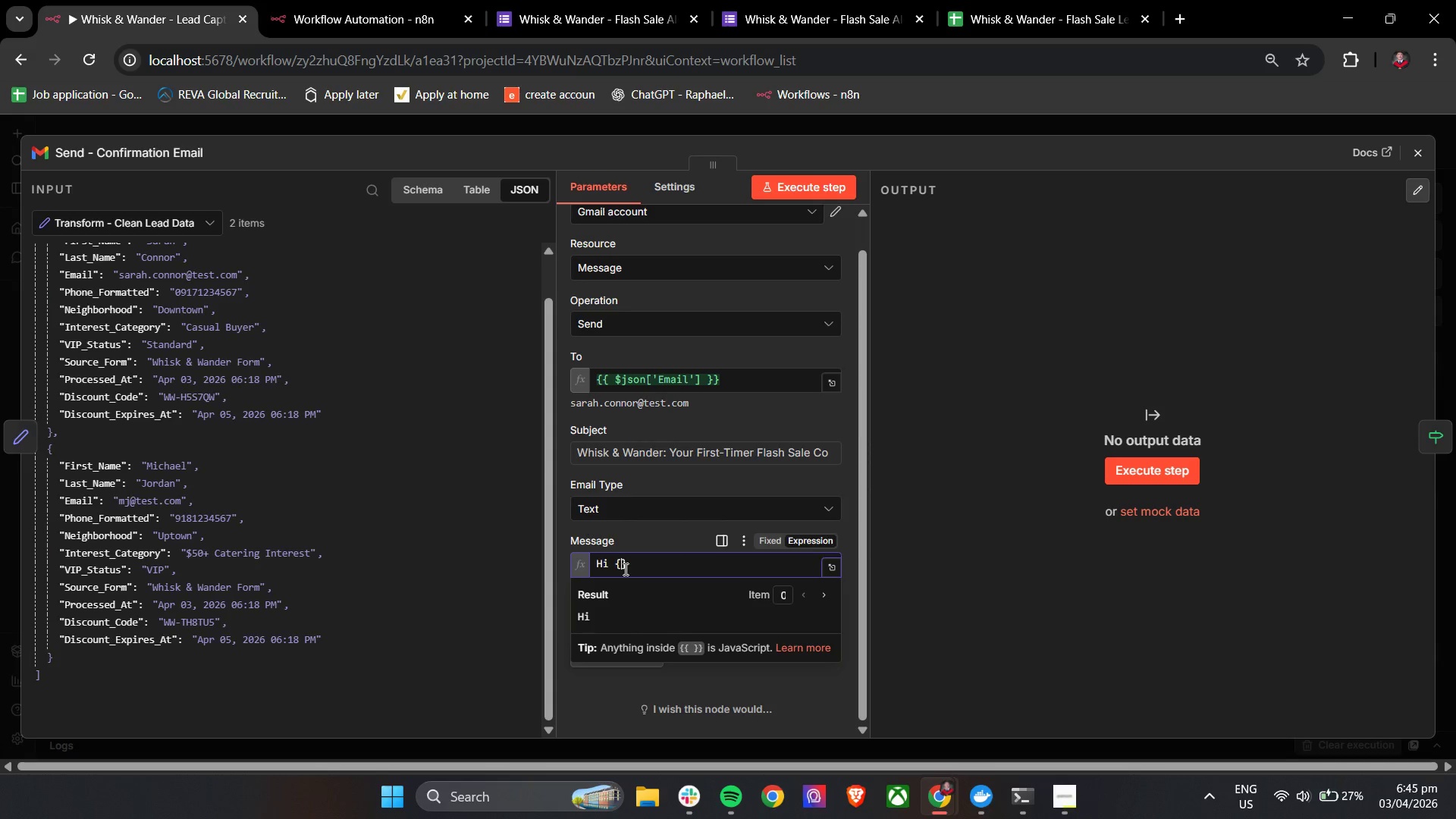 
key(Shift+BracketLeft)
 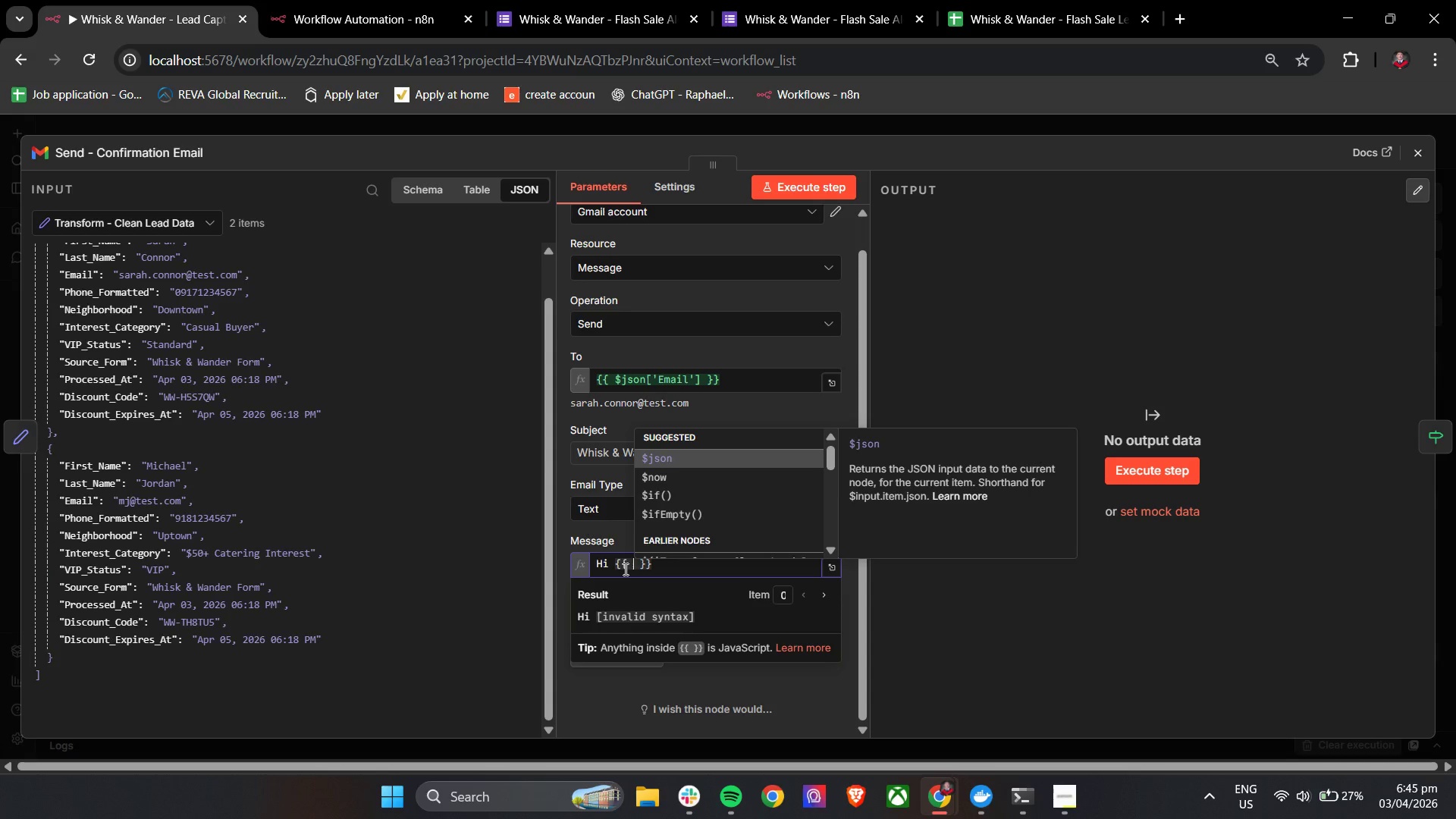 
key(Enter)
 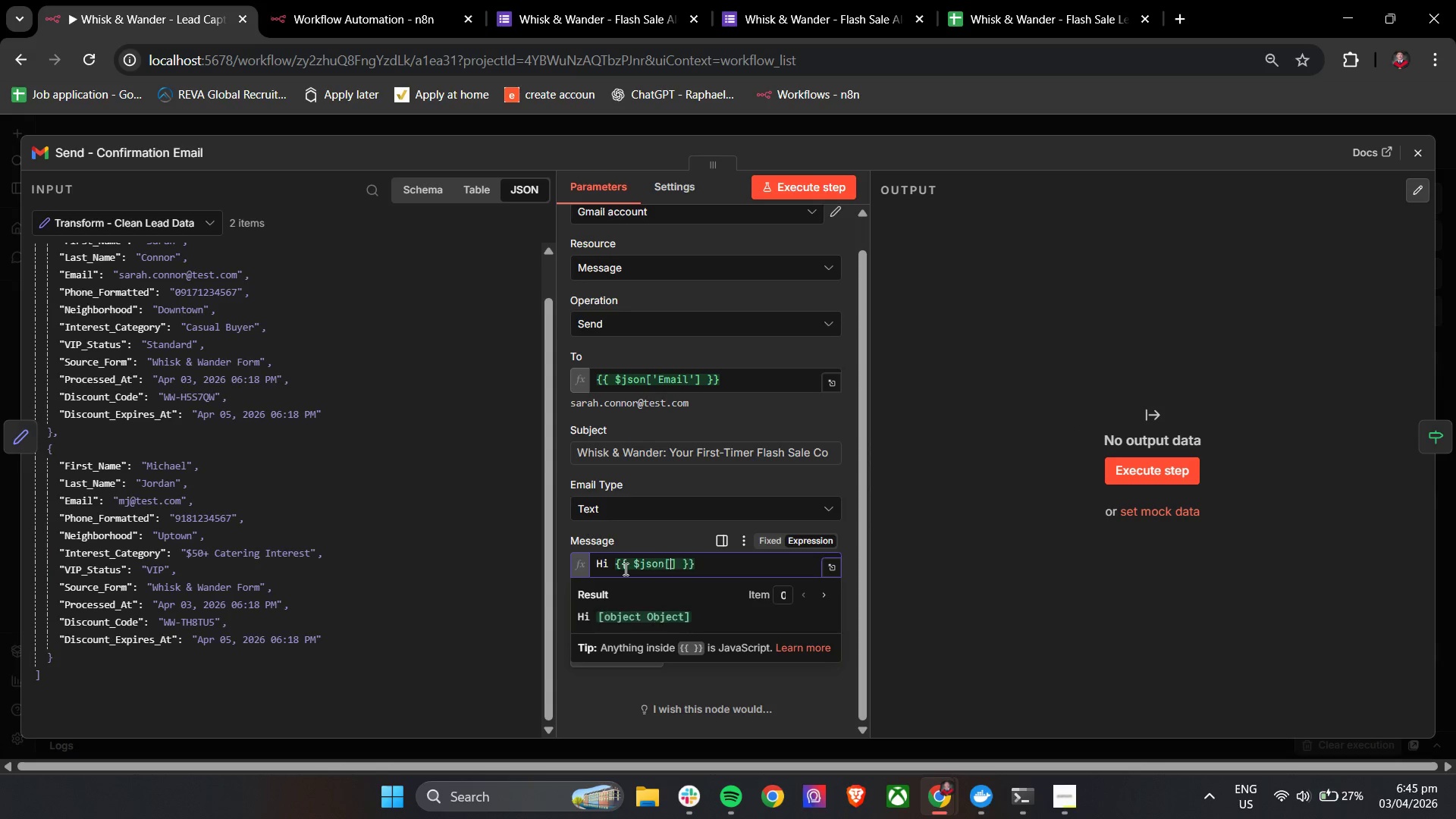 
key(BracketLeft)
 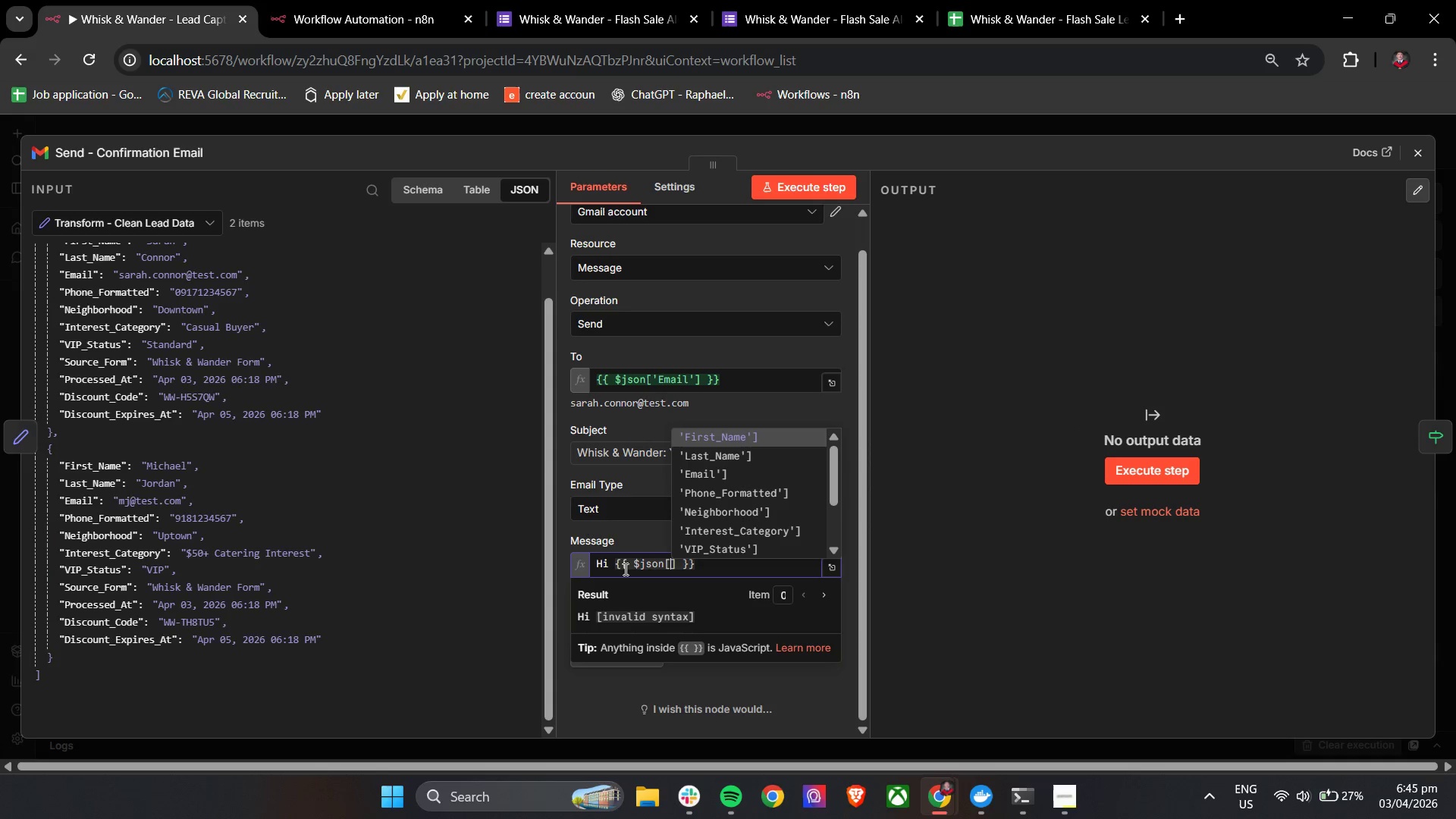 
key(Enter)
 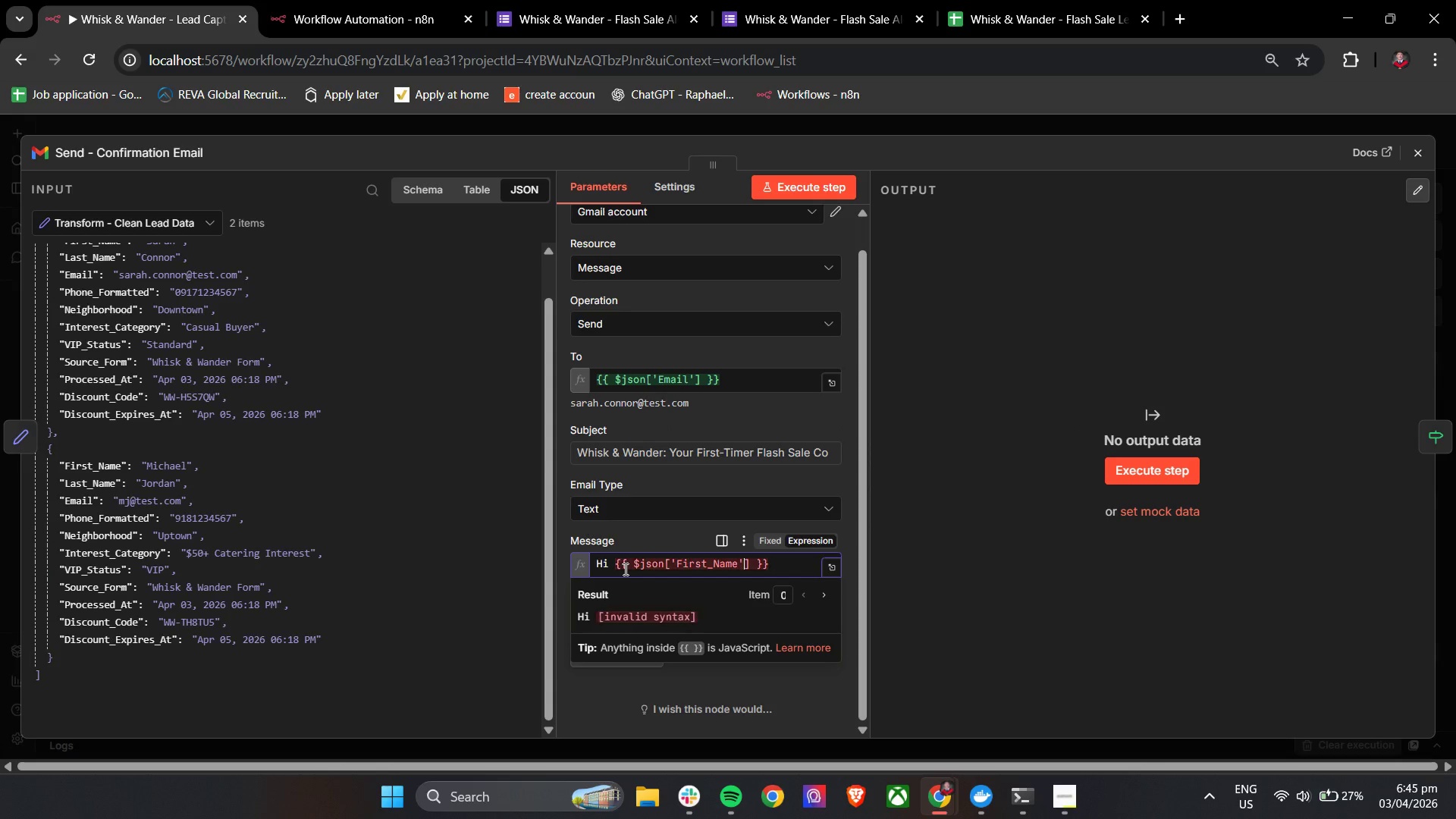 
key(Backspace)
 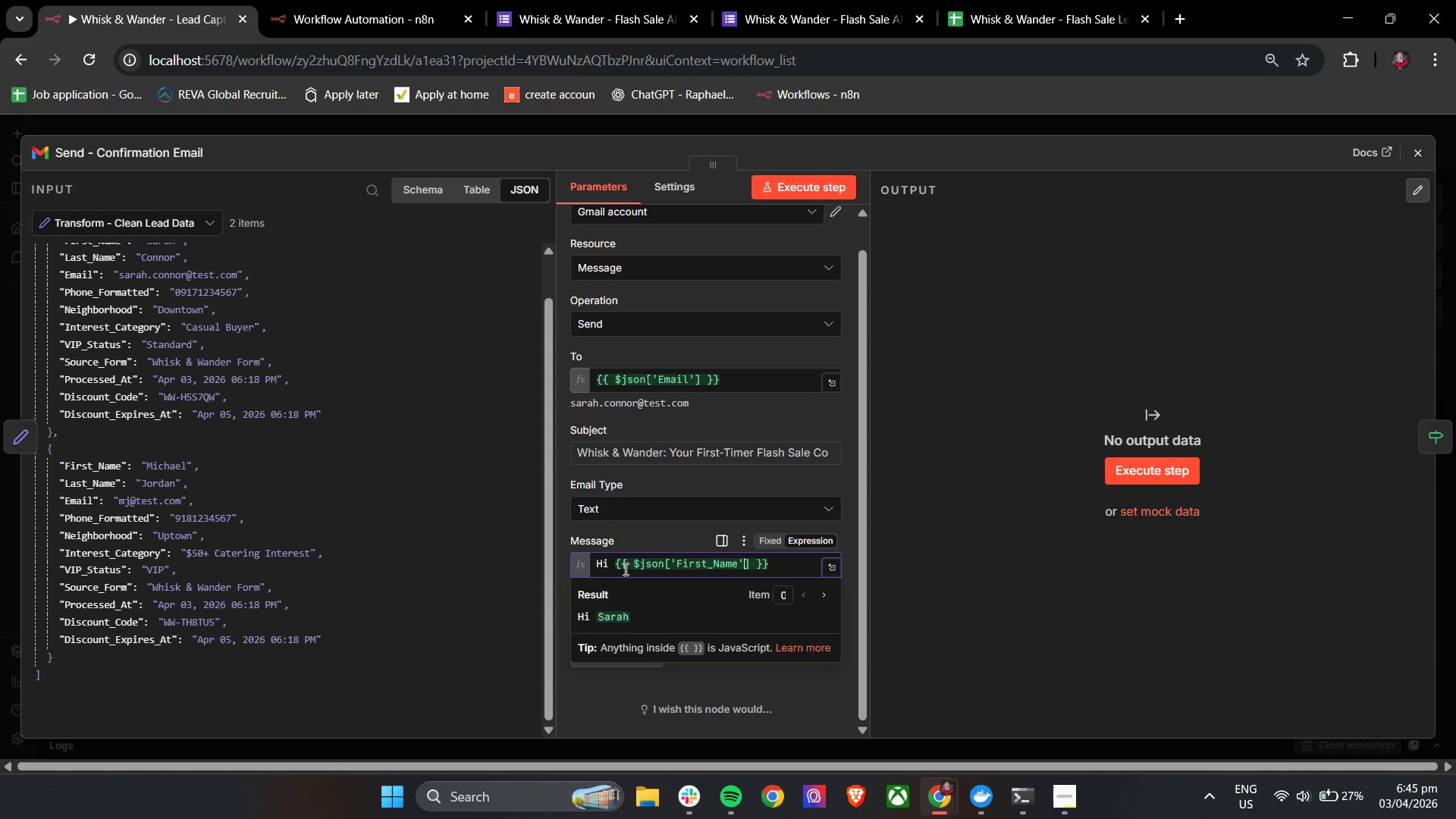 
key(Tab)
 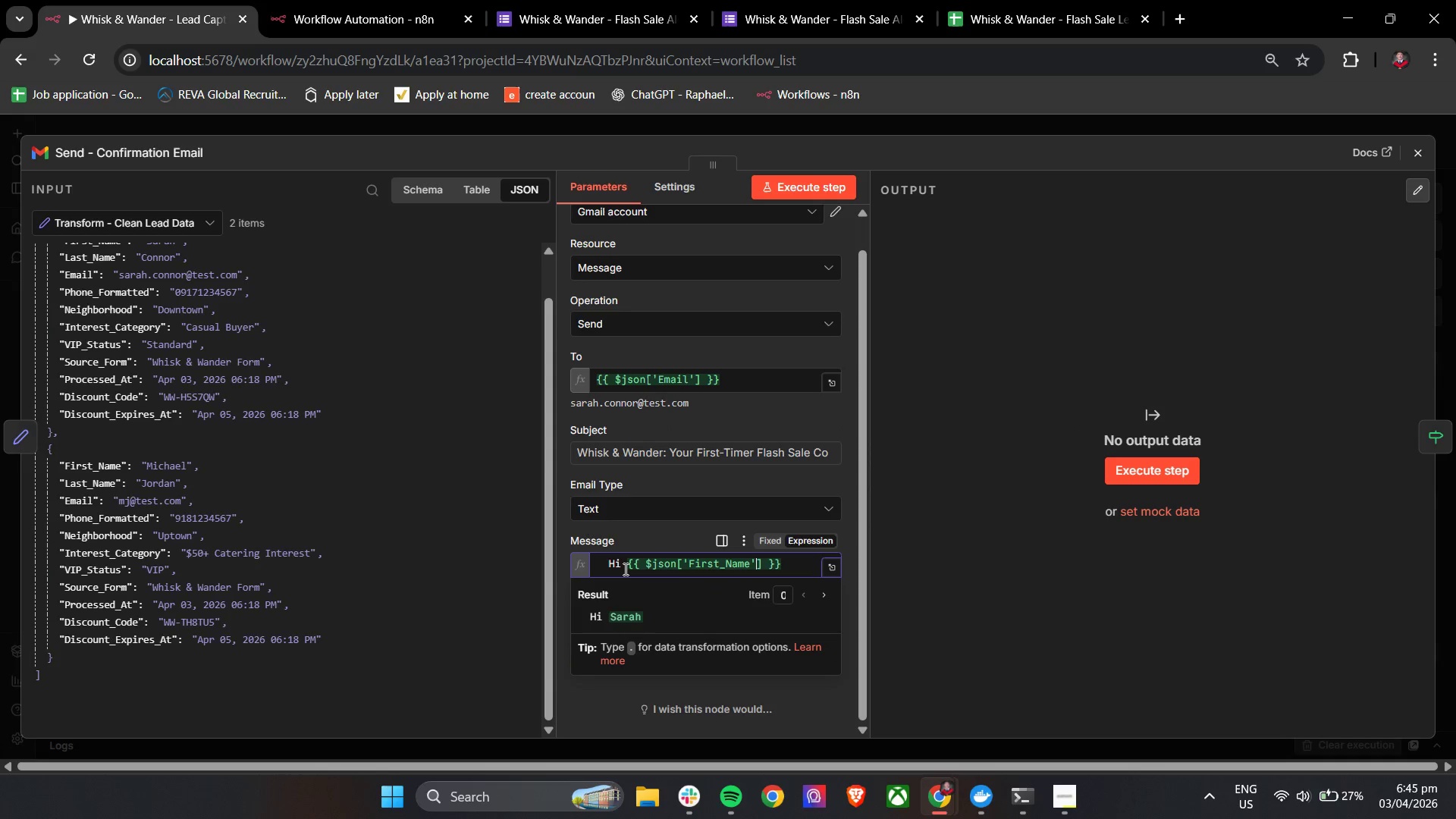 
key(Control+Z)
 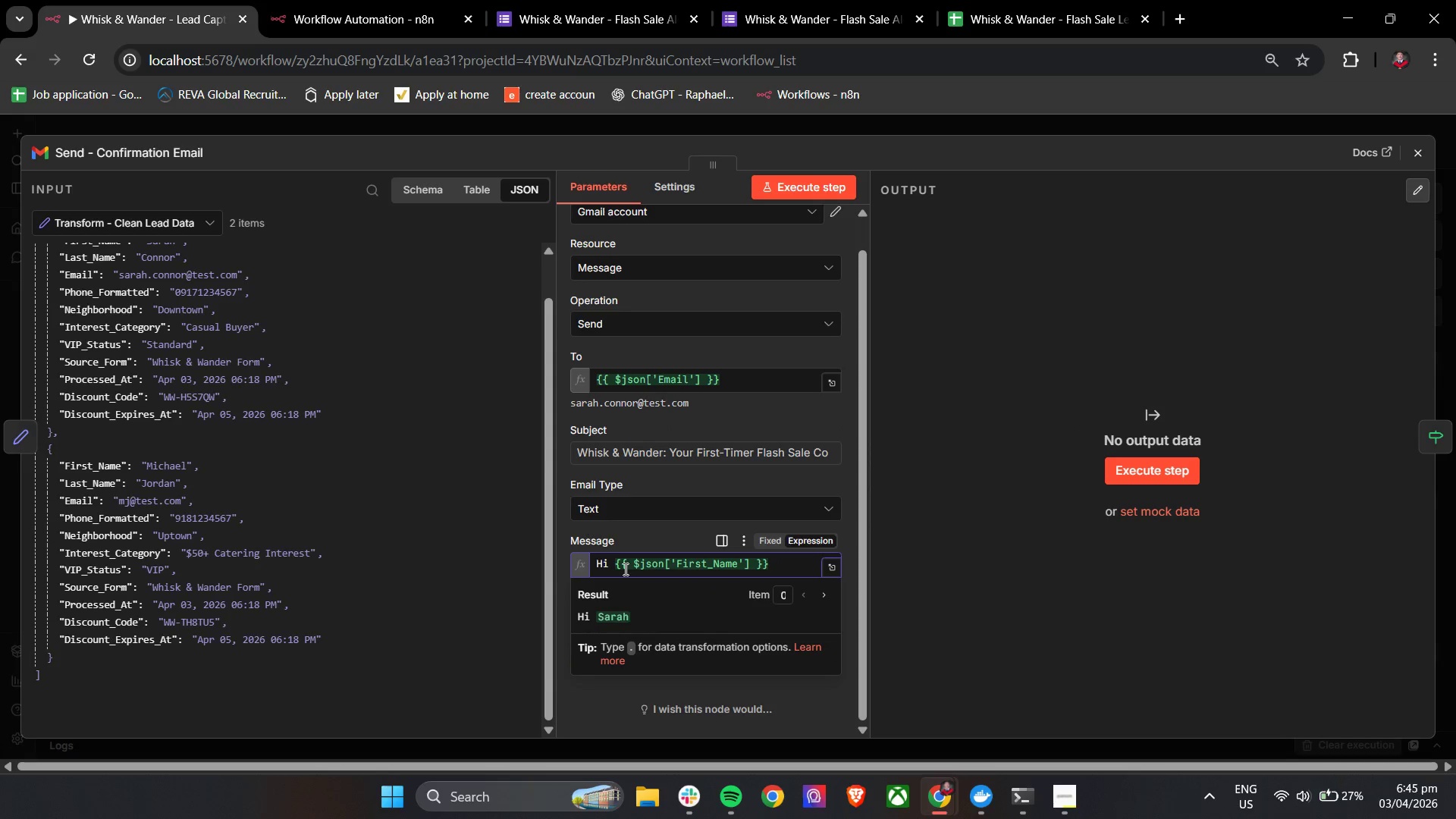 
key(ArrowDown)
 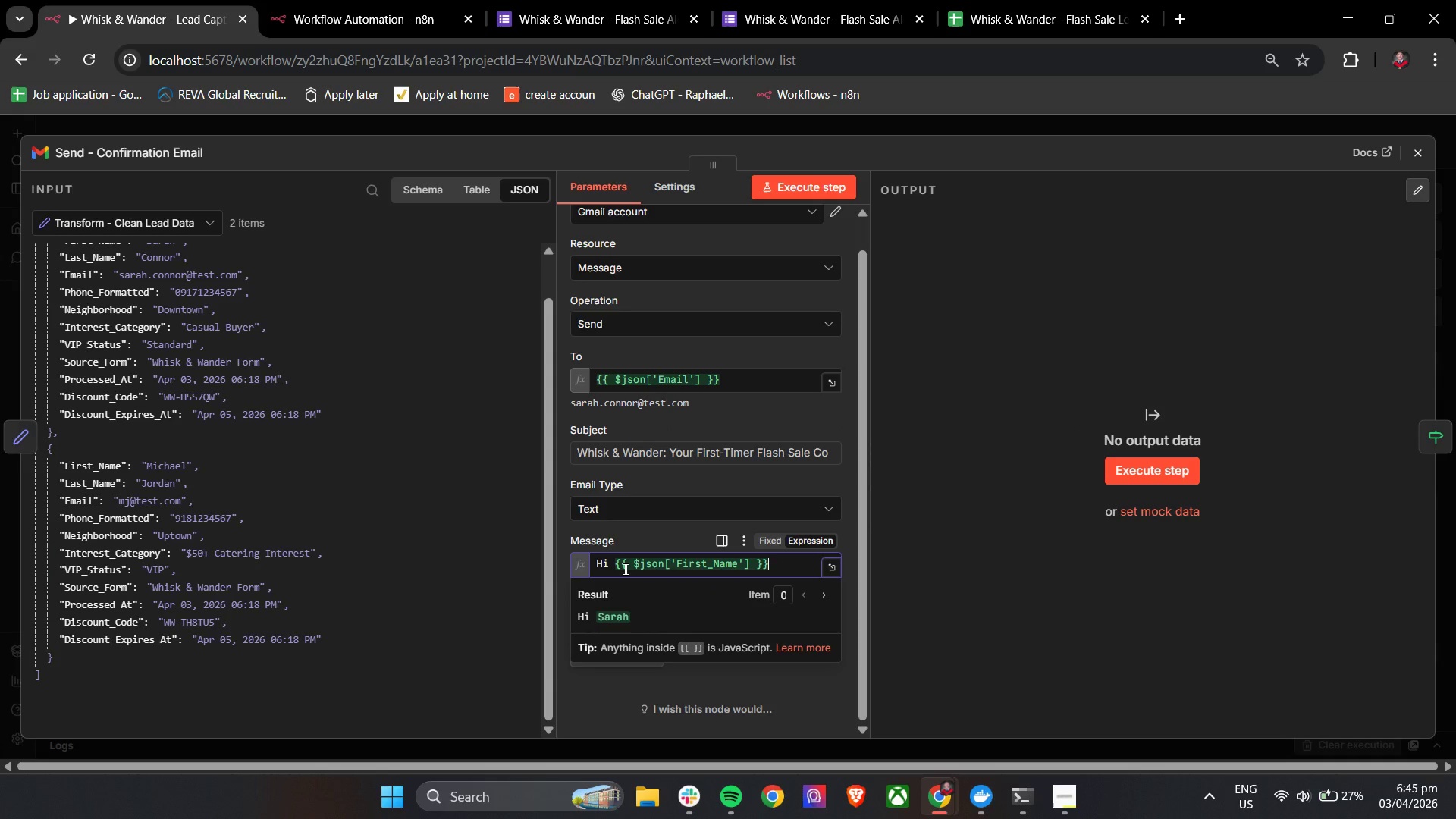 
key(Comma)
 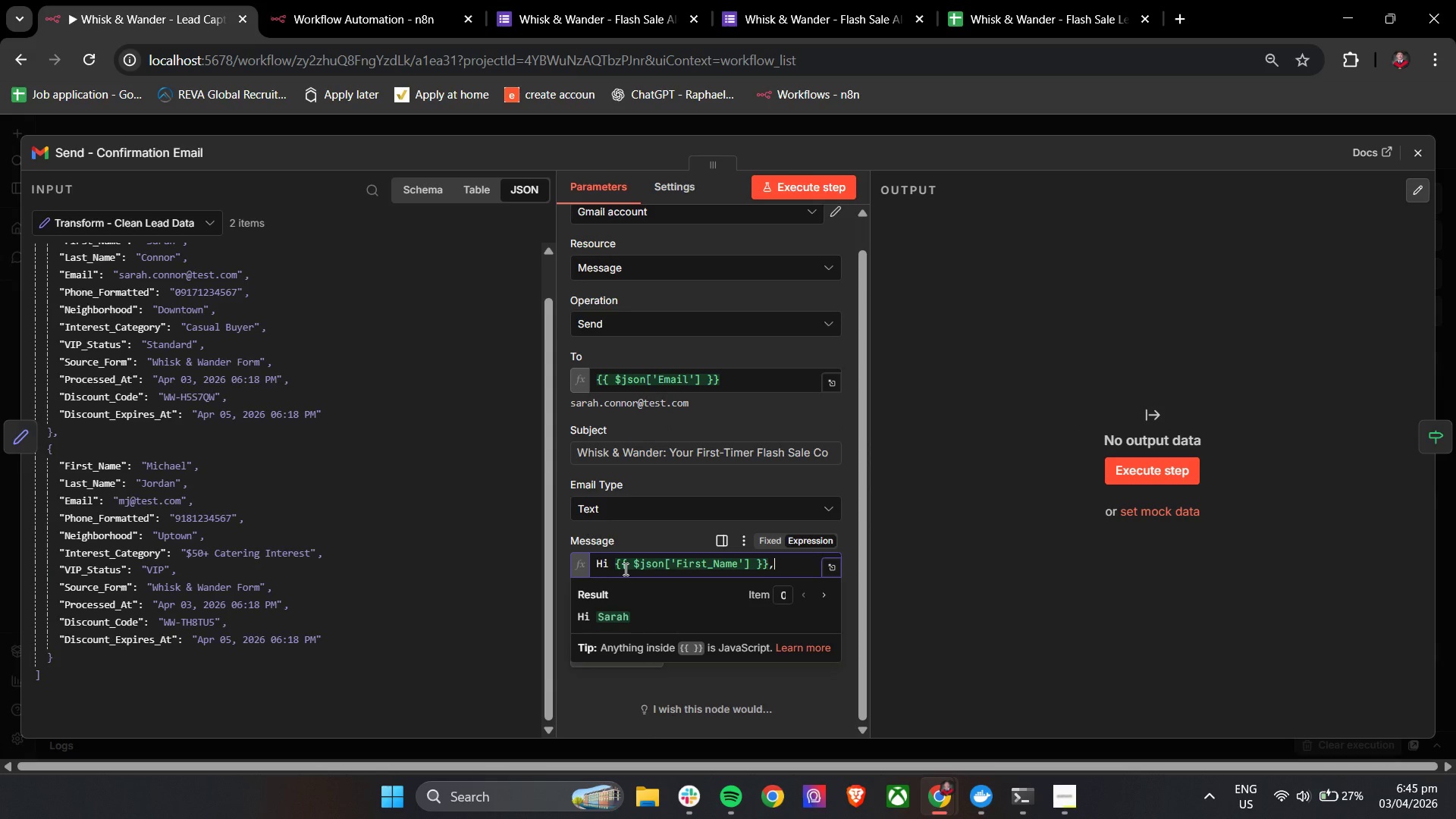 
key(Enter)
 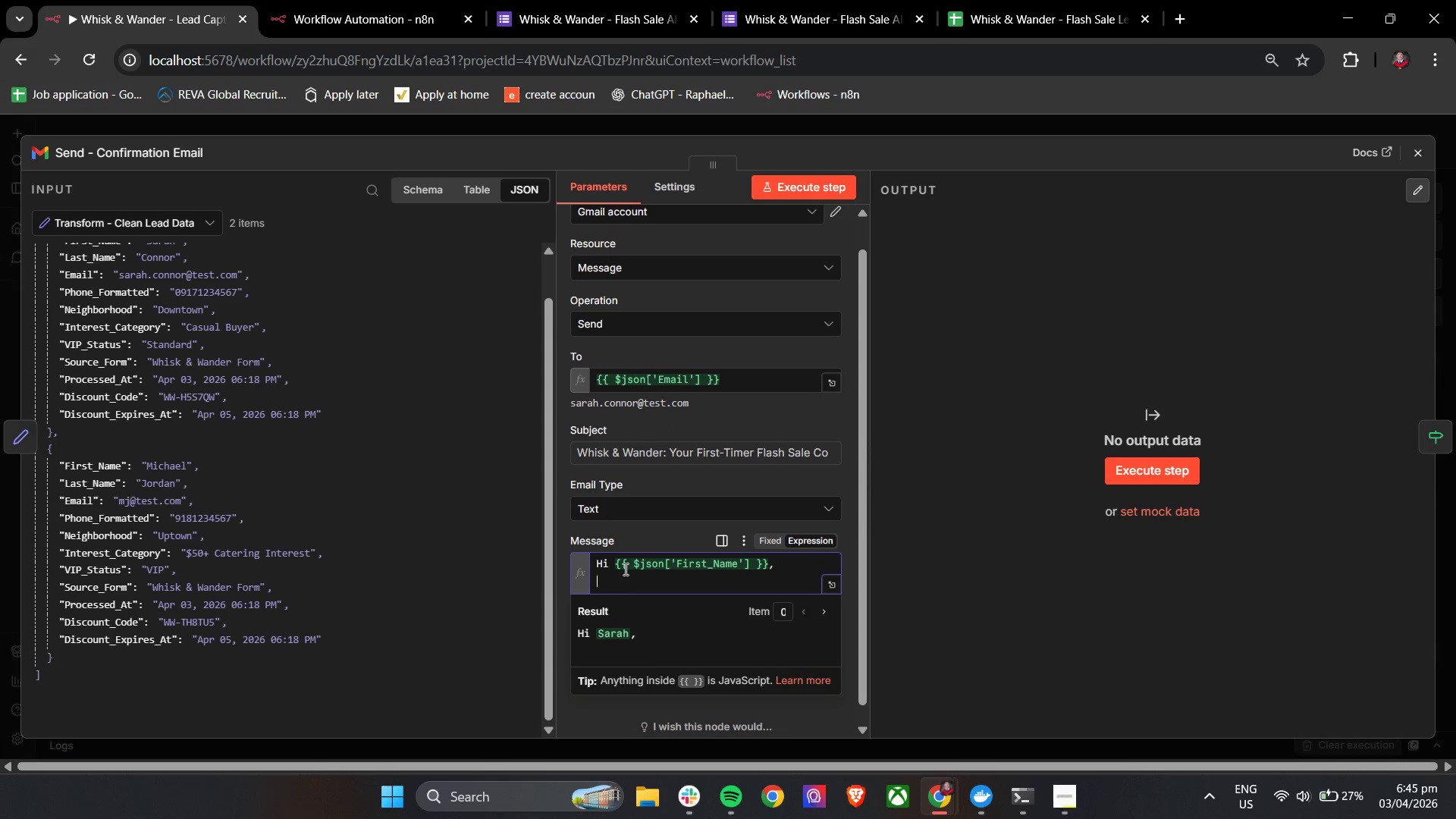 
key(Enter)
 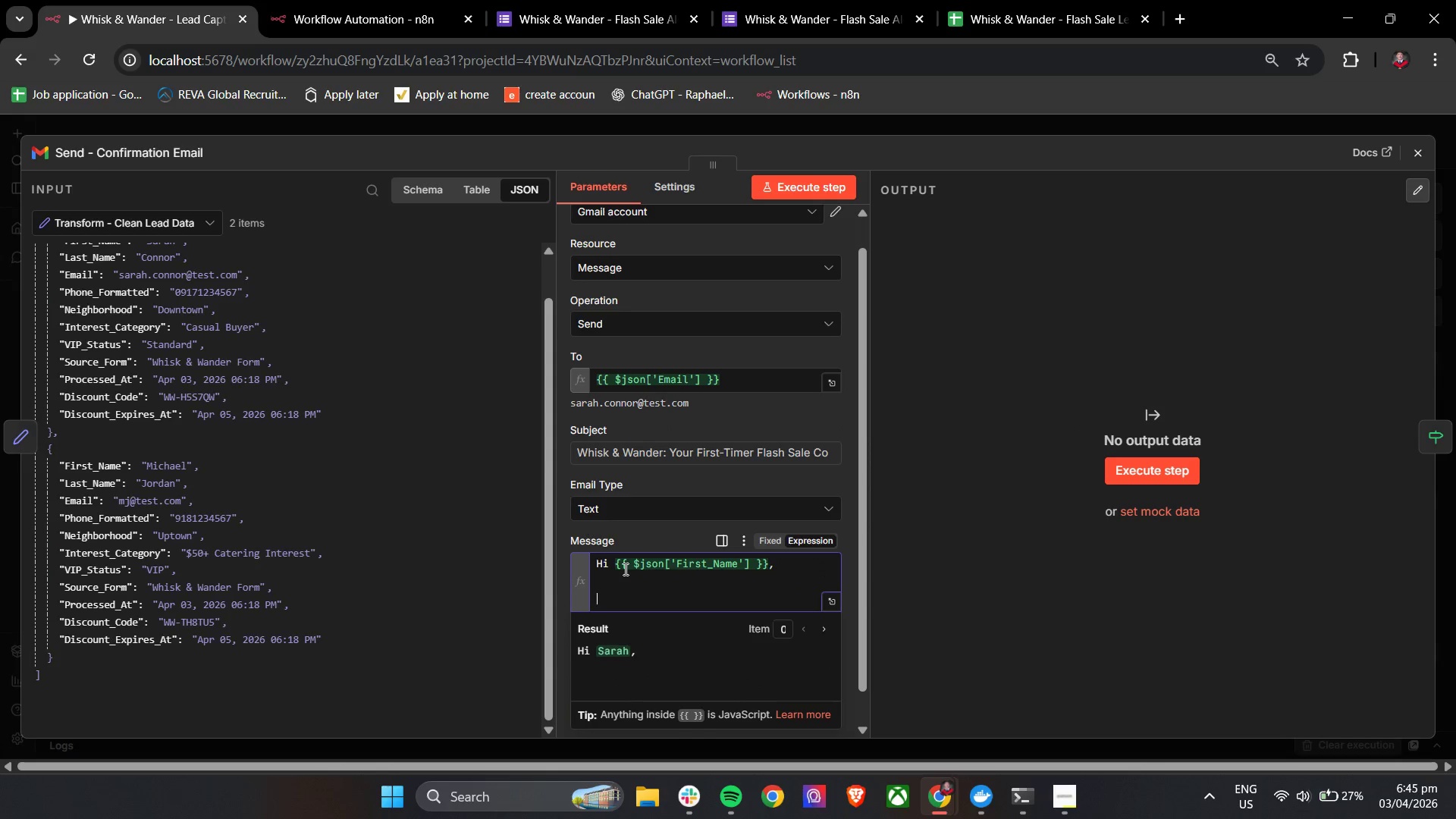 
type(Thanks for )
 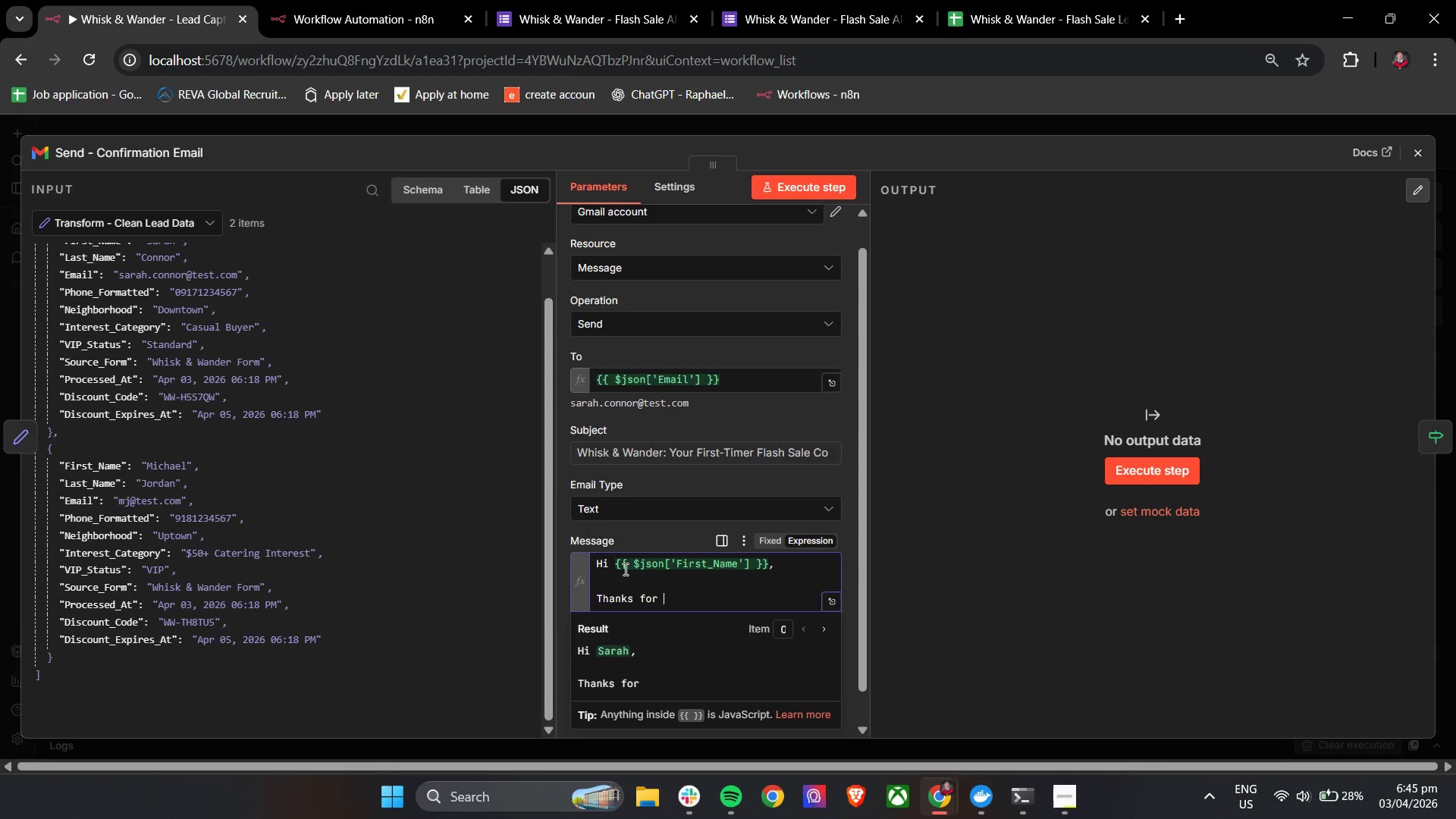 
wait(14.58)
 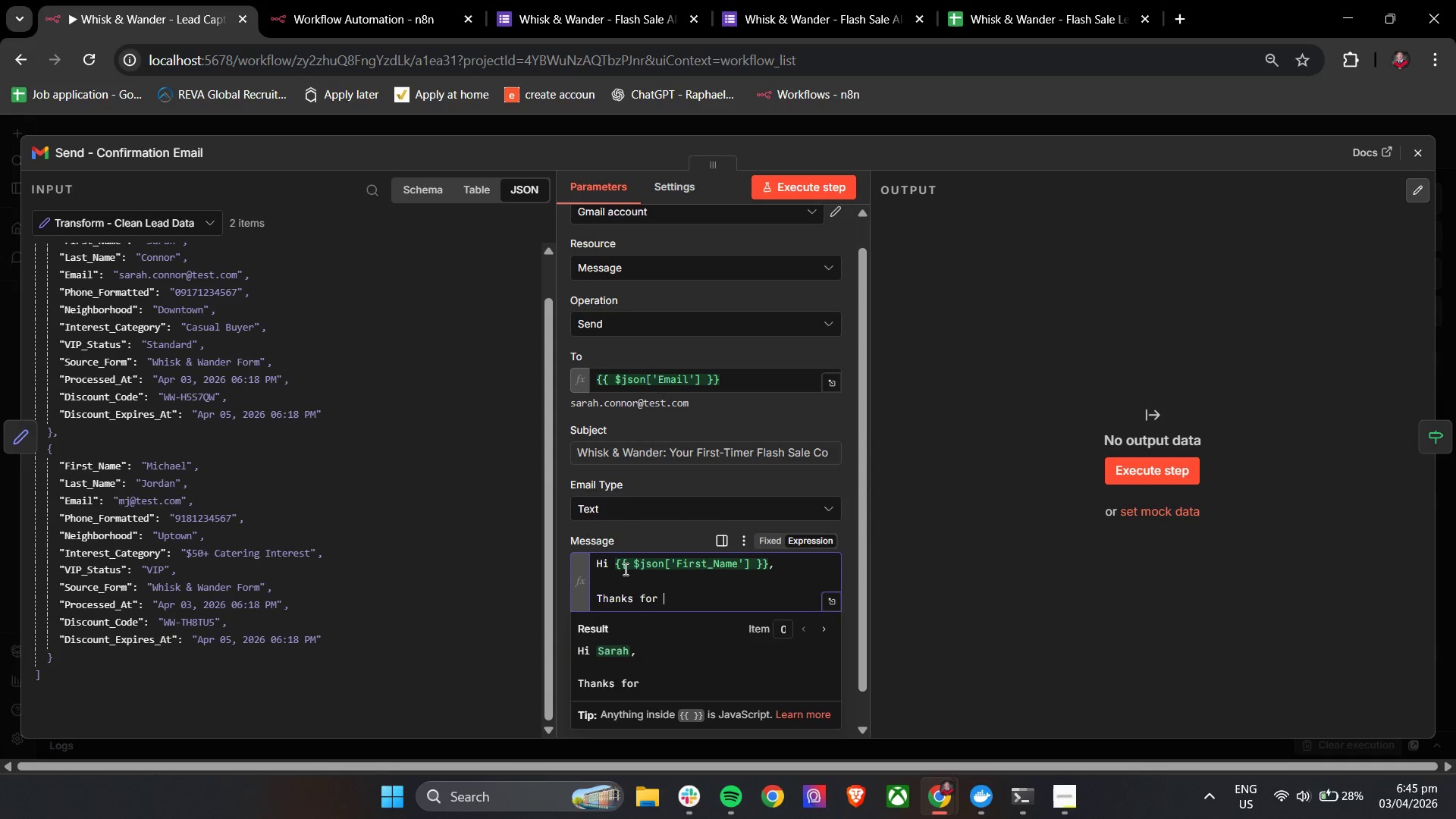 
left_click_drag(start_coordinate=[691, 595], to_coordinate=[546, 557])
 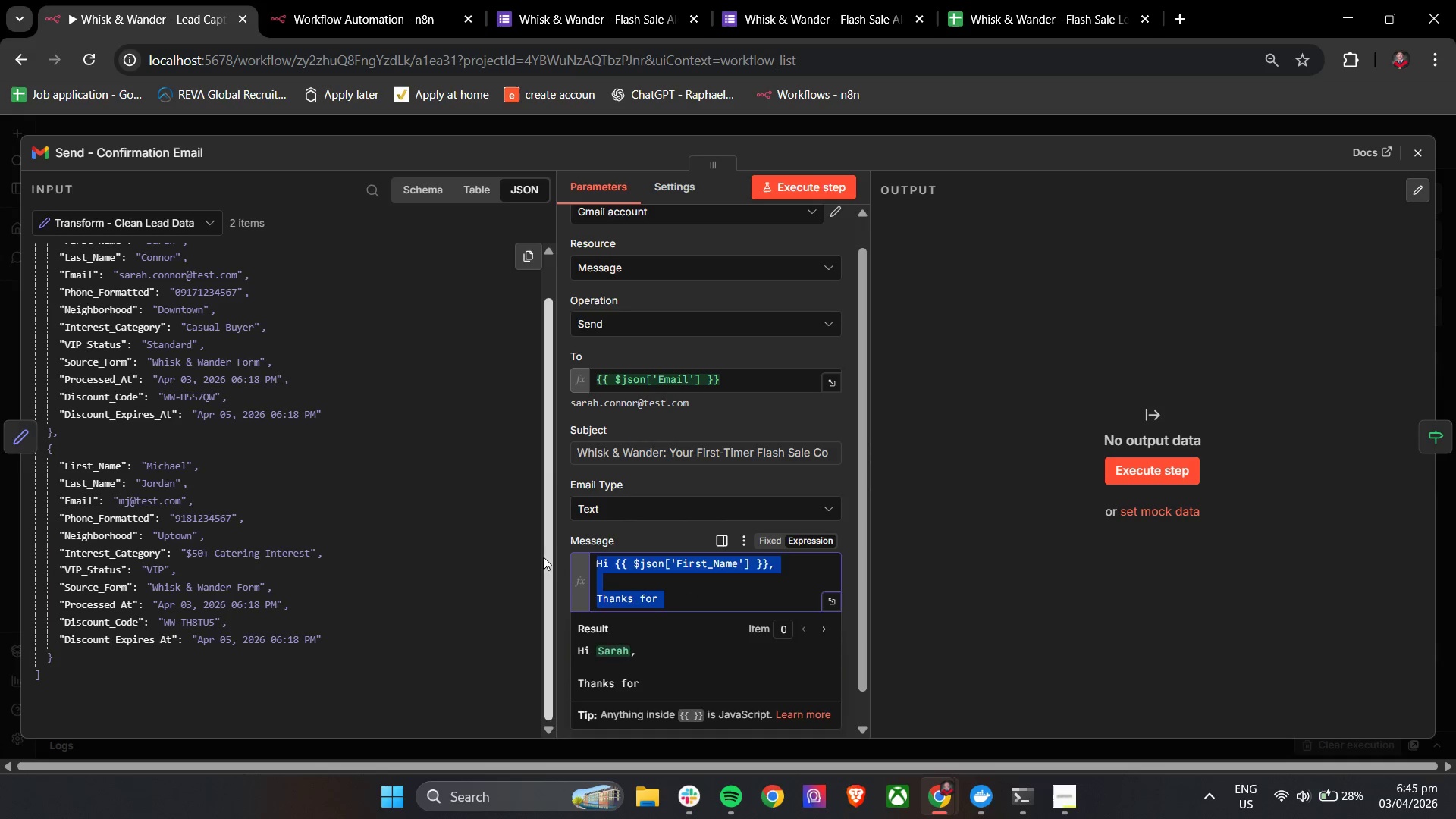 
key(Backspace)
 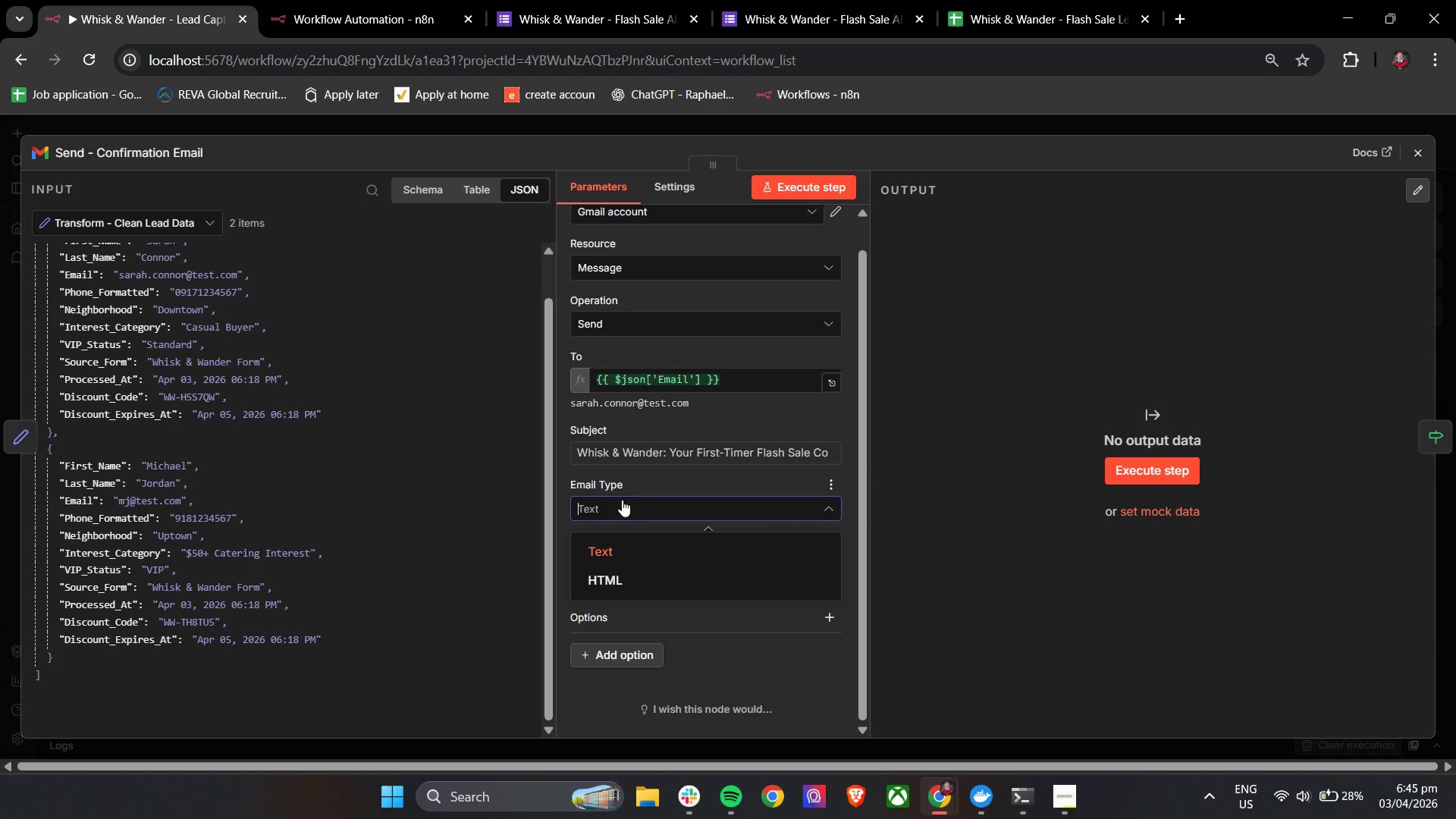 
left_click([626, 577])
 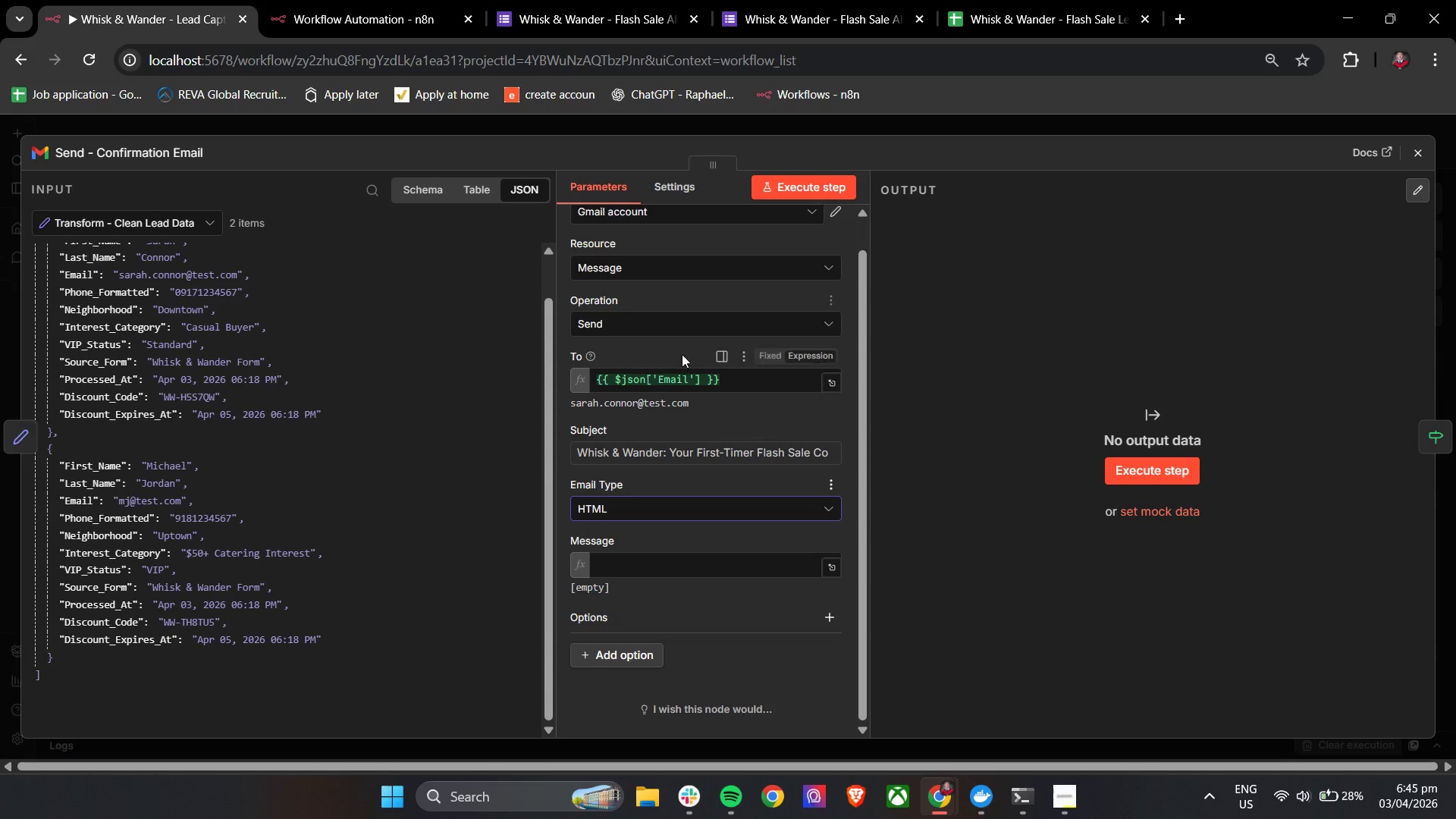 
wait(7.97)
 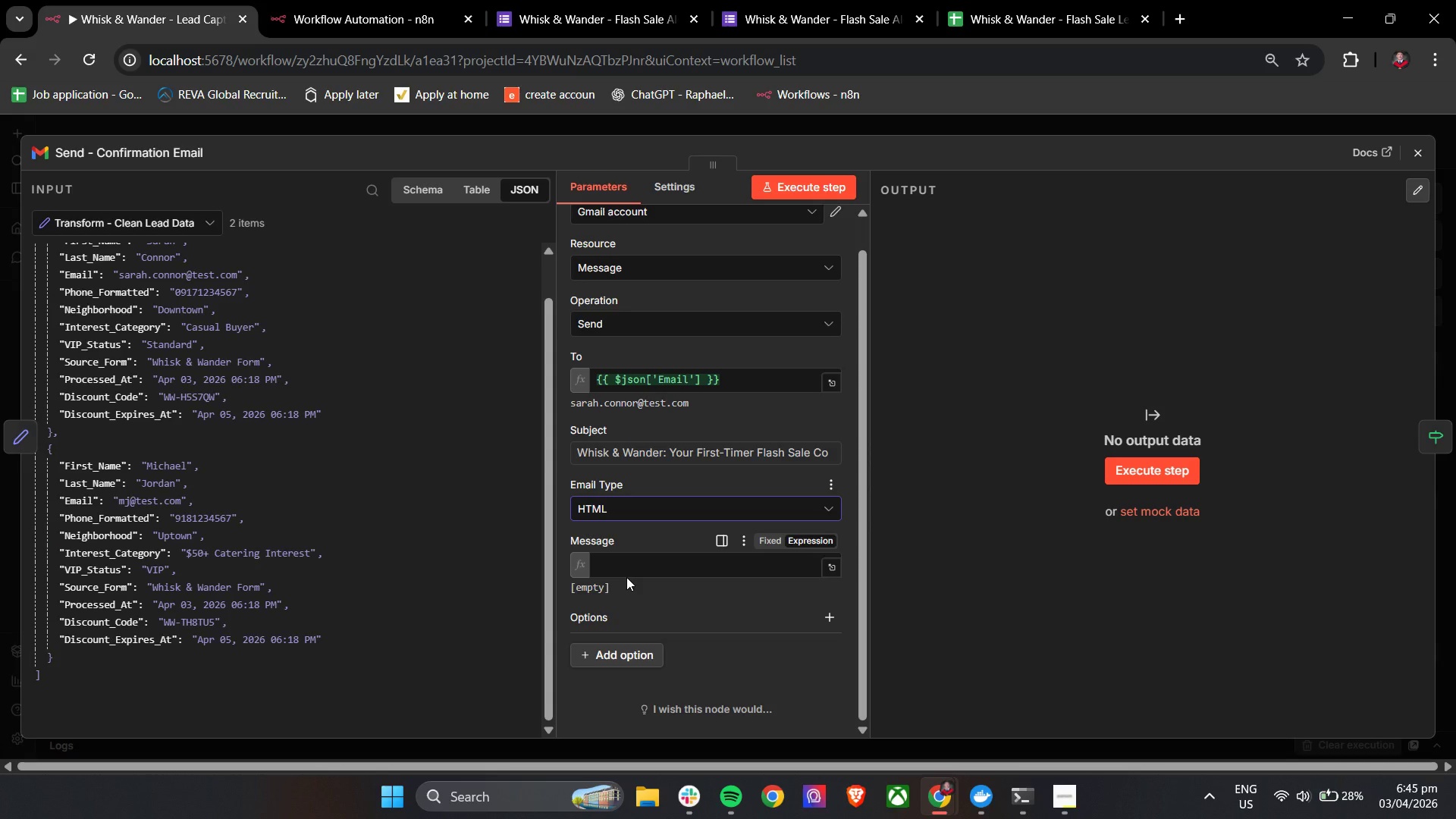 
left_click([199, 174])
 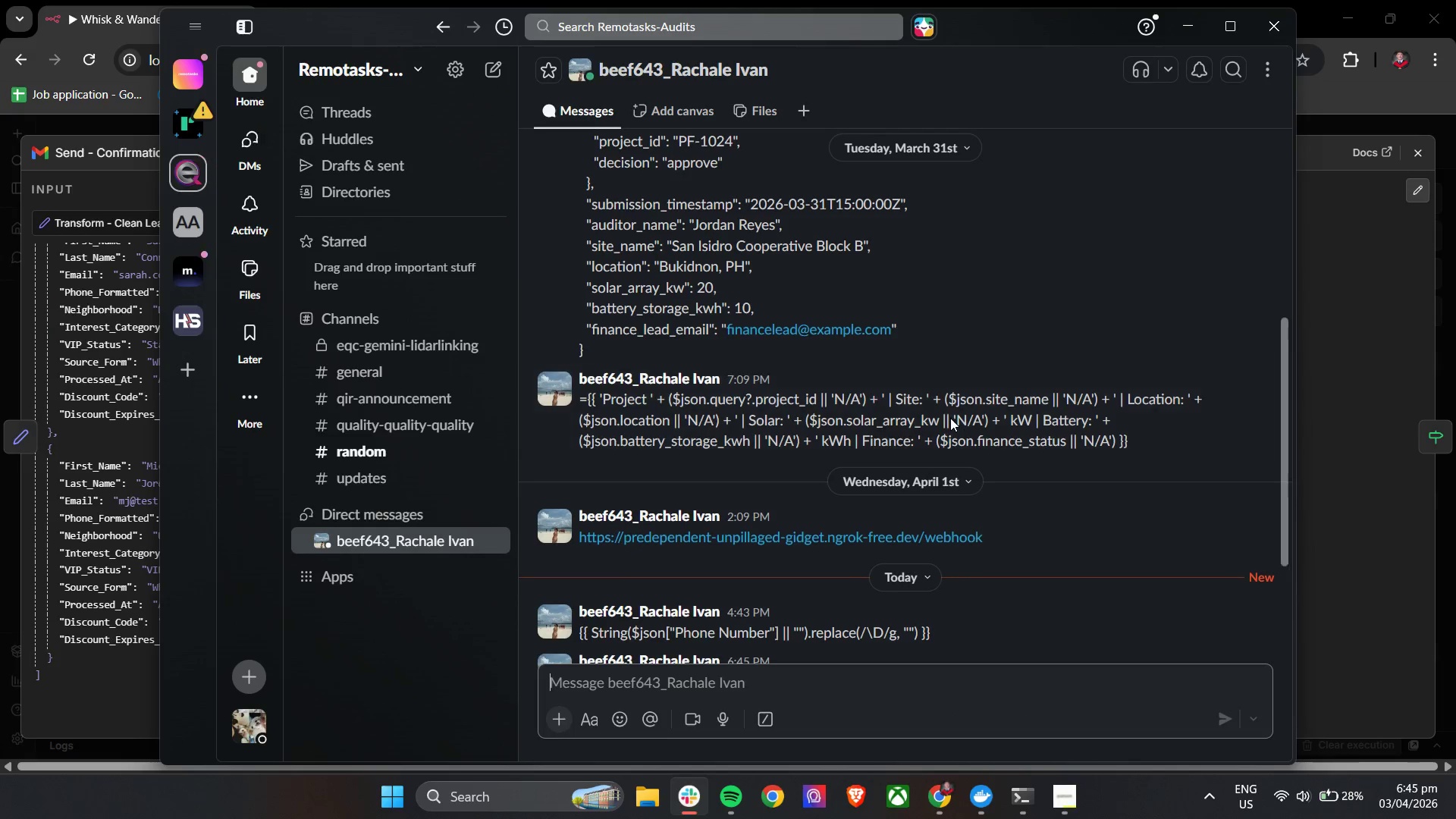 
scroll: coordinate [747, 514], scroll_direction: down, amount: 9.0
 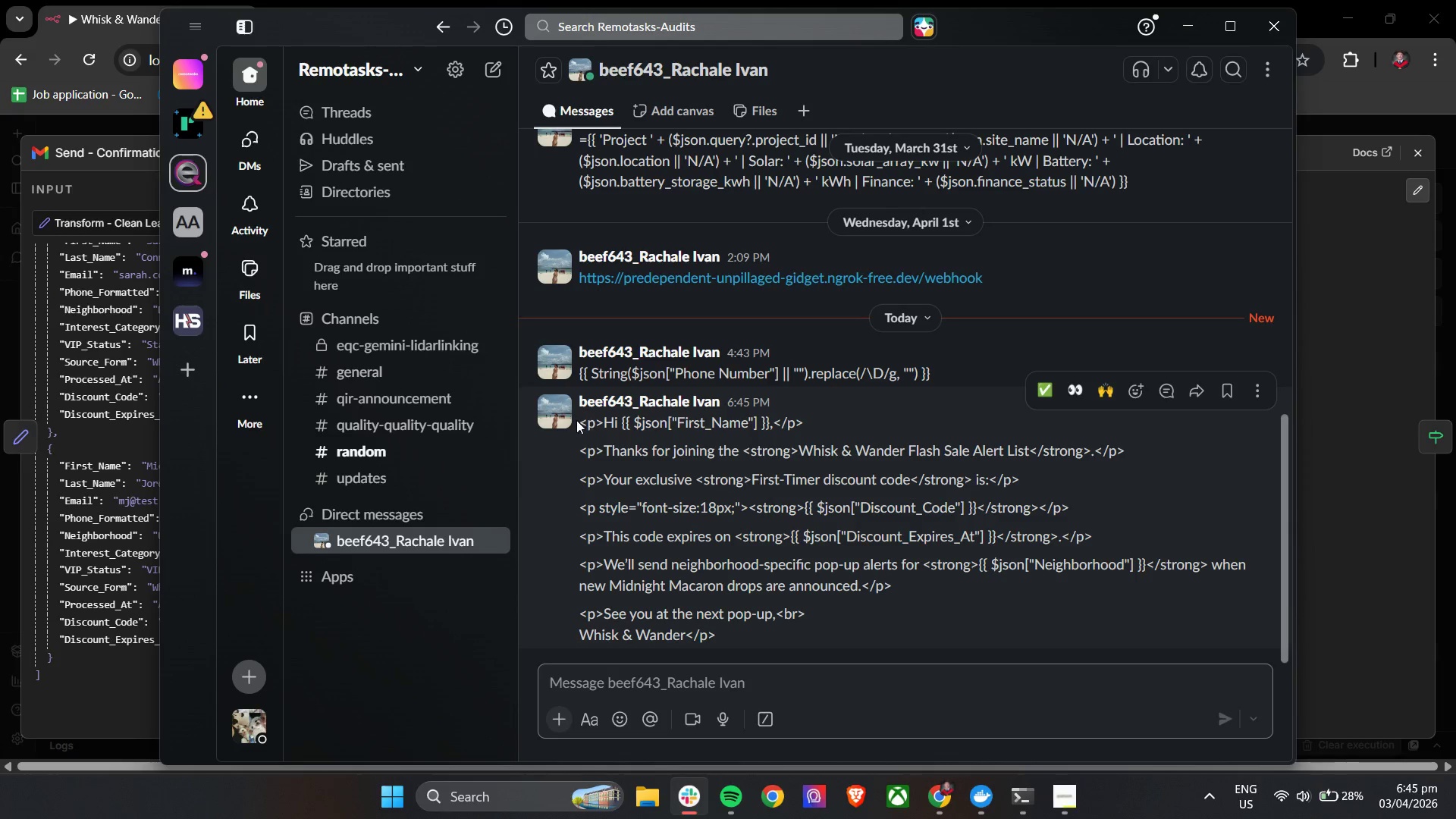 
left_click_drag(start_coordinate=[576, 420], to_coordinate=[751, 649])
 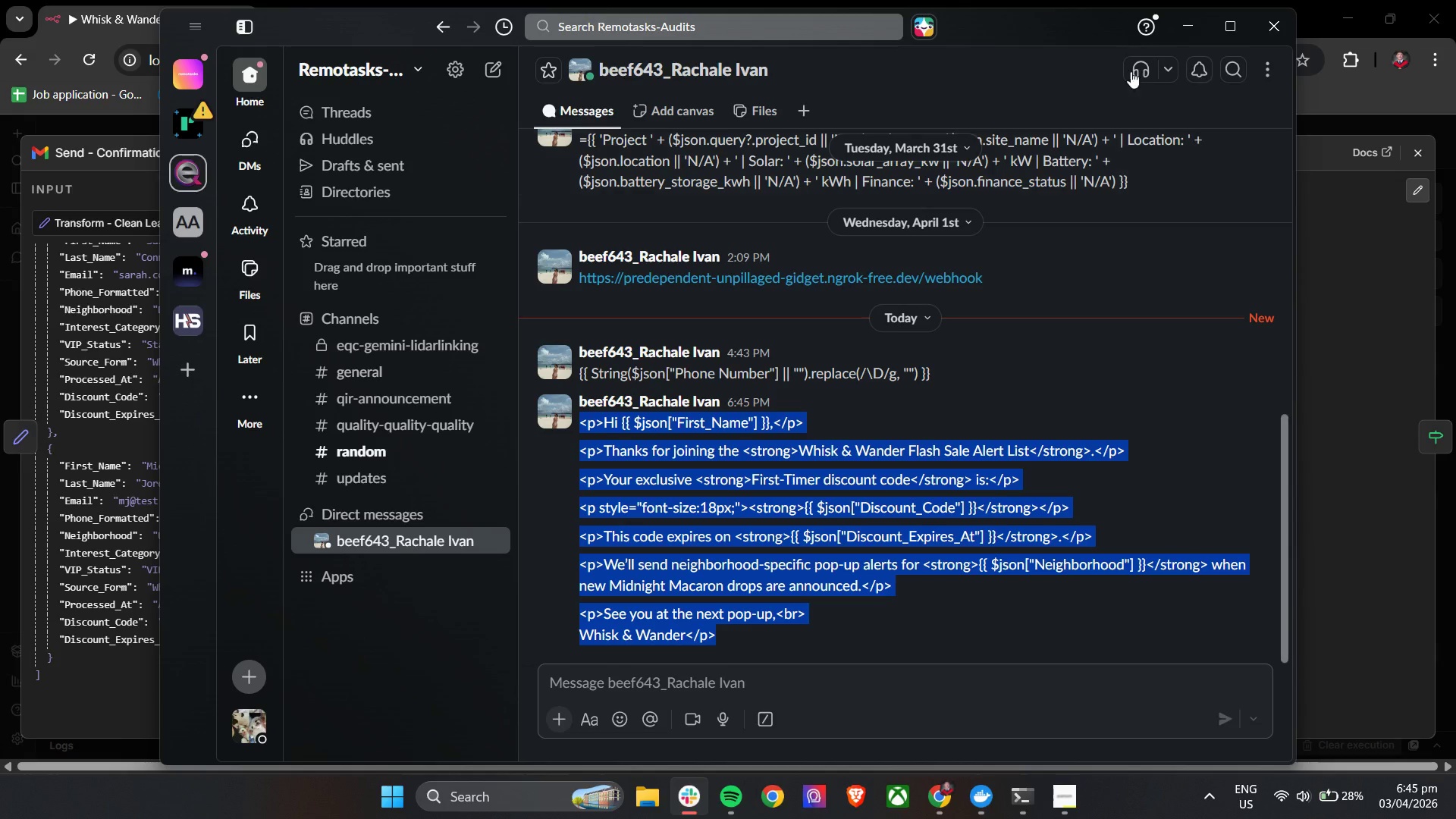 
key(Control+C)
 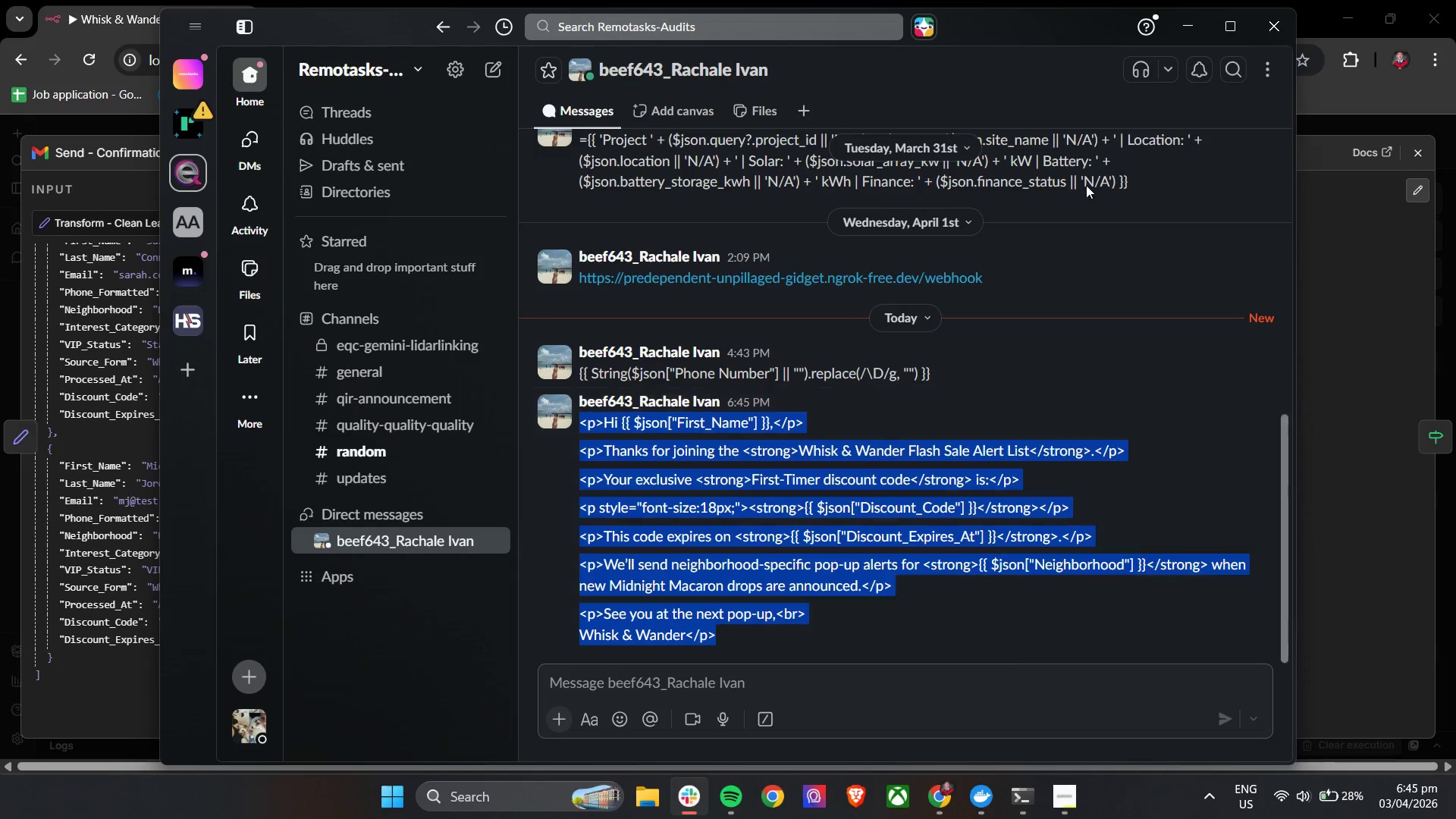 
key(Control+C)
 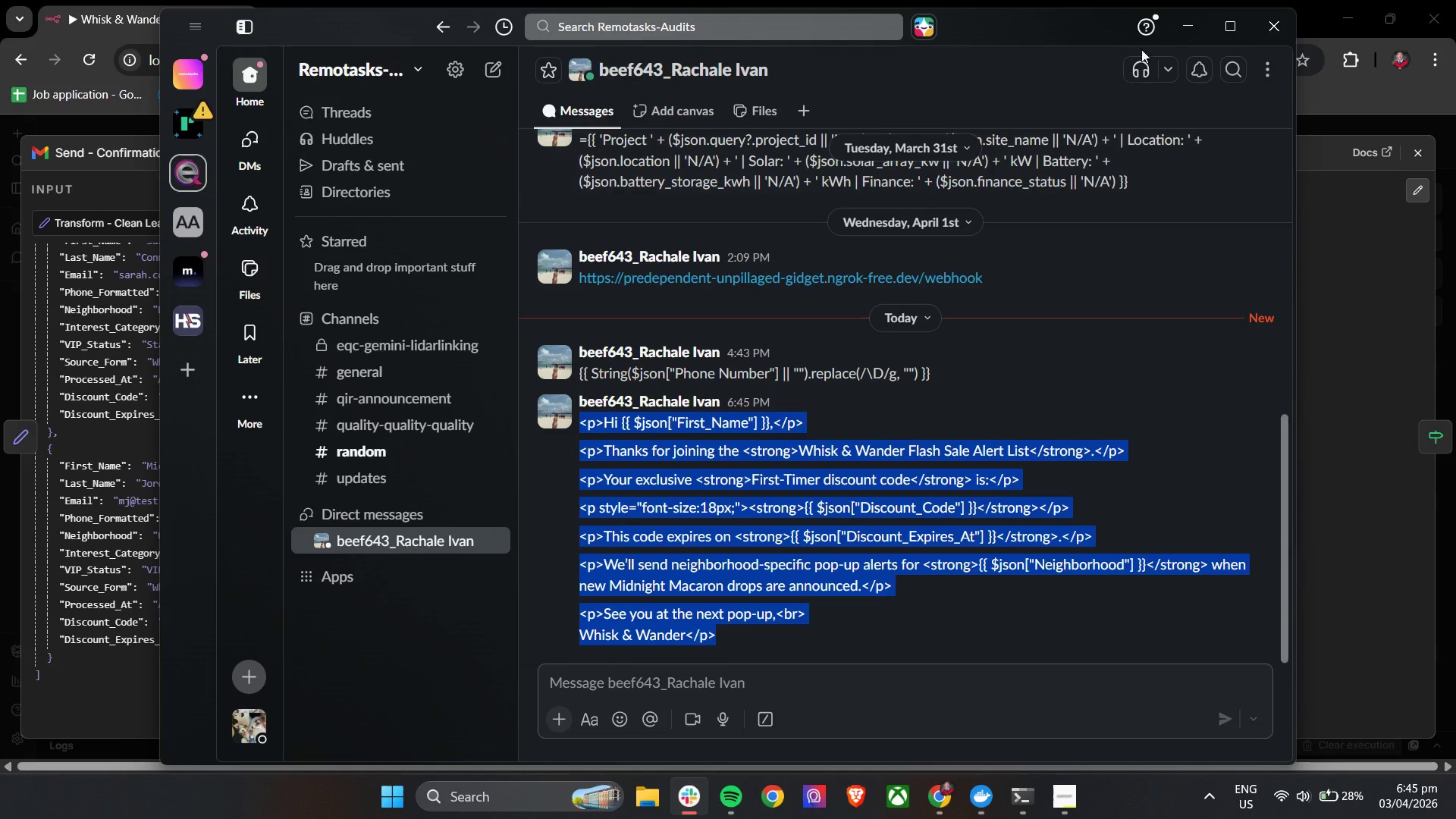 
key(Control+C)
 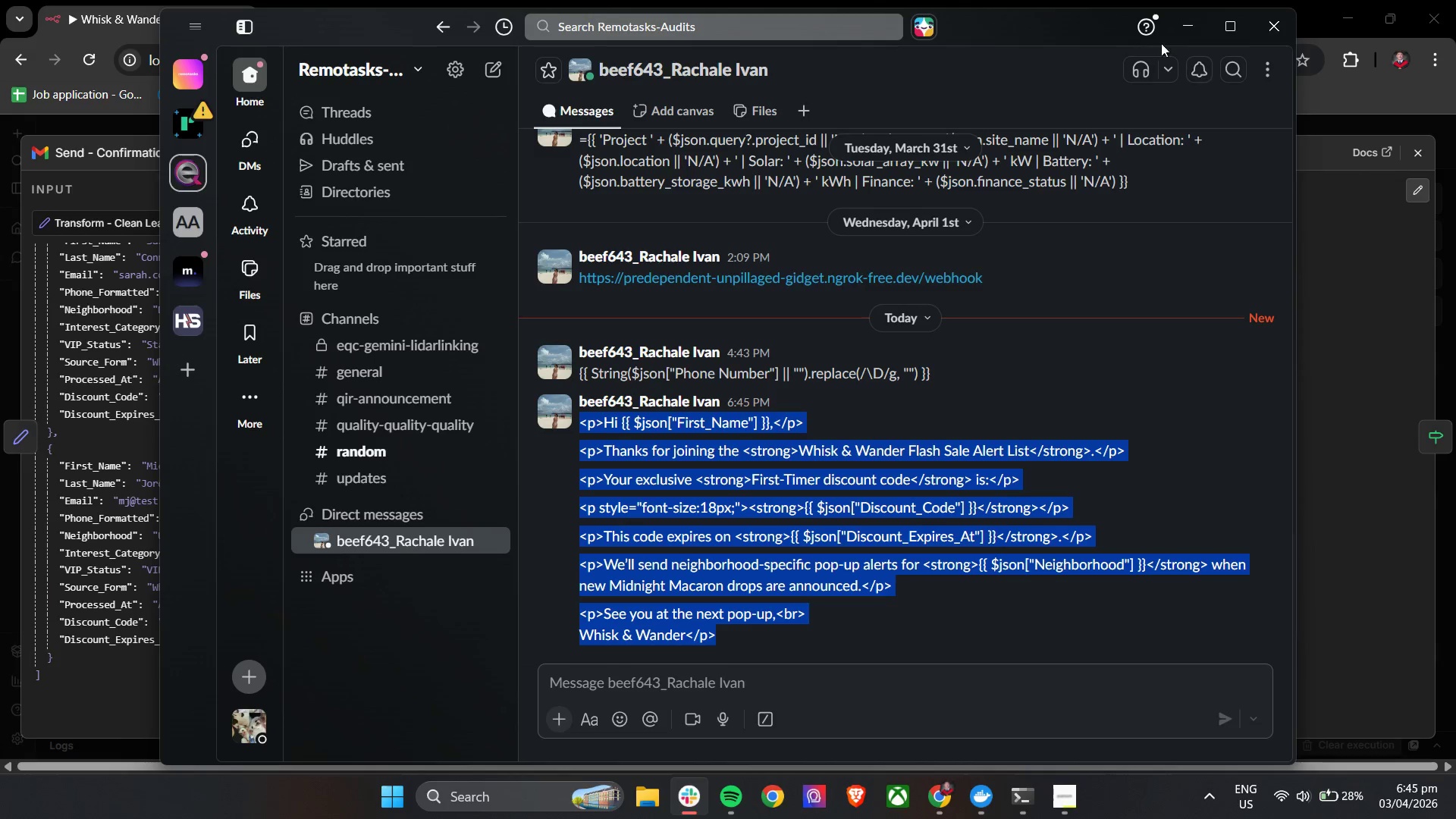 
key(Control+C)
 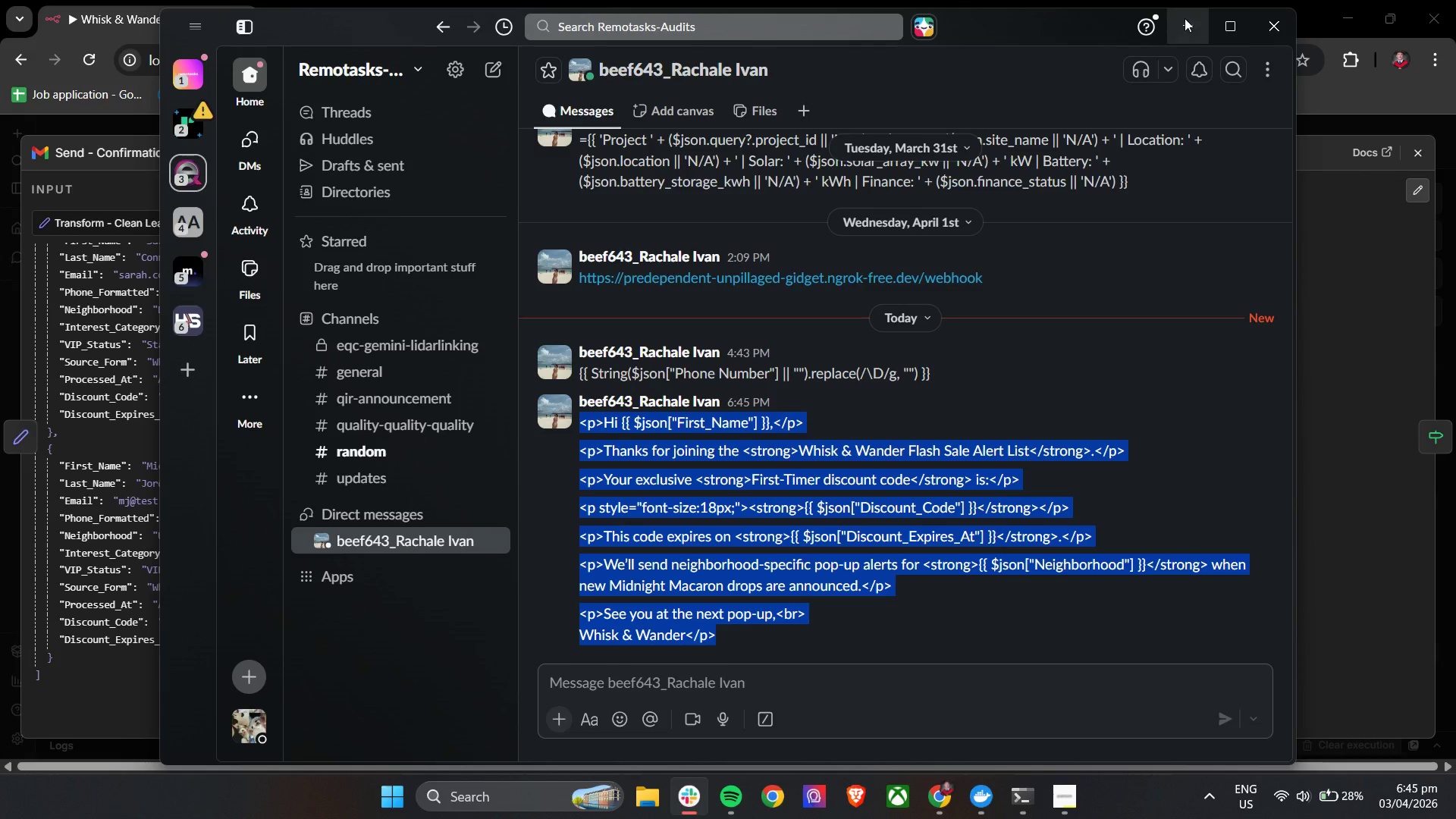 
left_click([1185, 18])
 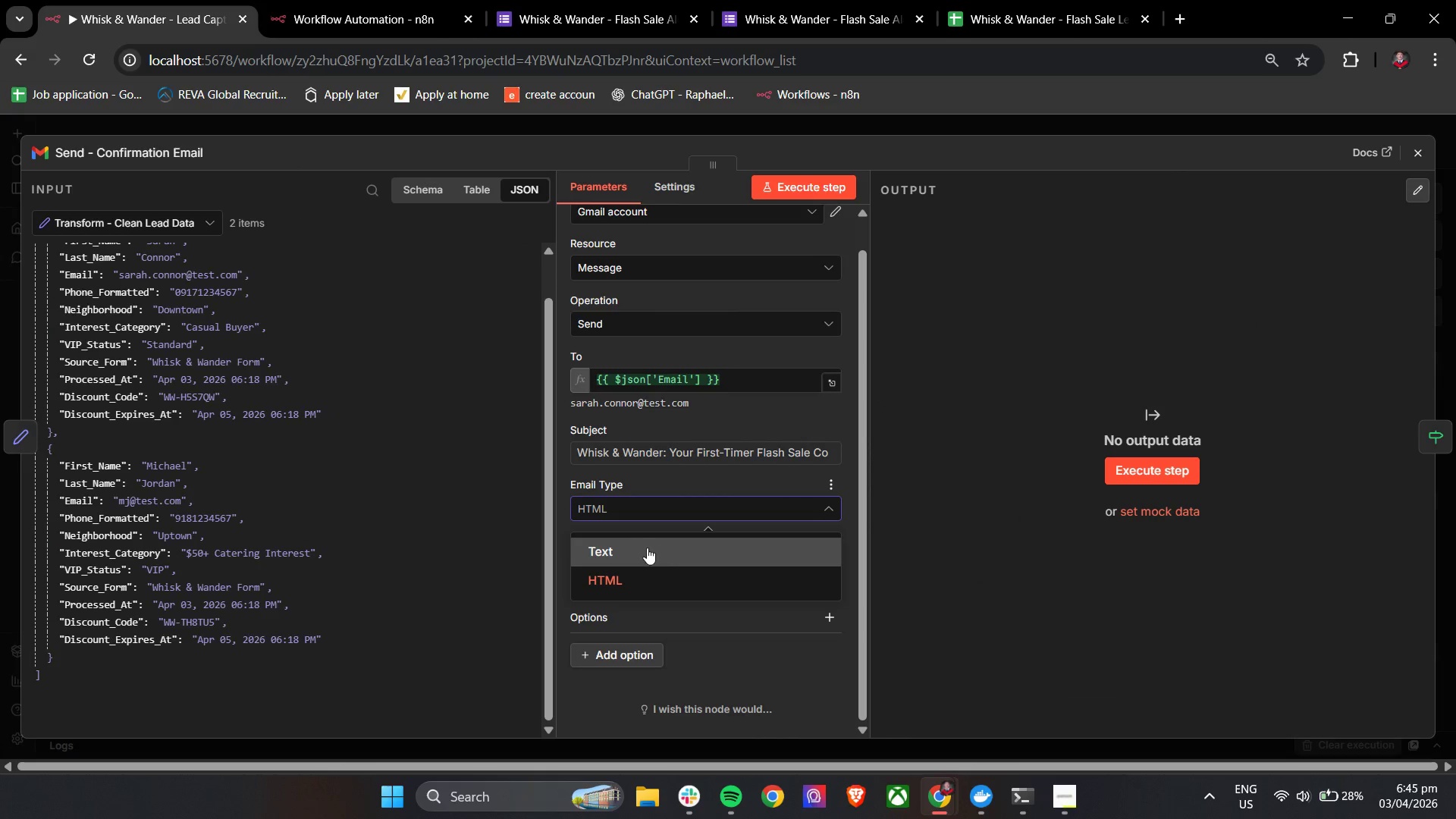 
left_click([620, 579])
 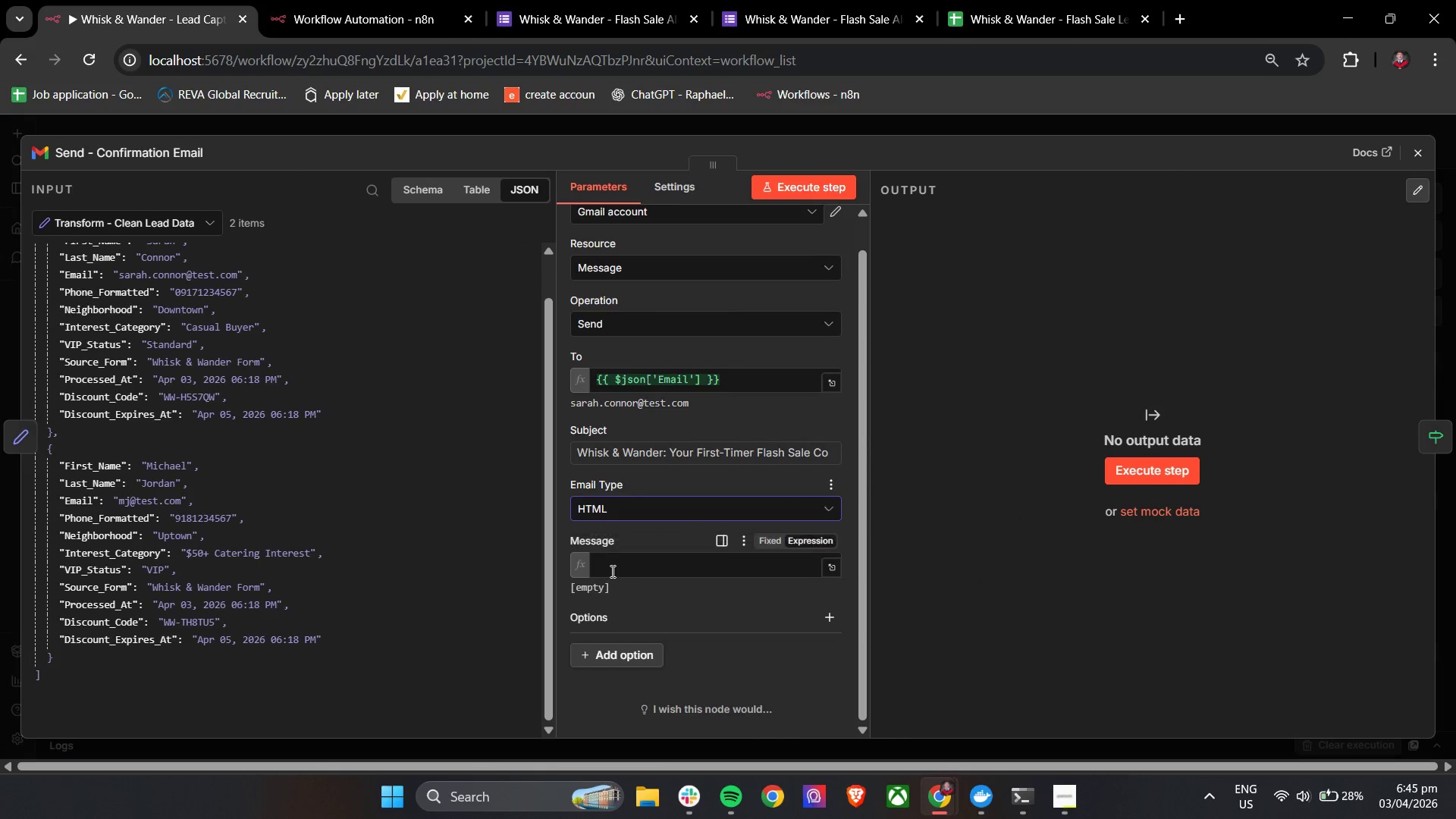 
left_click([611, 570])
 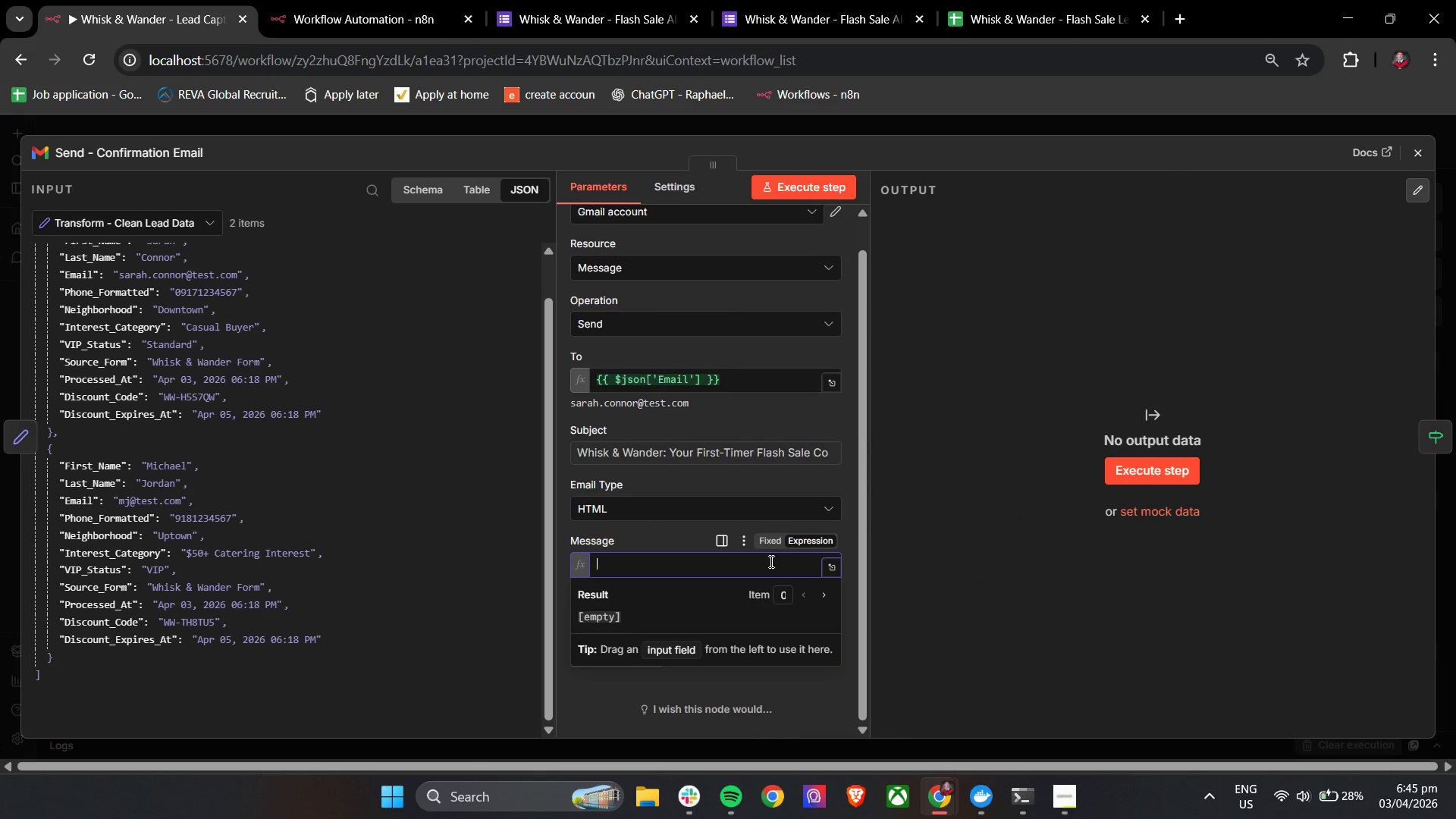 
left_click([737, 562])
 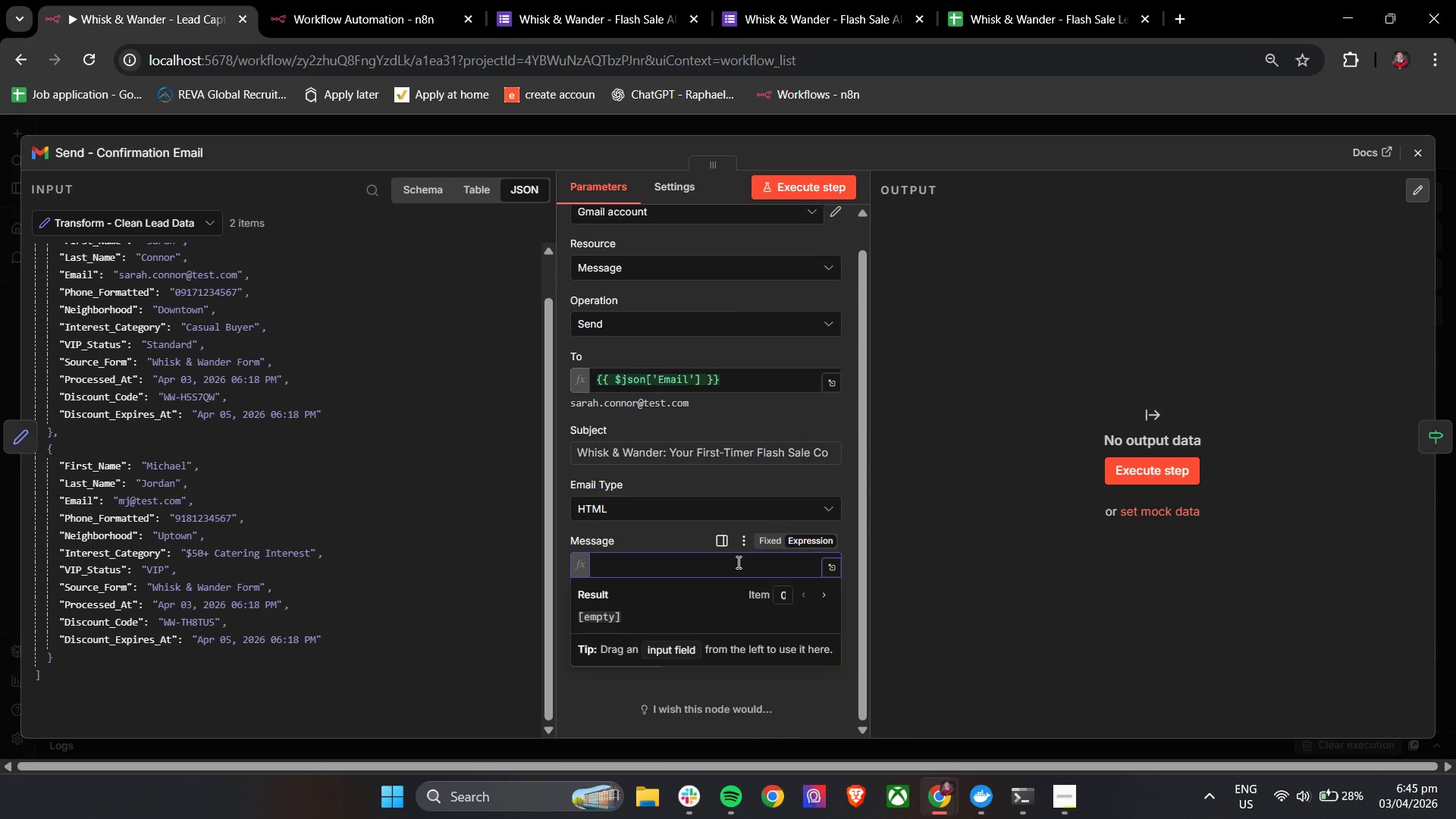 
key(Control+V)
 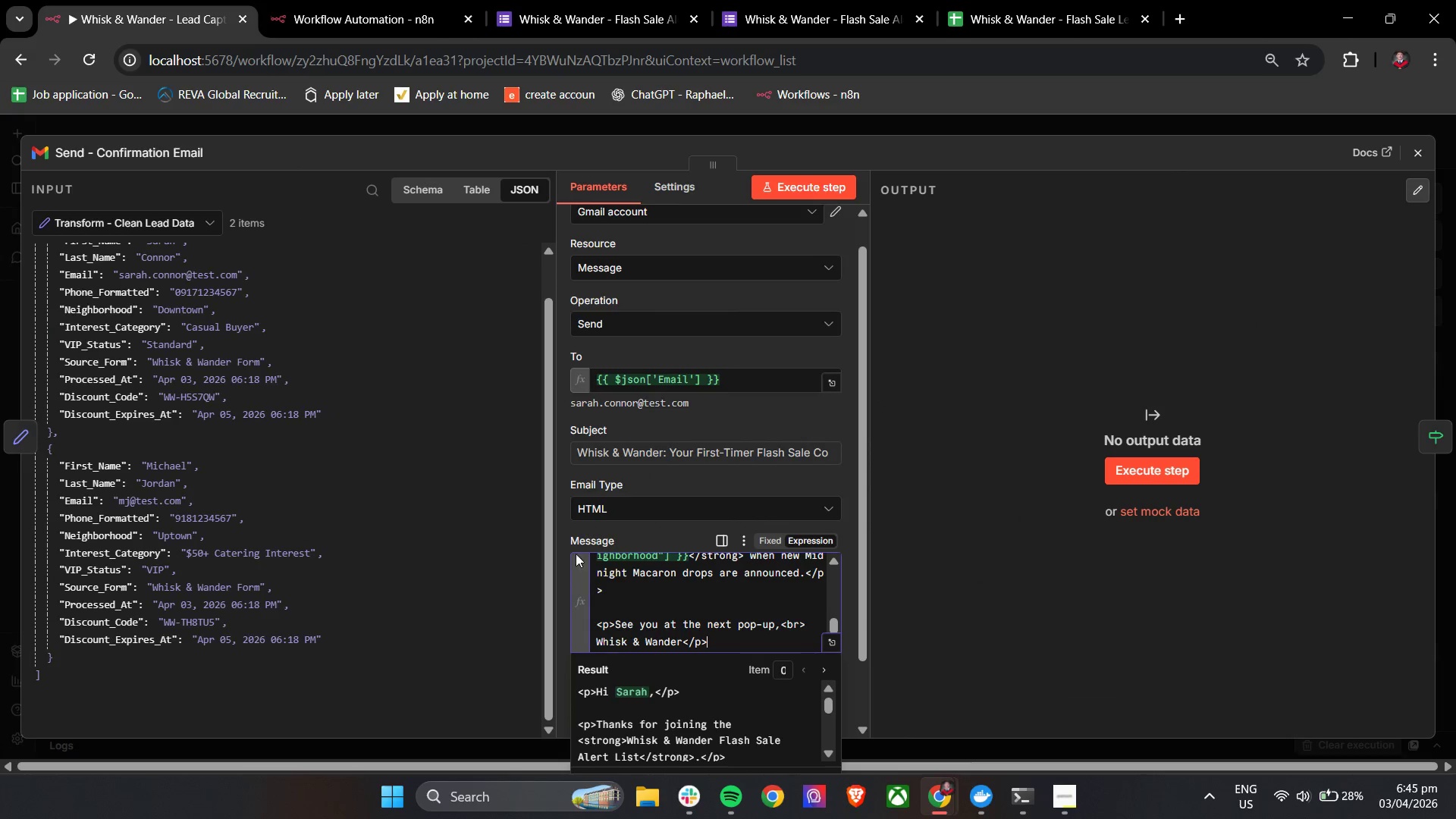 
left_click([559, 532])
 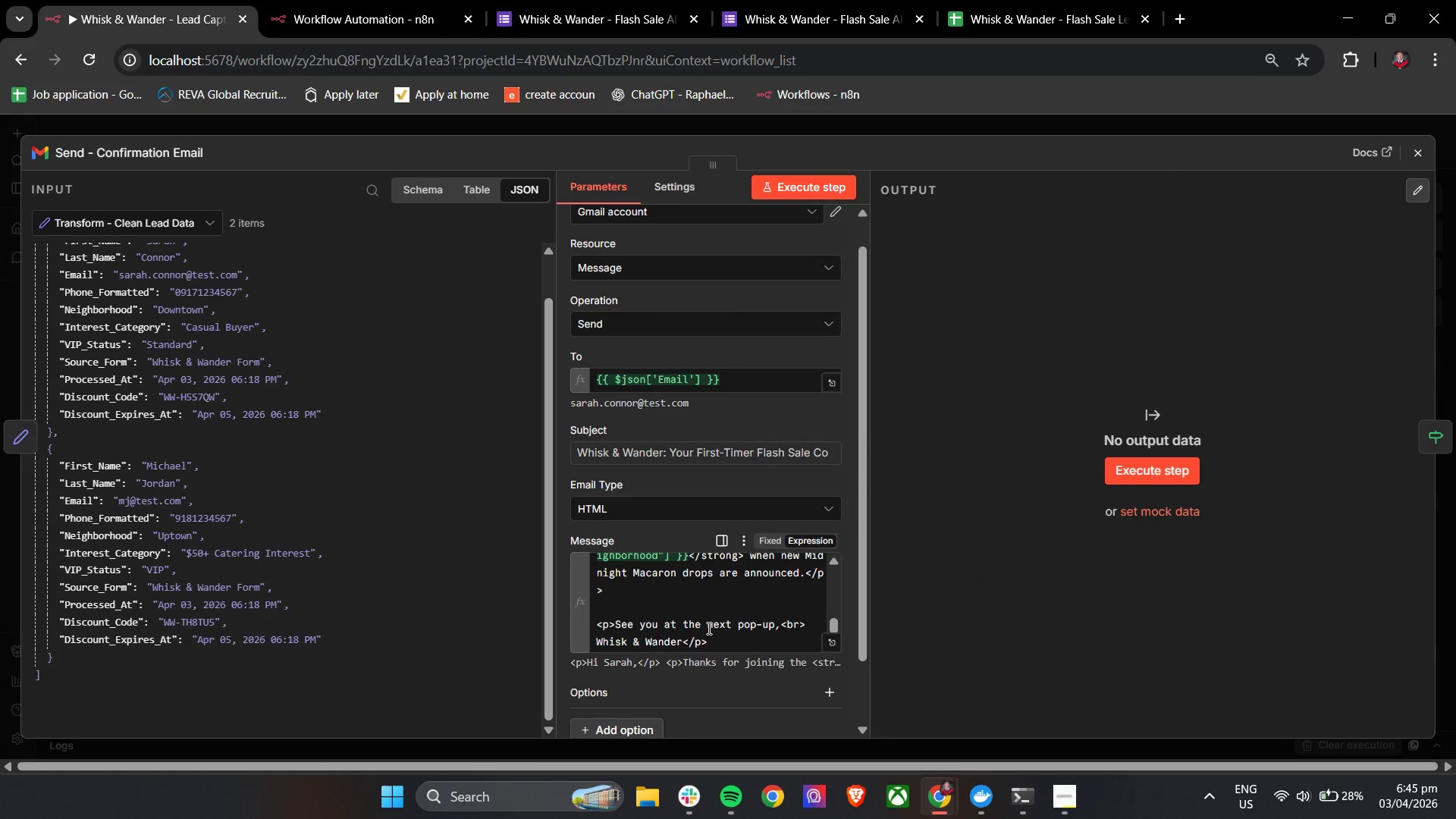 
scroll: coordinate [720, 632], scroll_direction: down, amount: 3.0
 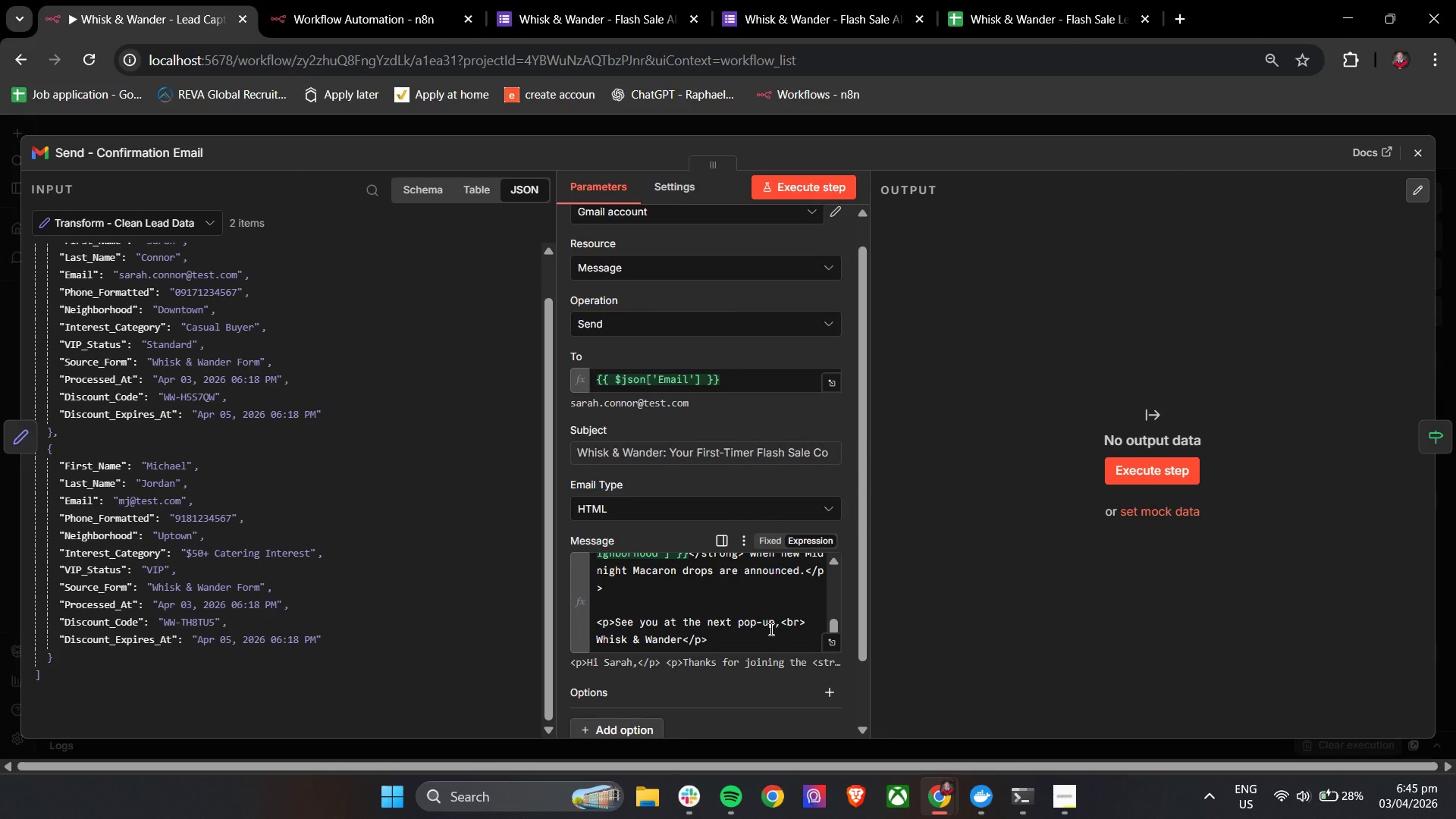 
scroll: coordinate [748, 628], scroll_direction: up, amount: 7.0
 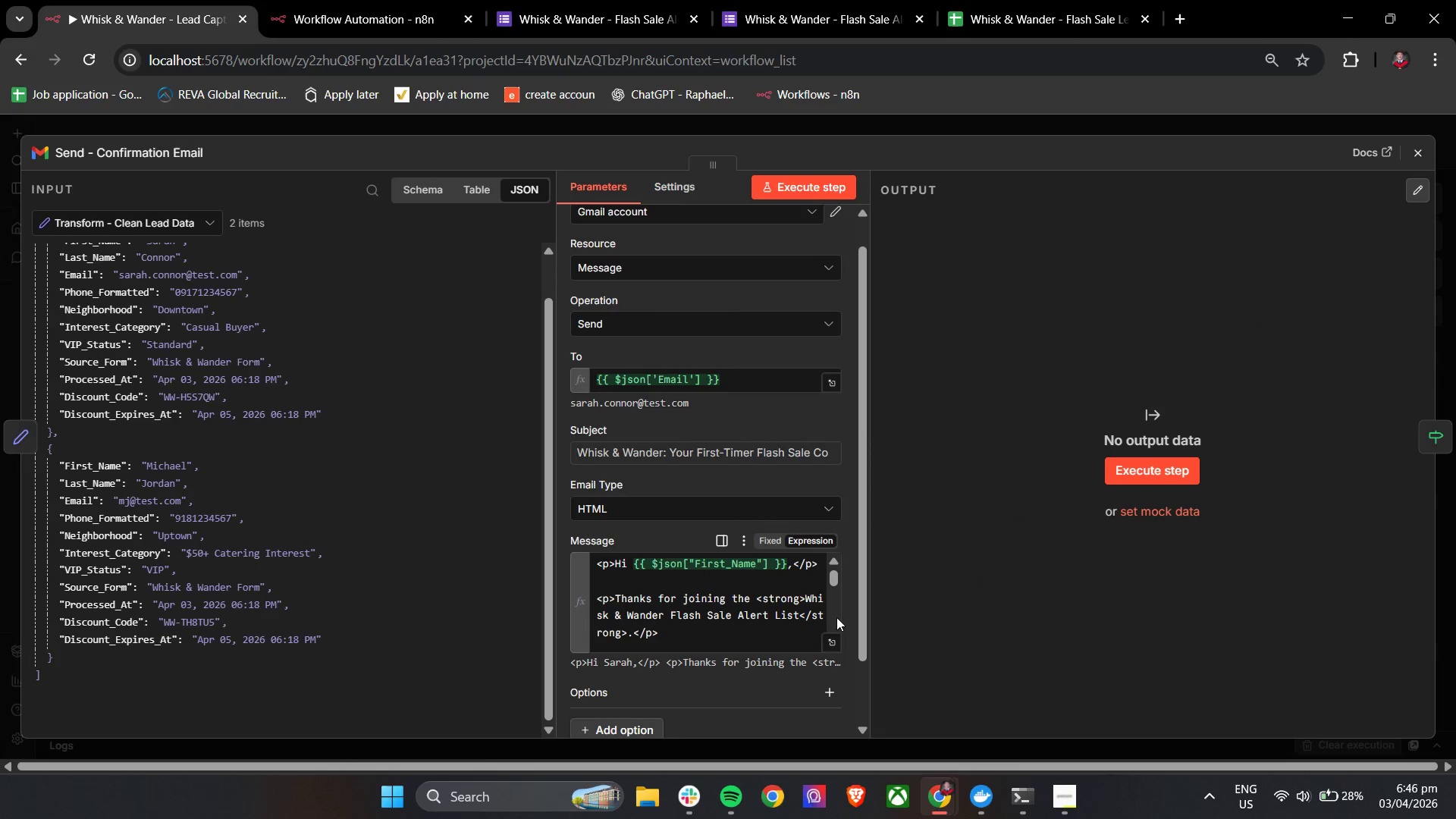 
left_click([827, 645])
 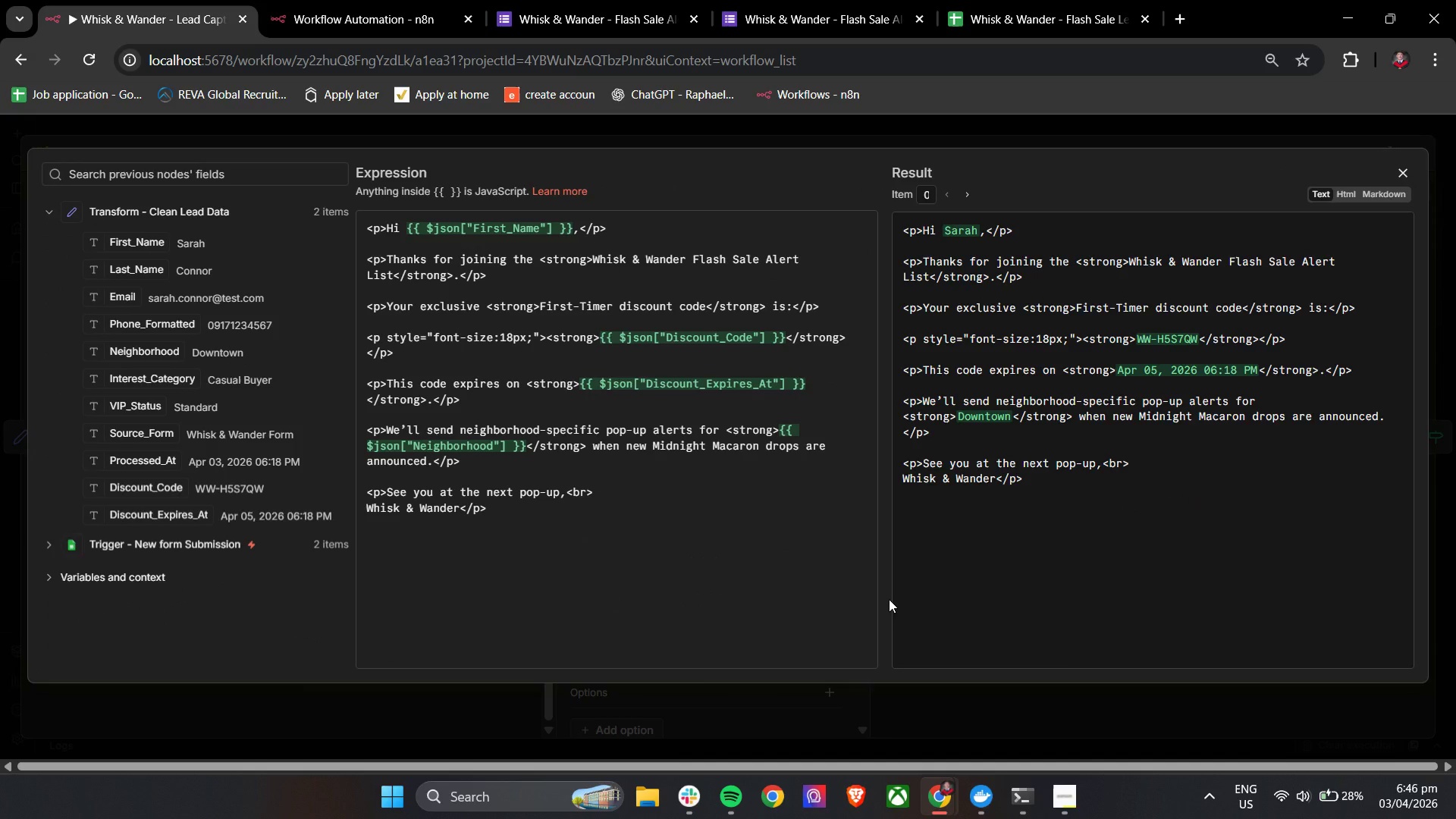 
wait(5.62)
 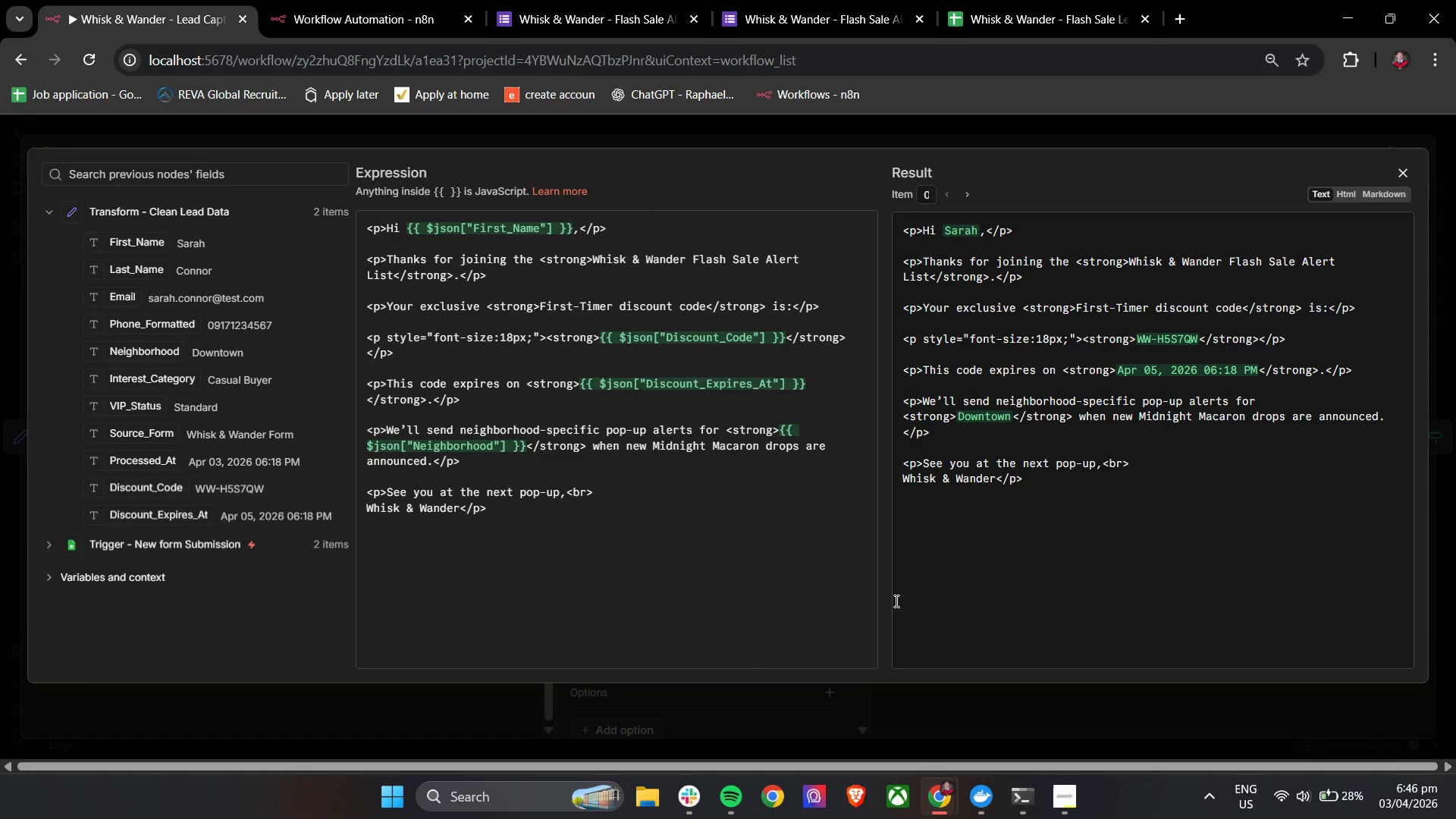 
scroll: coordinate [696, 540], scroll_direction: down, amount: 3.0
 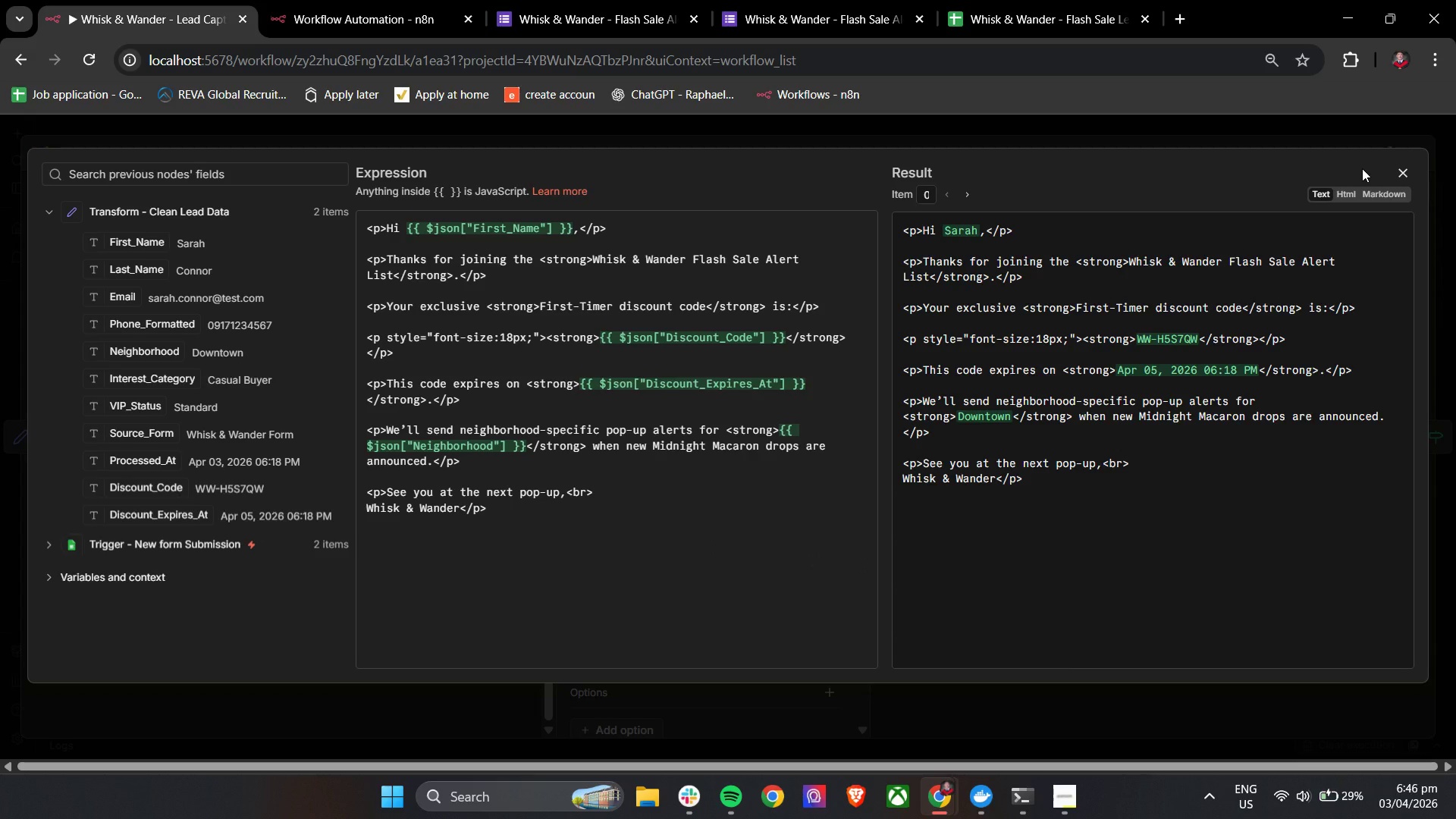 
wait(21.93)
 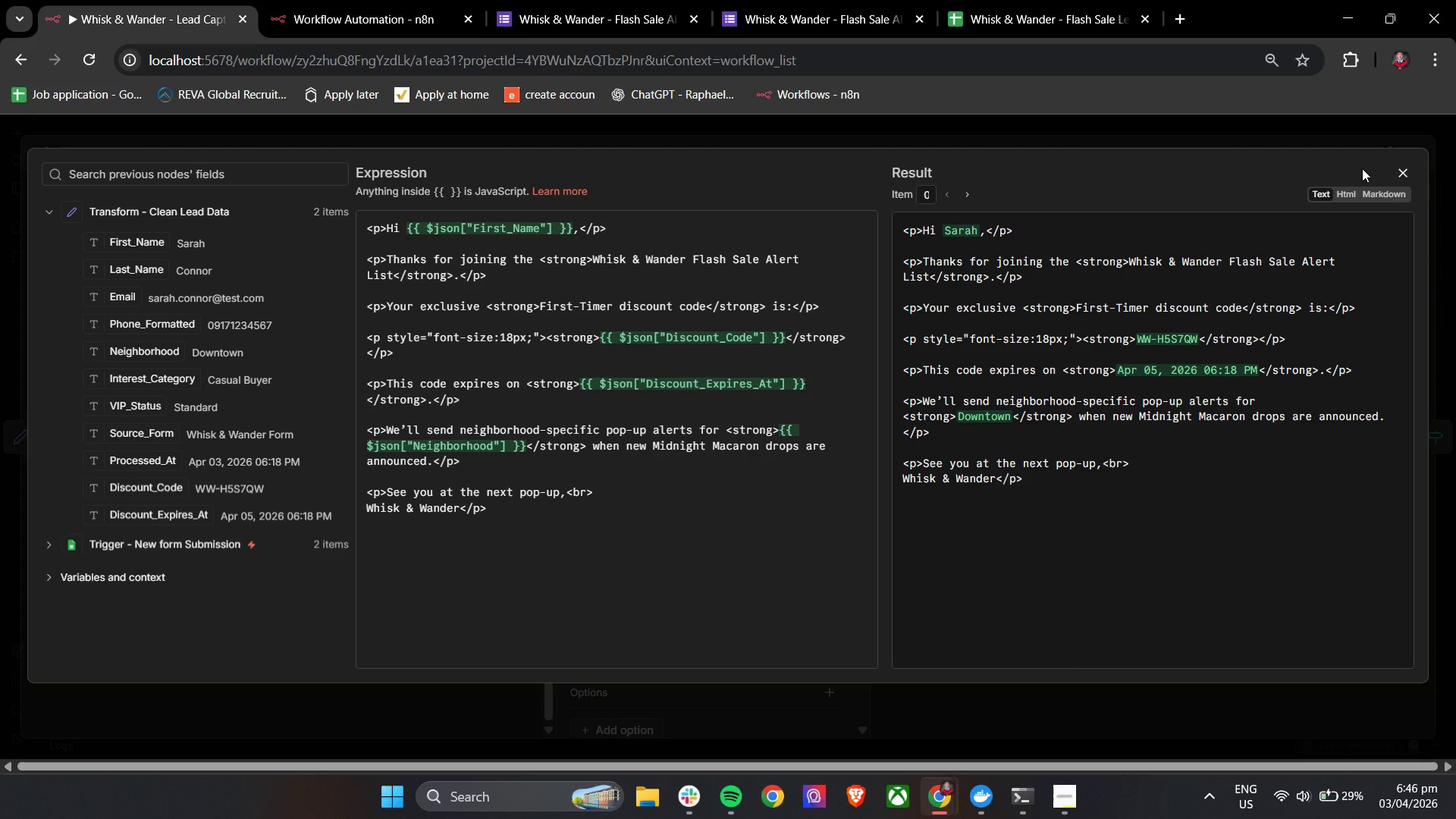 
left_click([1397, 172])
 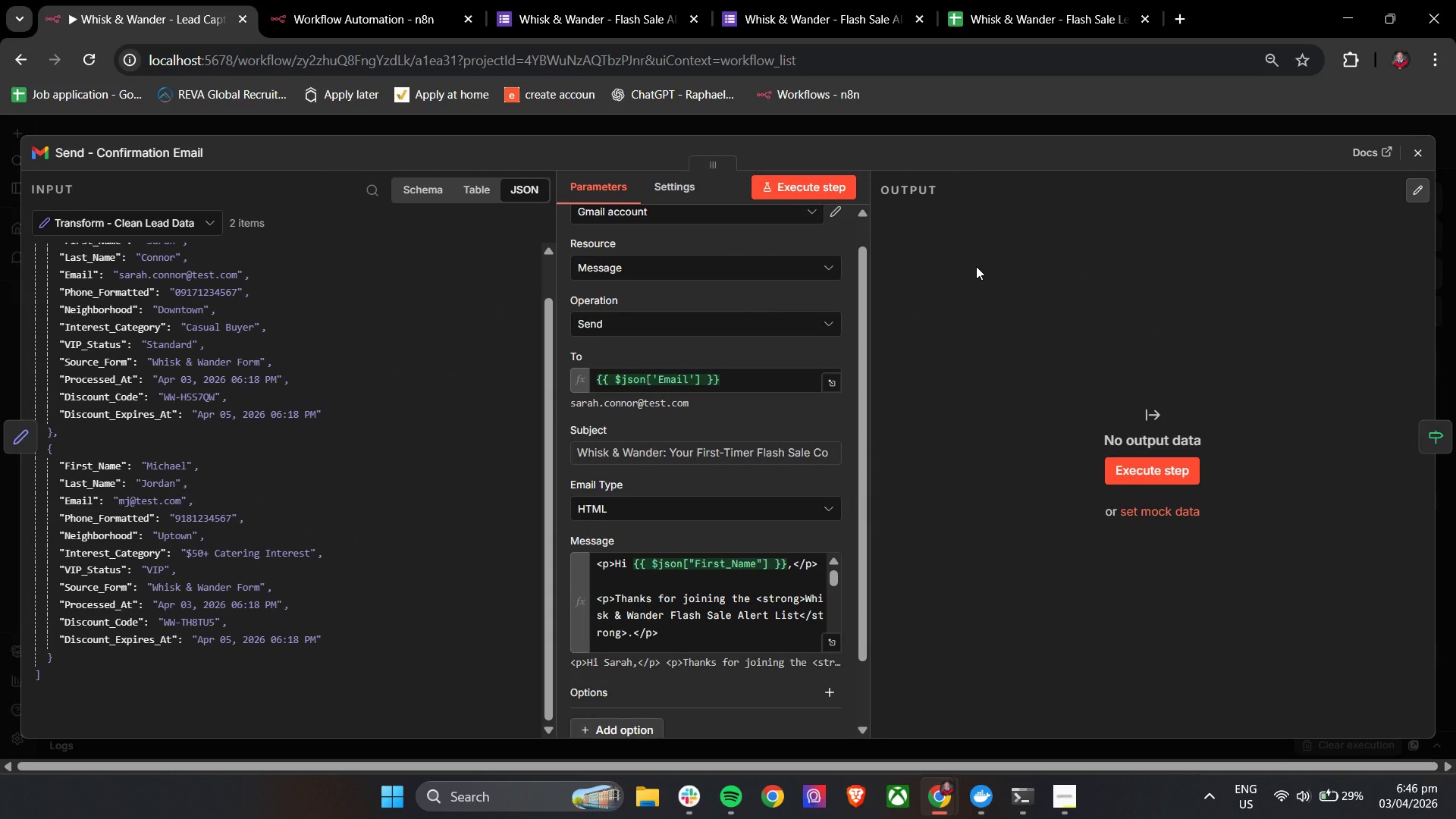 
wait(7.97)
 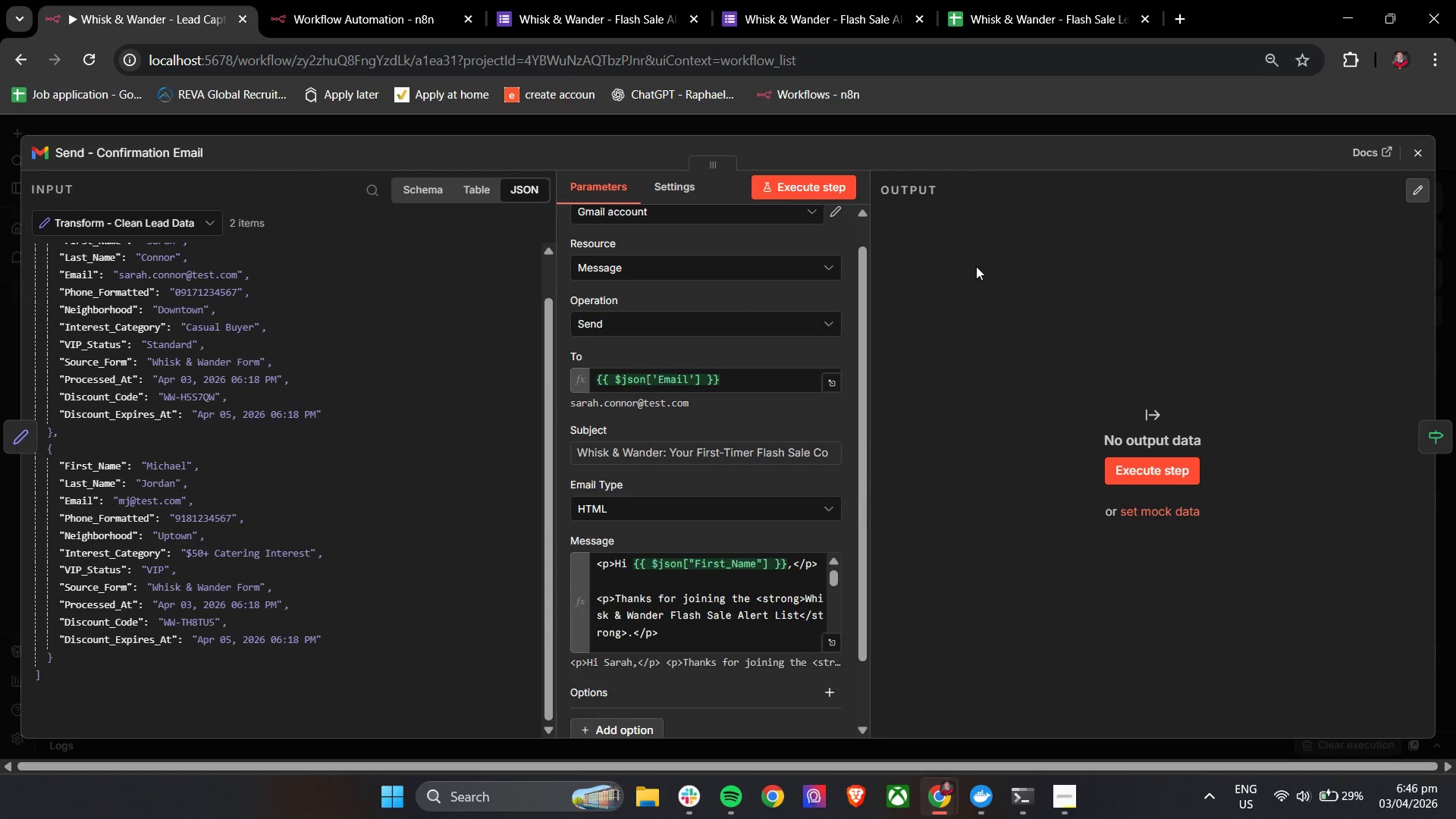 
left_click([1424, 149])
 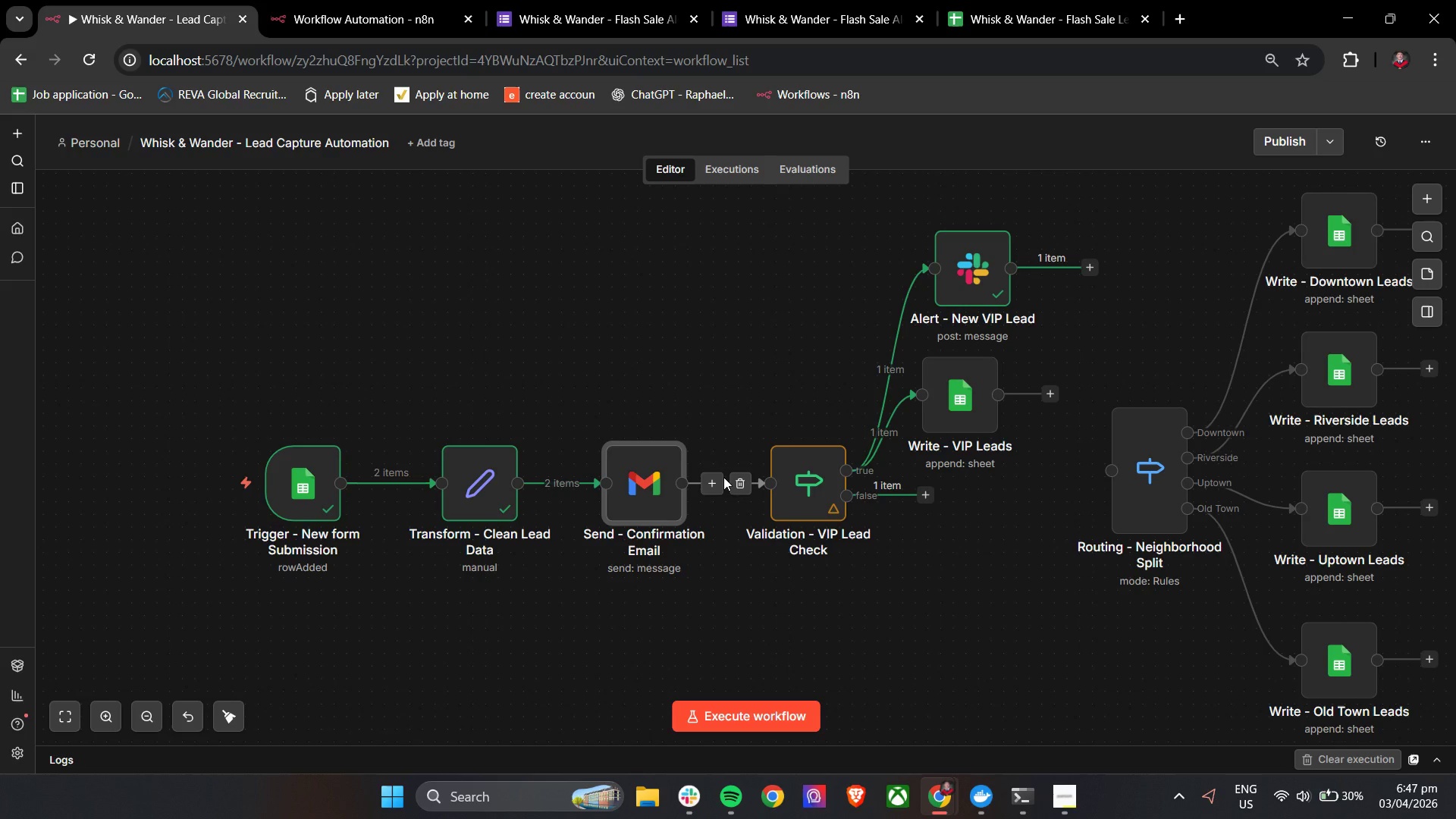 
wait(28.89)
 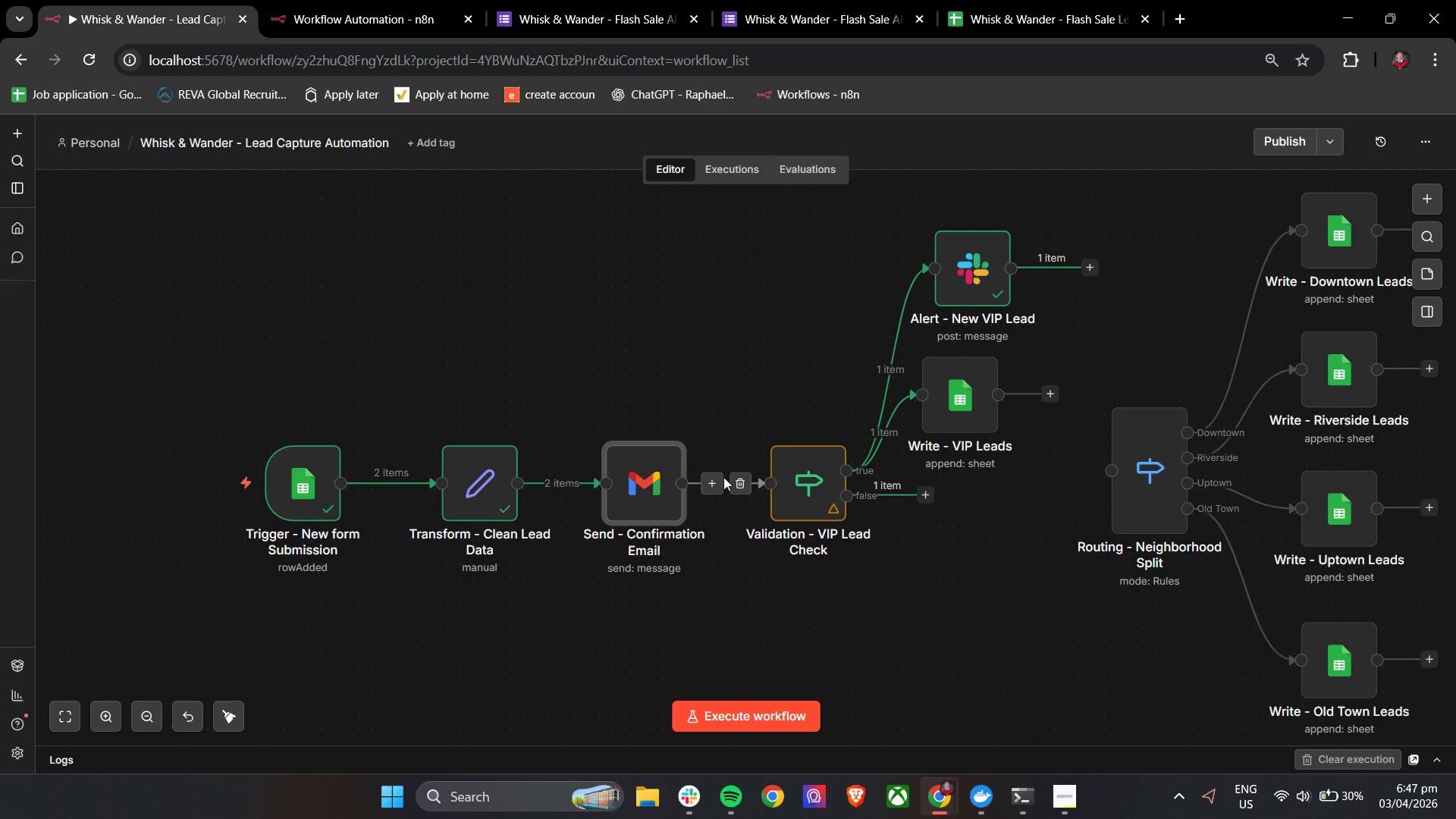 
left_click([611, 422])
 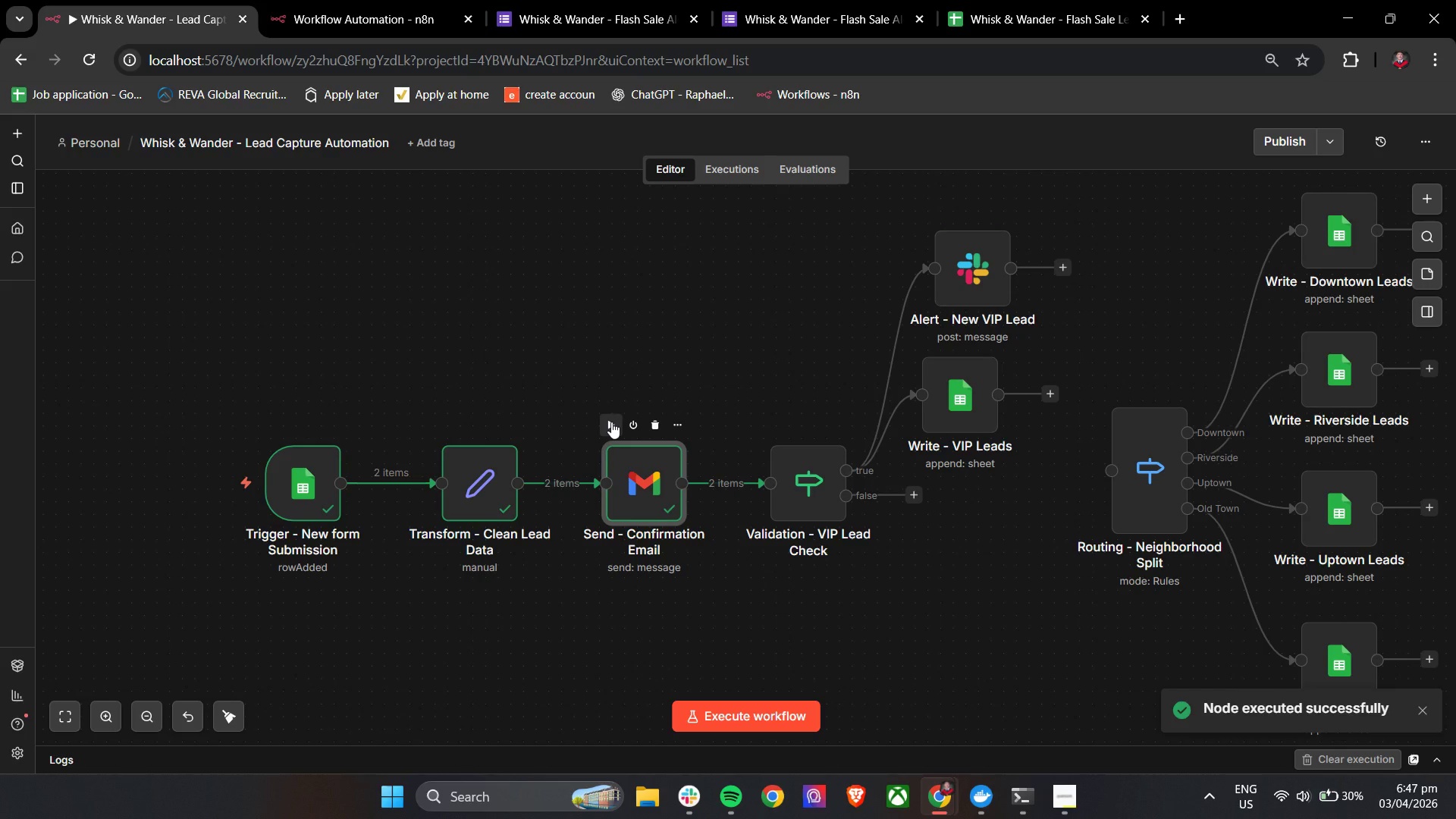 
wait(5.78)
 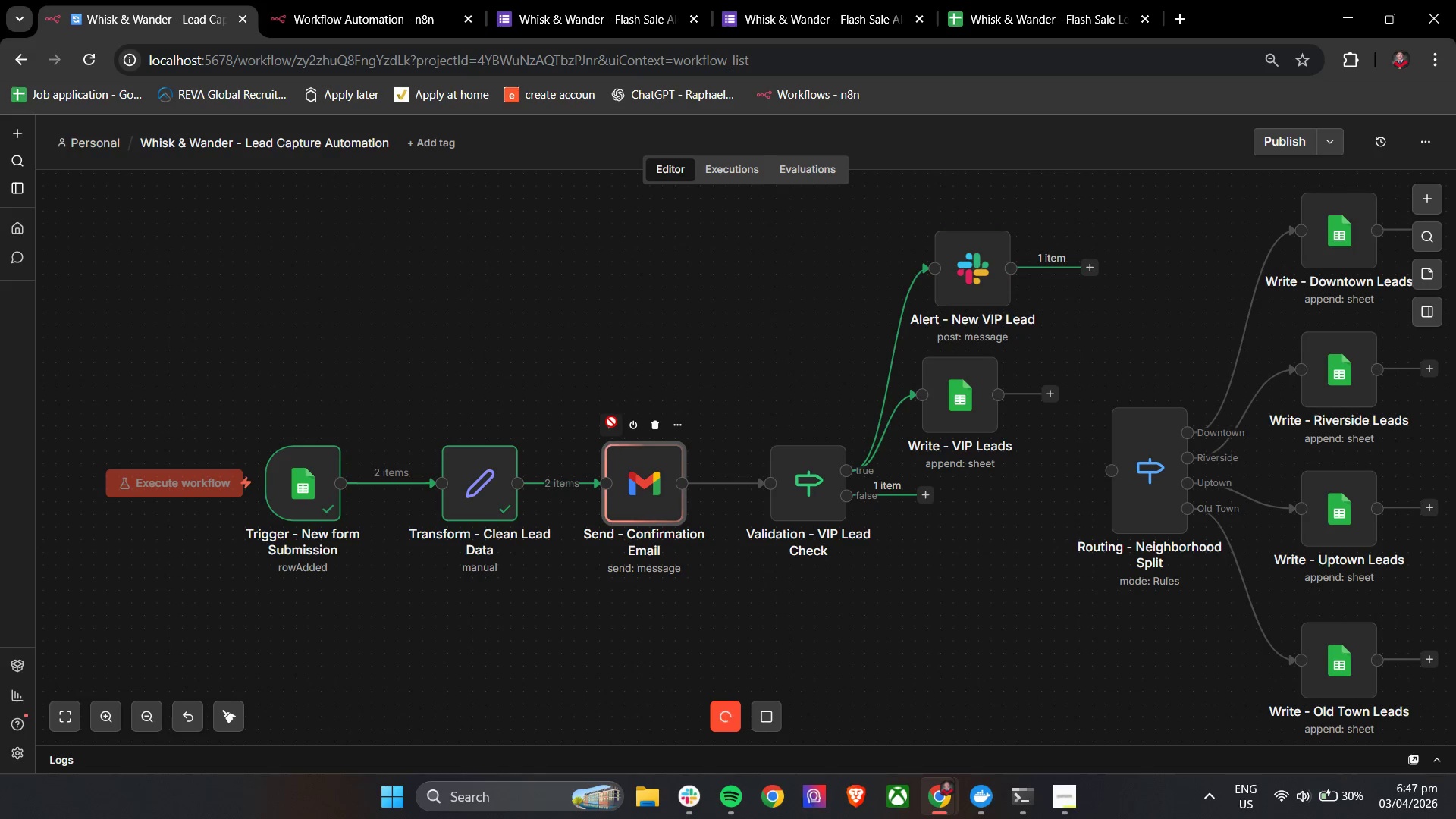 
left_click([1183, 19])
 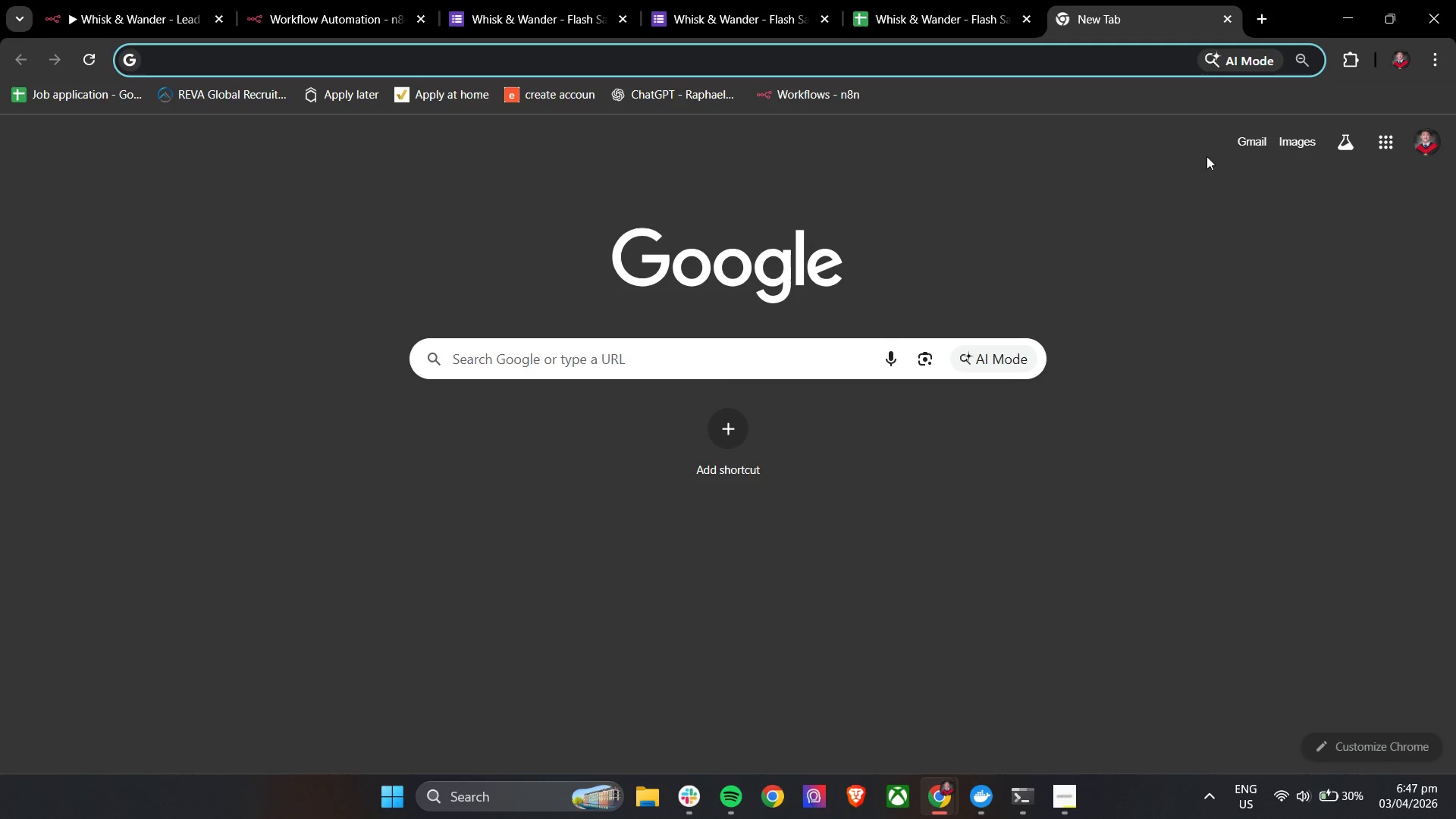 
left_click([1251, 140])
 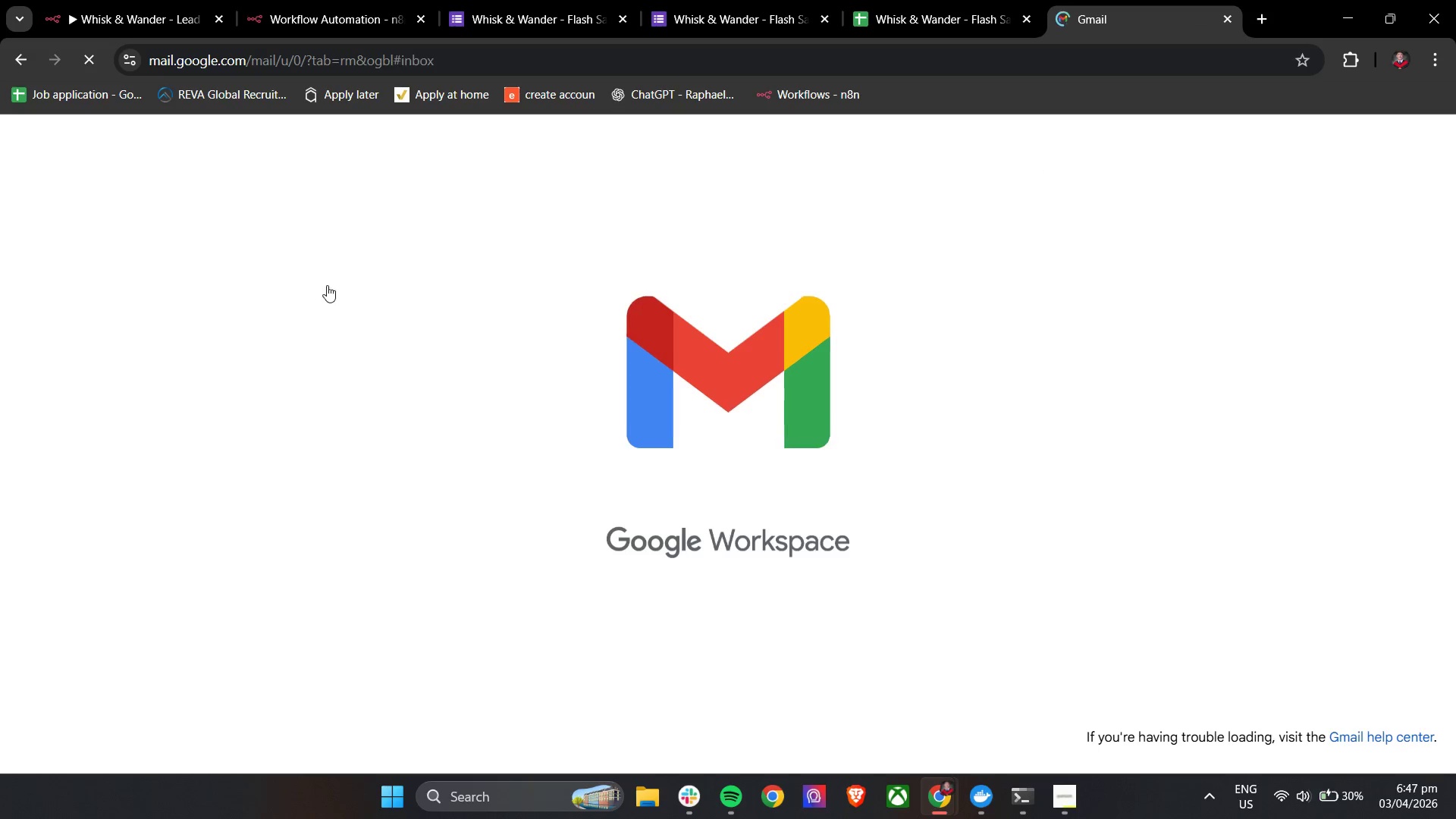 
left_click([654, 323])
 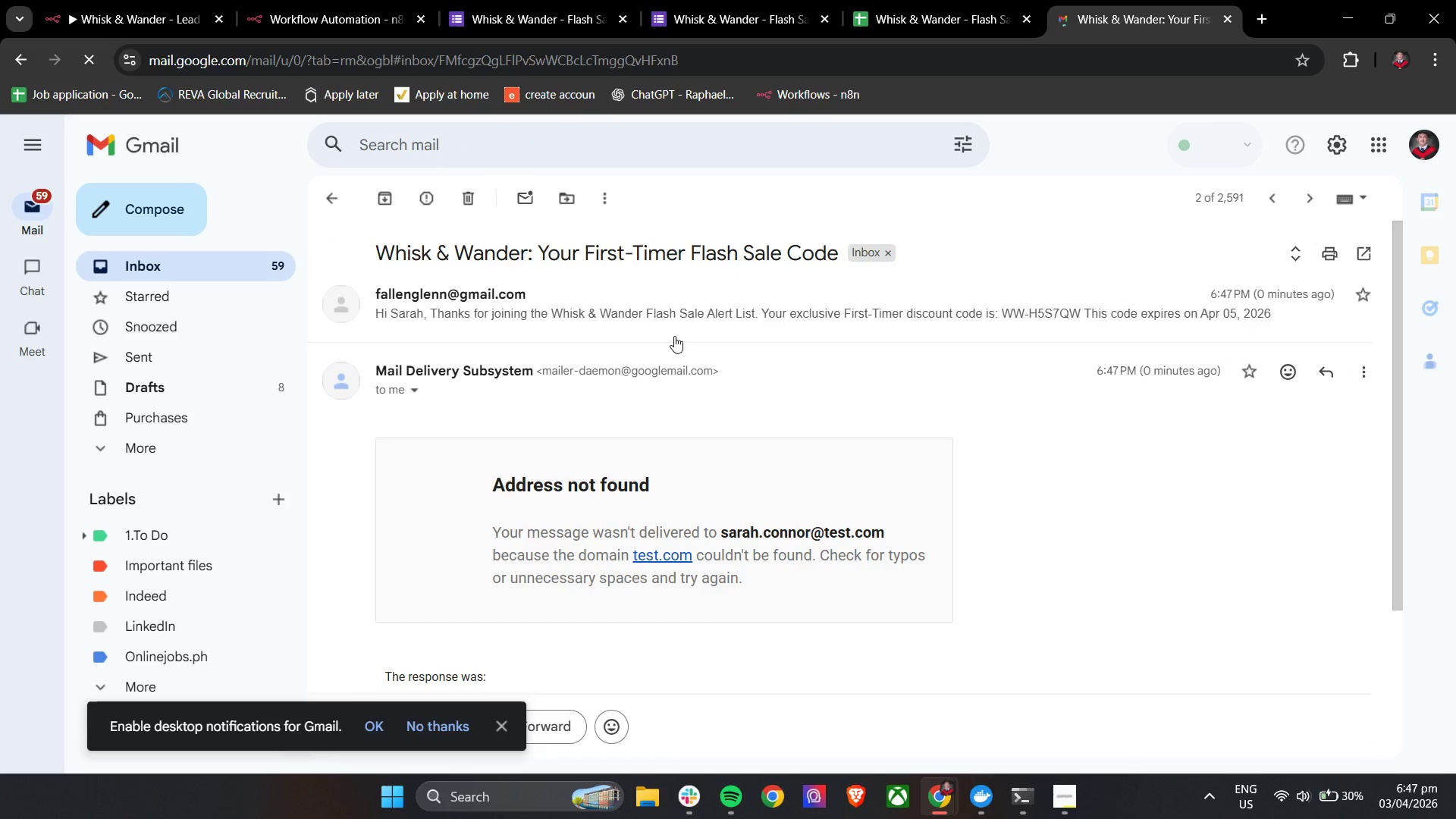 
left_click([573, 318])
 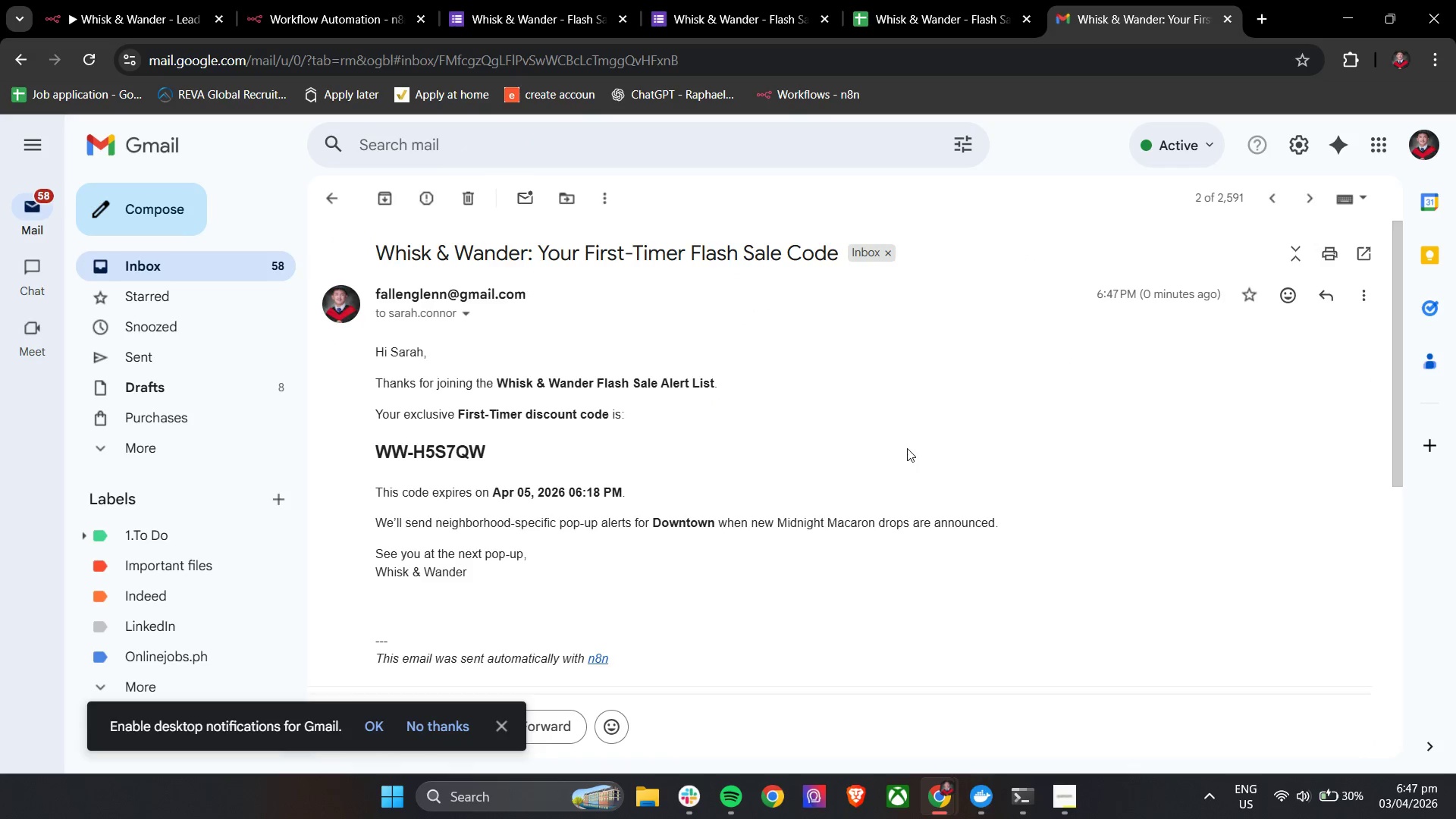 
wait(9.09)
 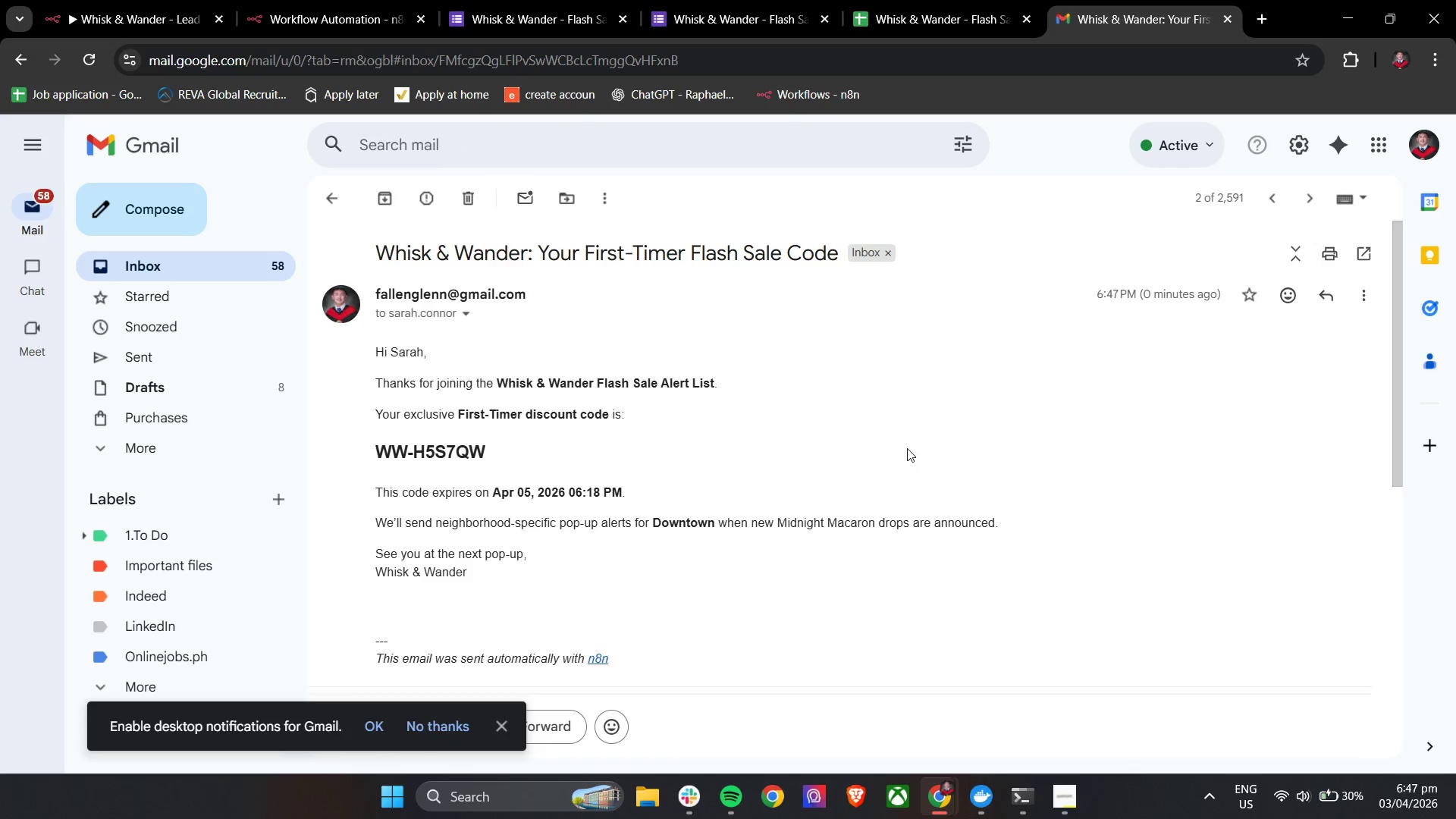 
scroll: coordinate [615, 512], scroll_direction: none, amount: 0.0
 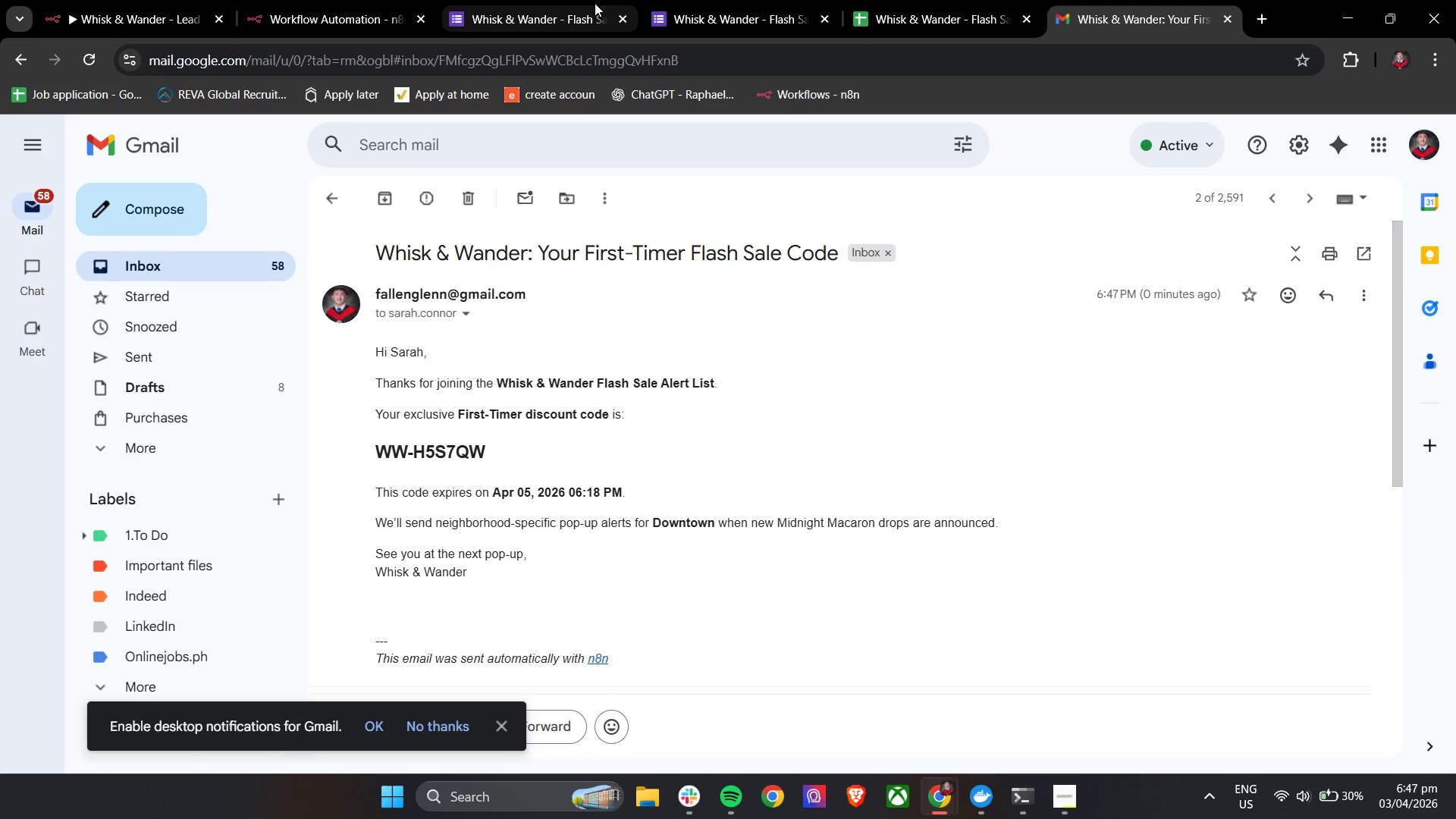 
left_click([153, 0])
 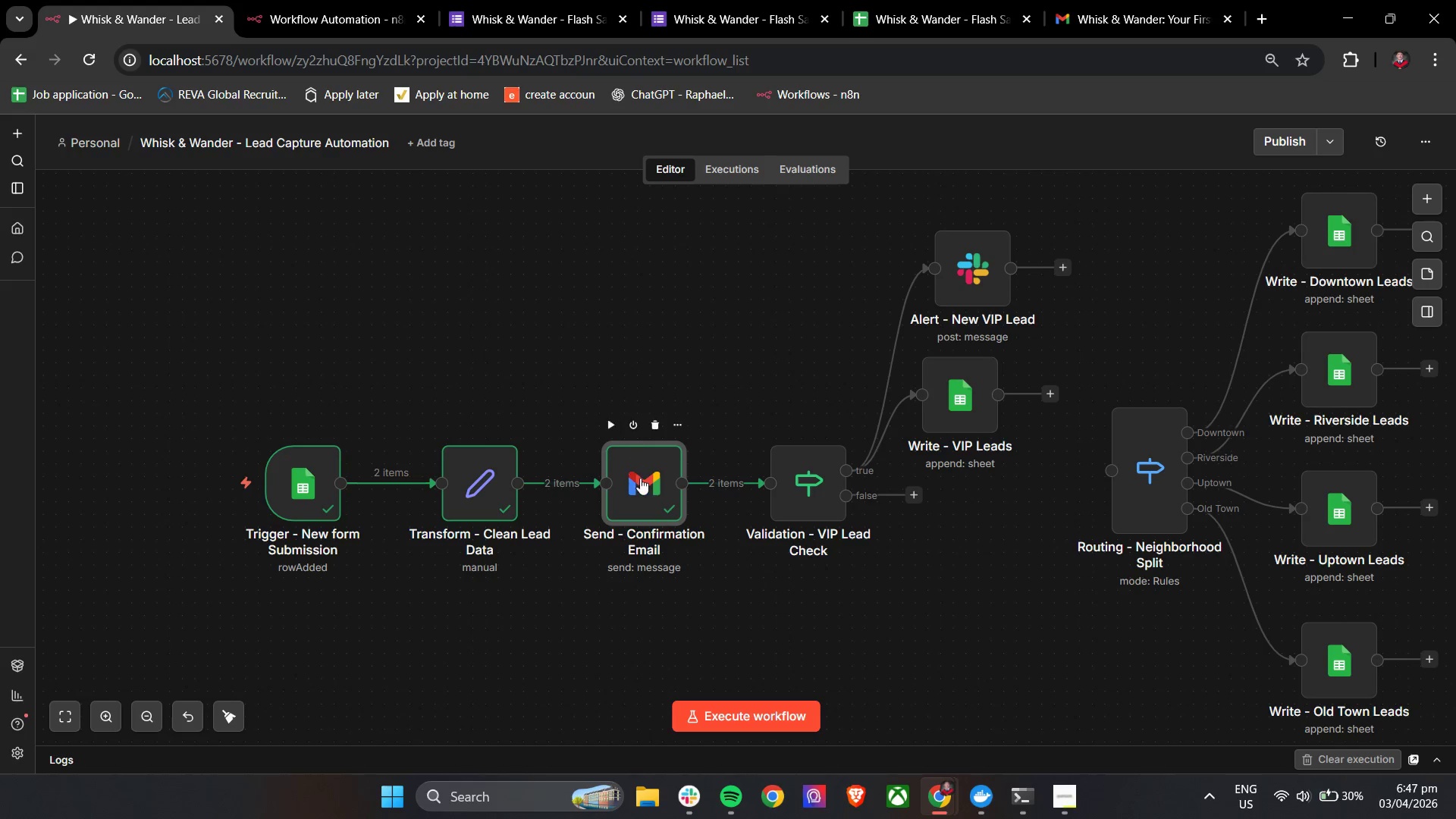 
double_click([640, 480])
 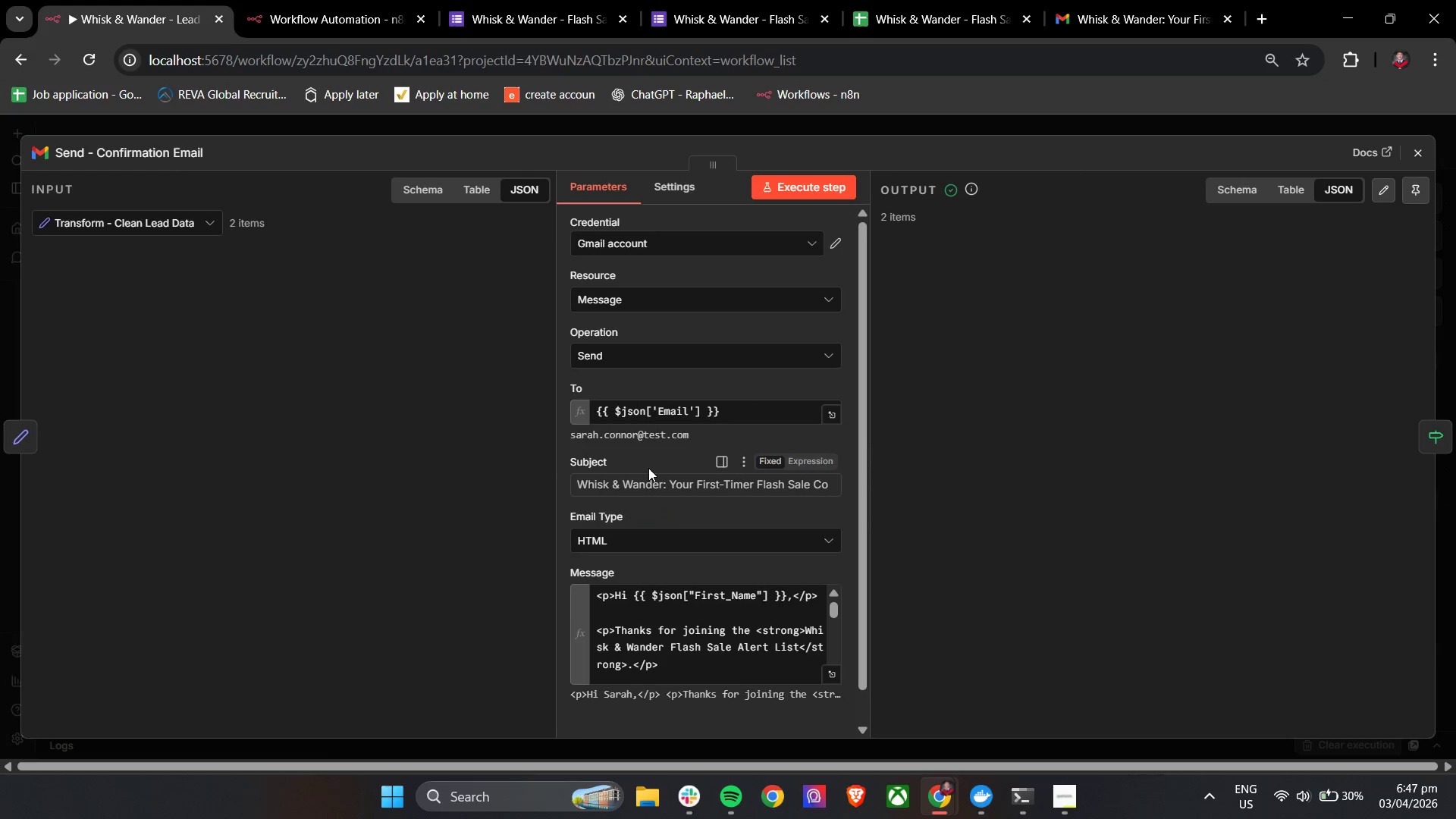 
scroll: coordinate [648, 468], scroll_direction: down, amount: 6.0
 